 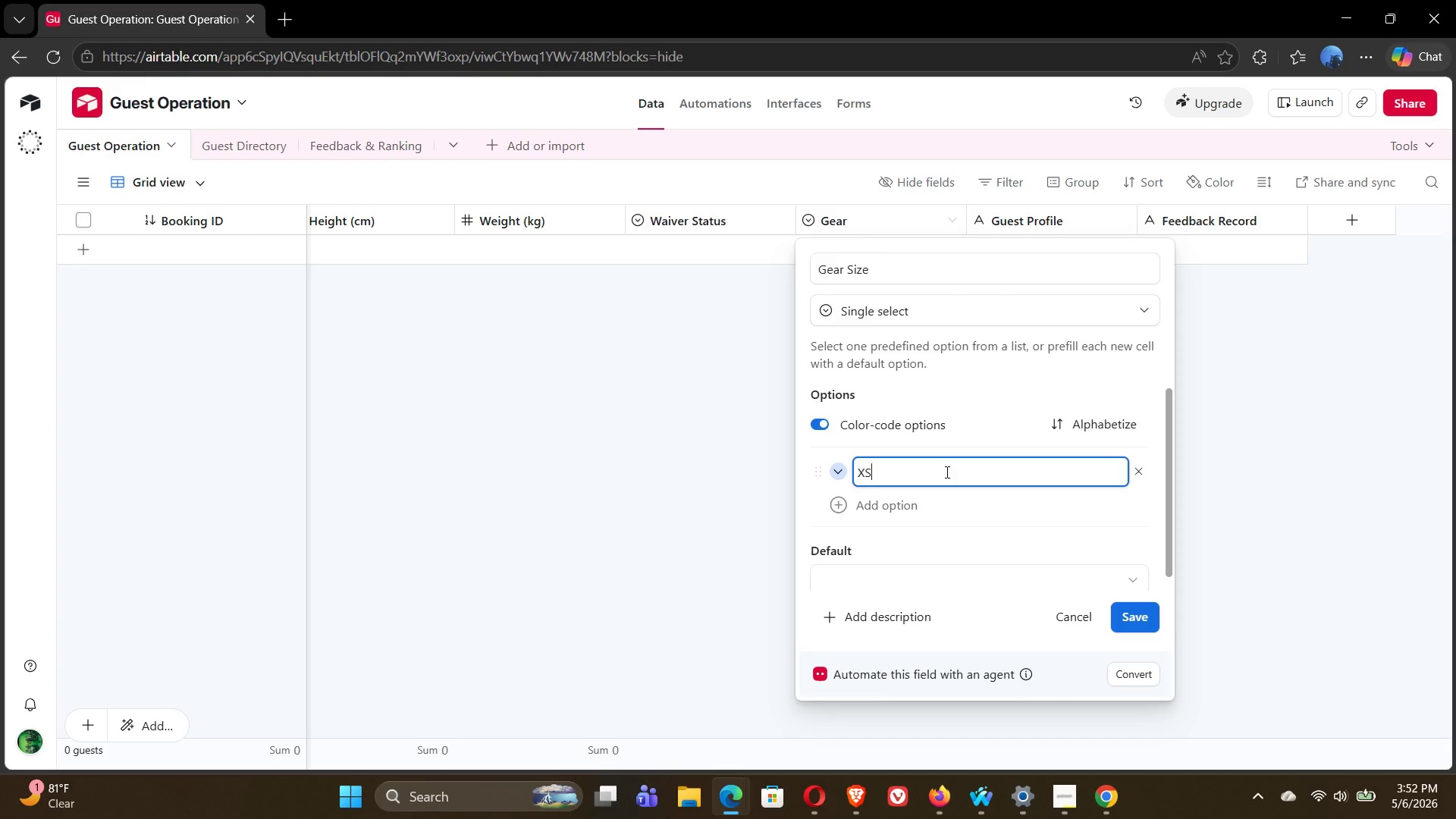 
left_click([839, 507])
 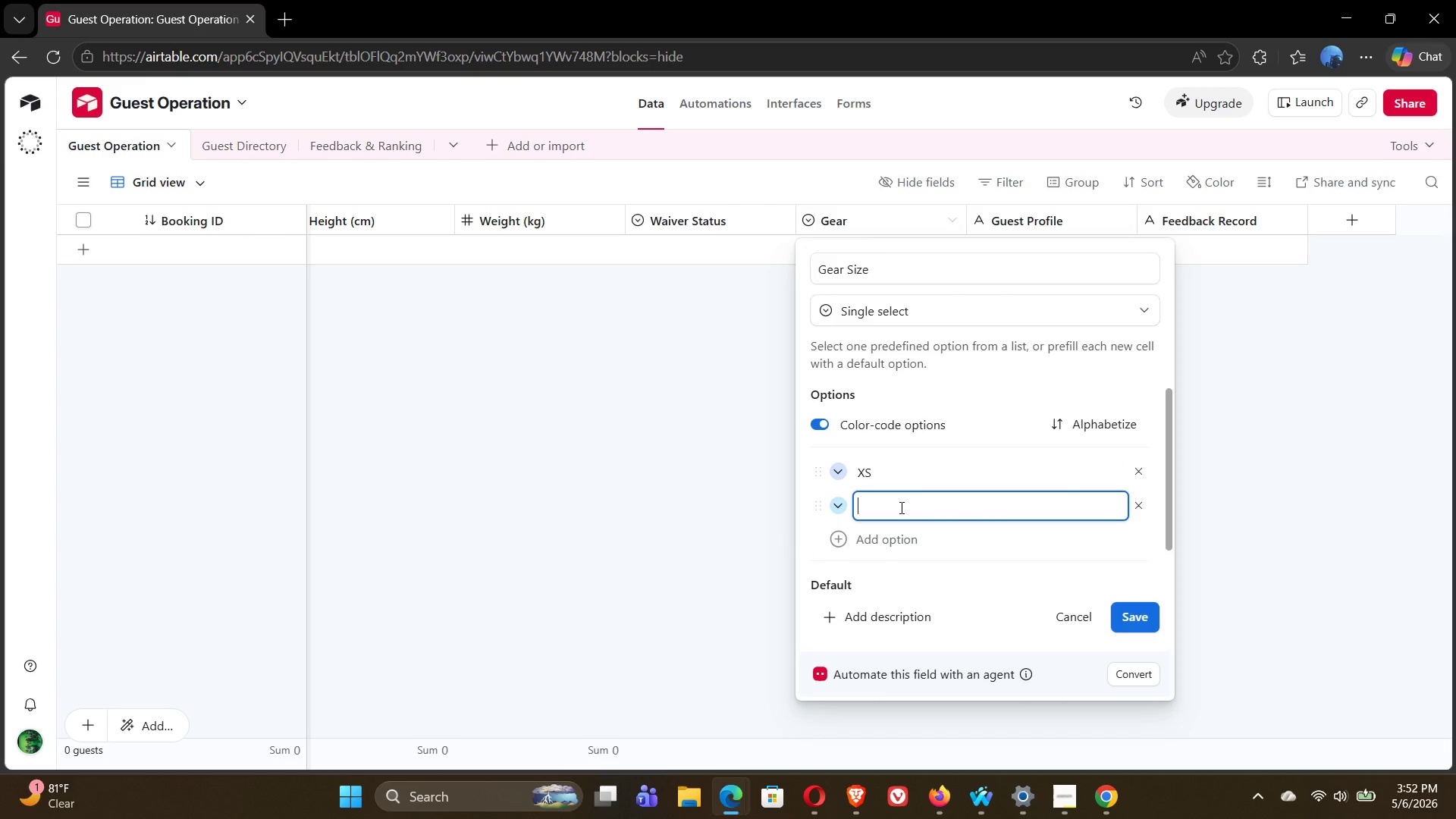 
key(S)
 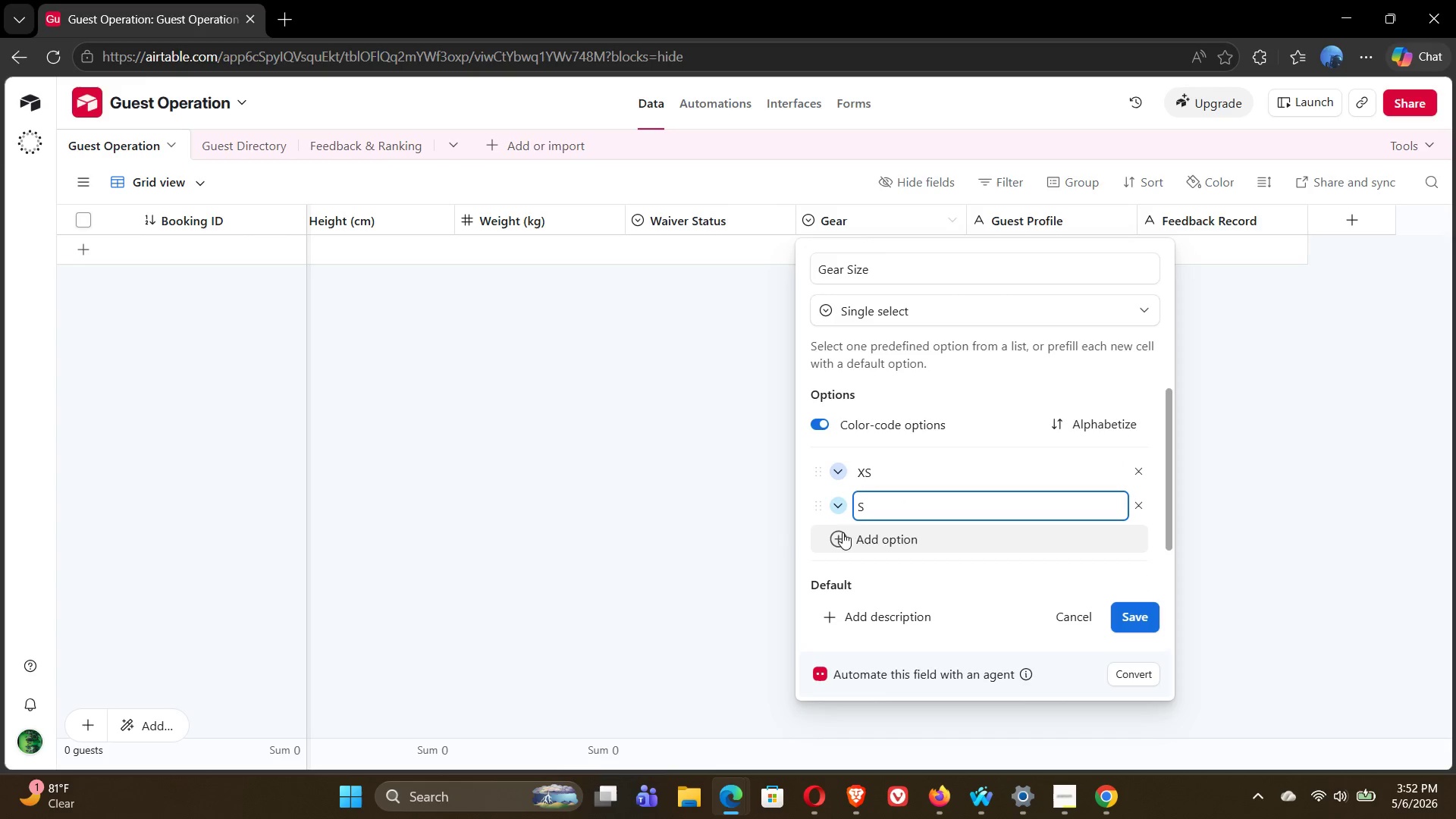 
left_click([839, 535])
 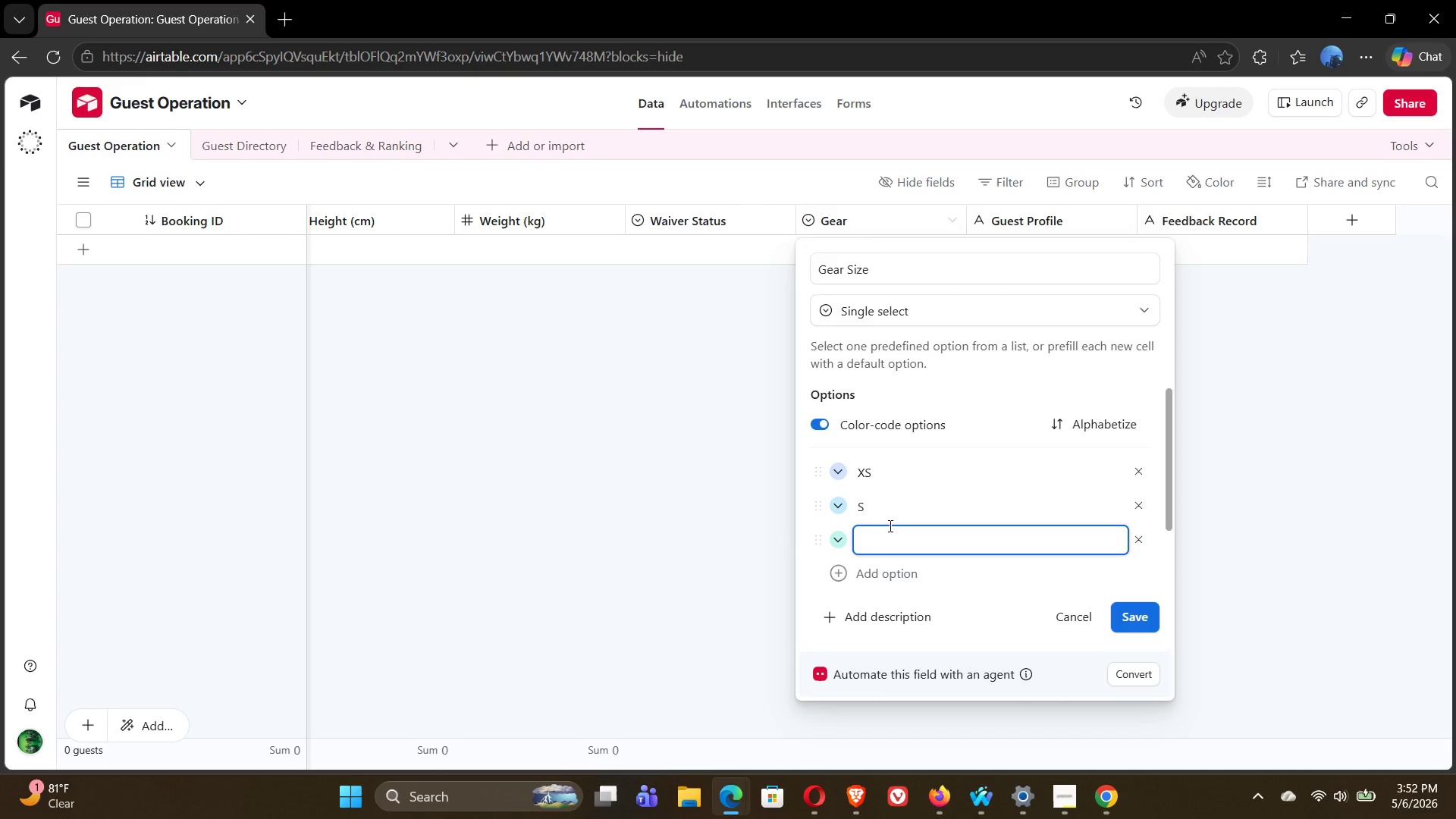 
key(M)
 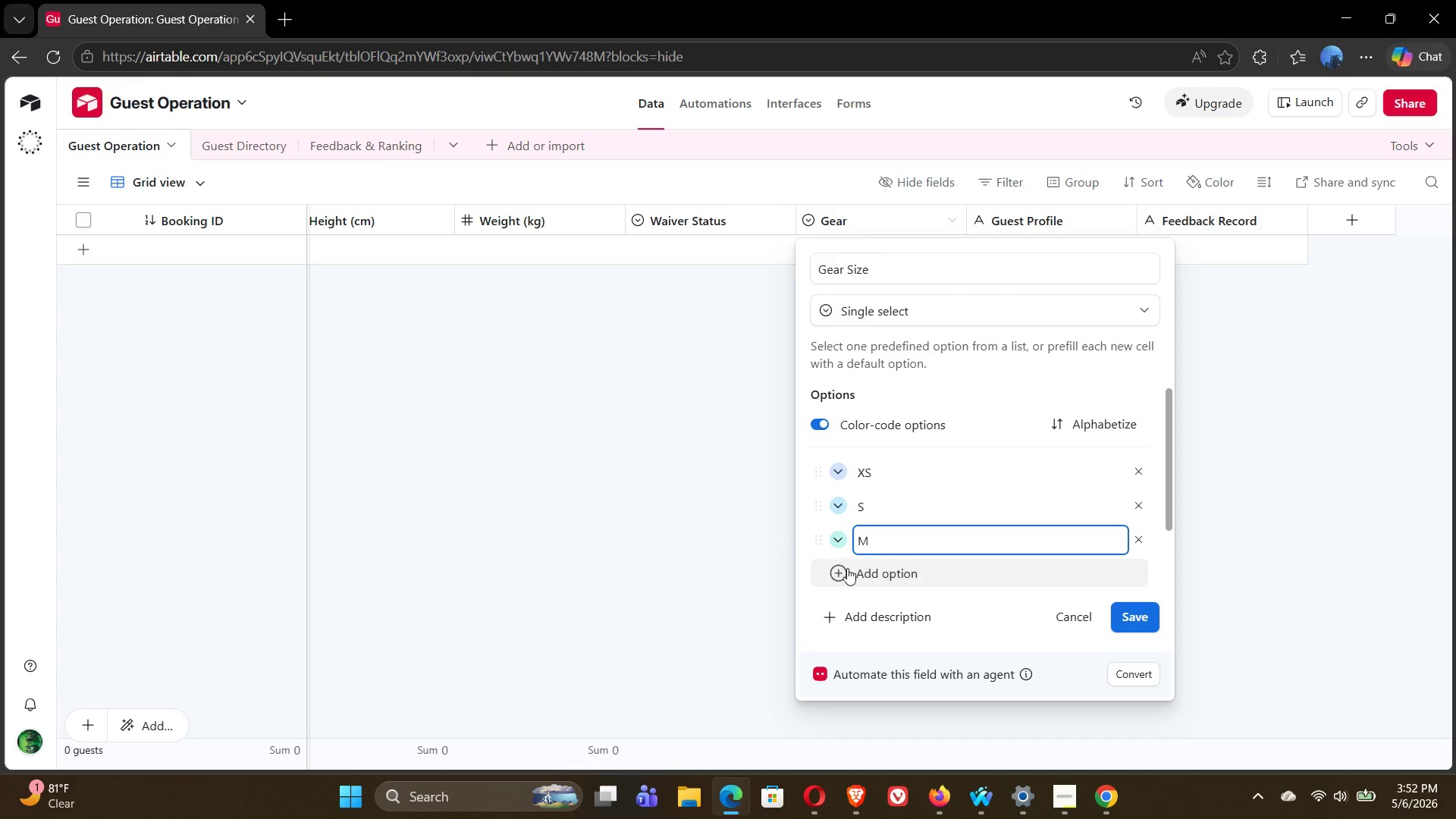 
left_click([844, 571])
 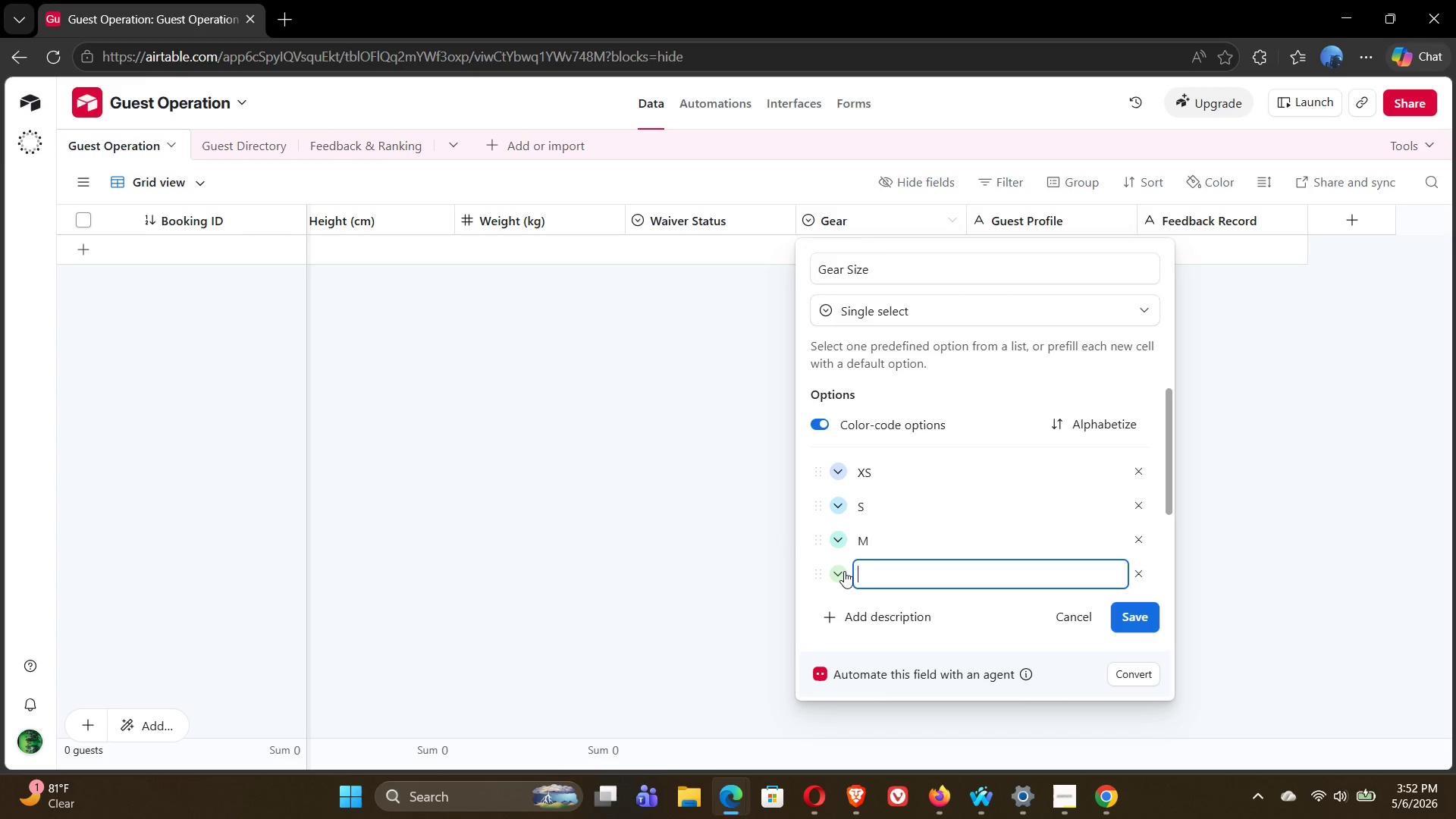 
key(L)
 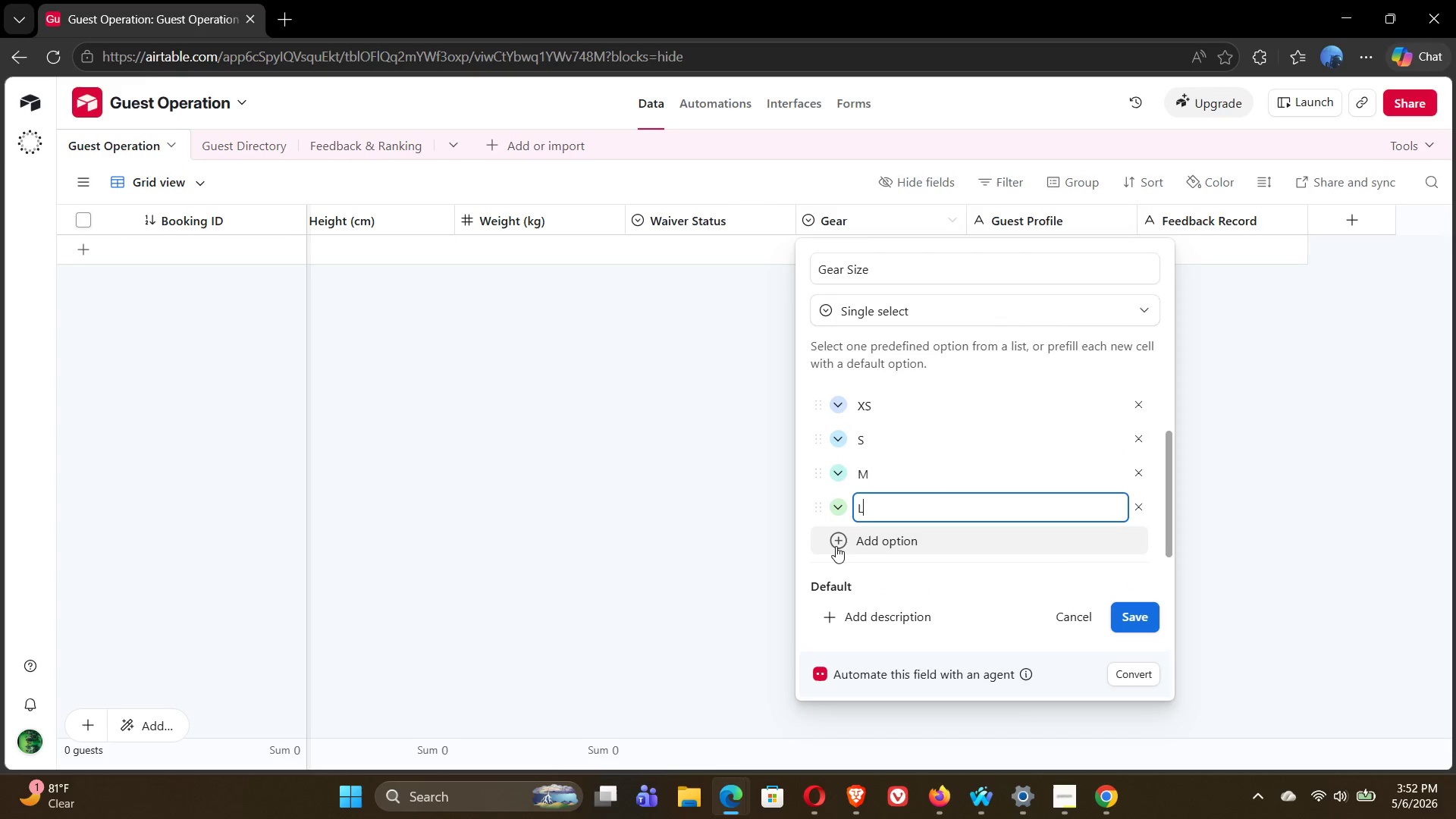 
left_click([836, 542])
 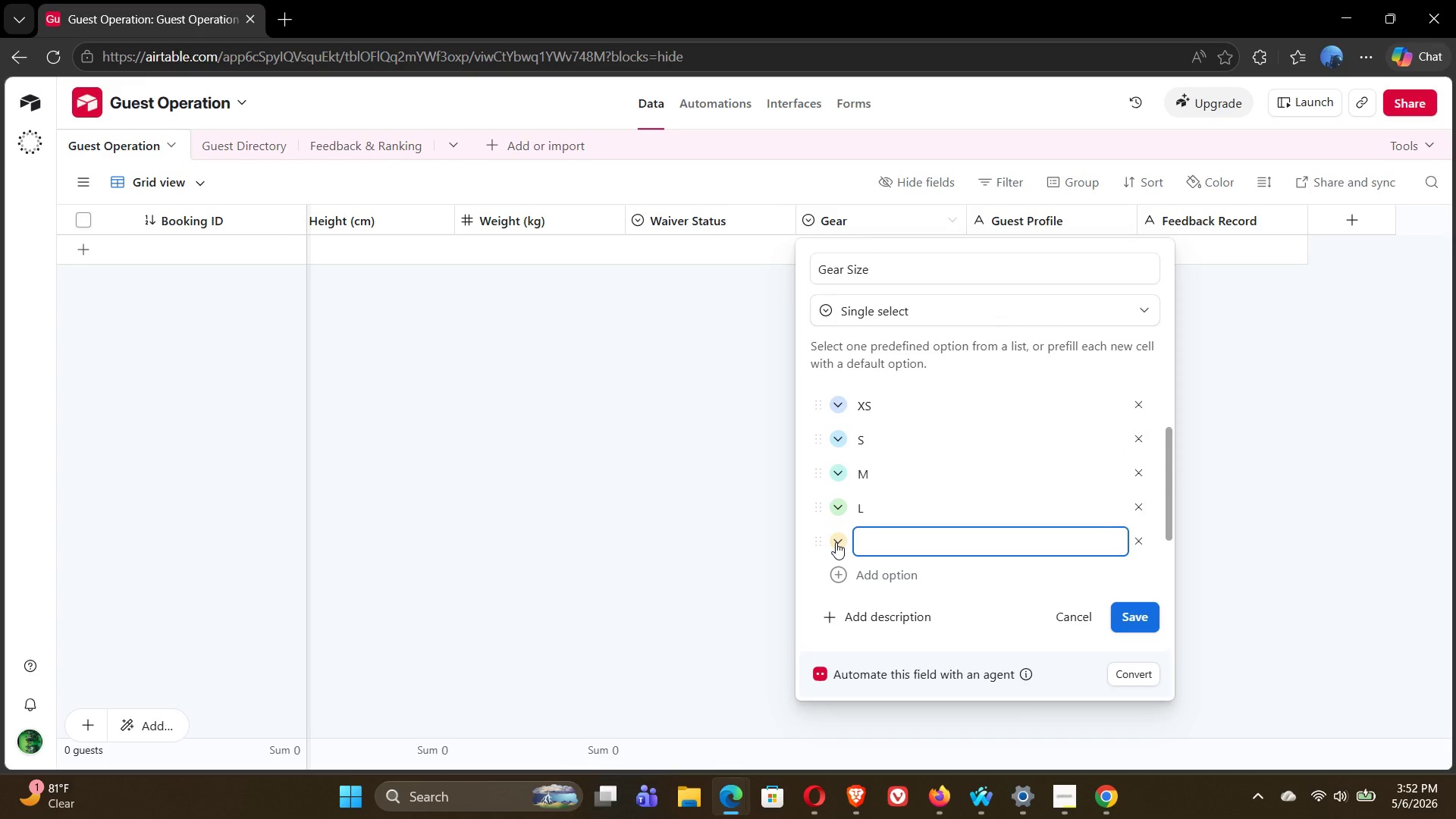 
type(XI)
 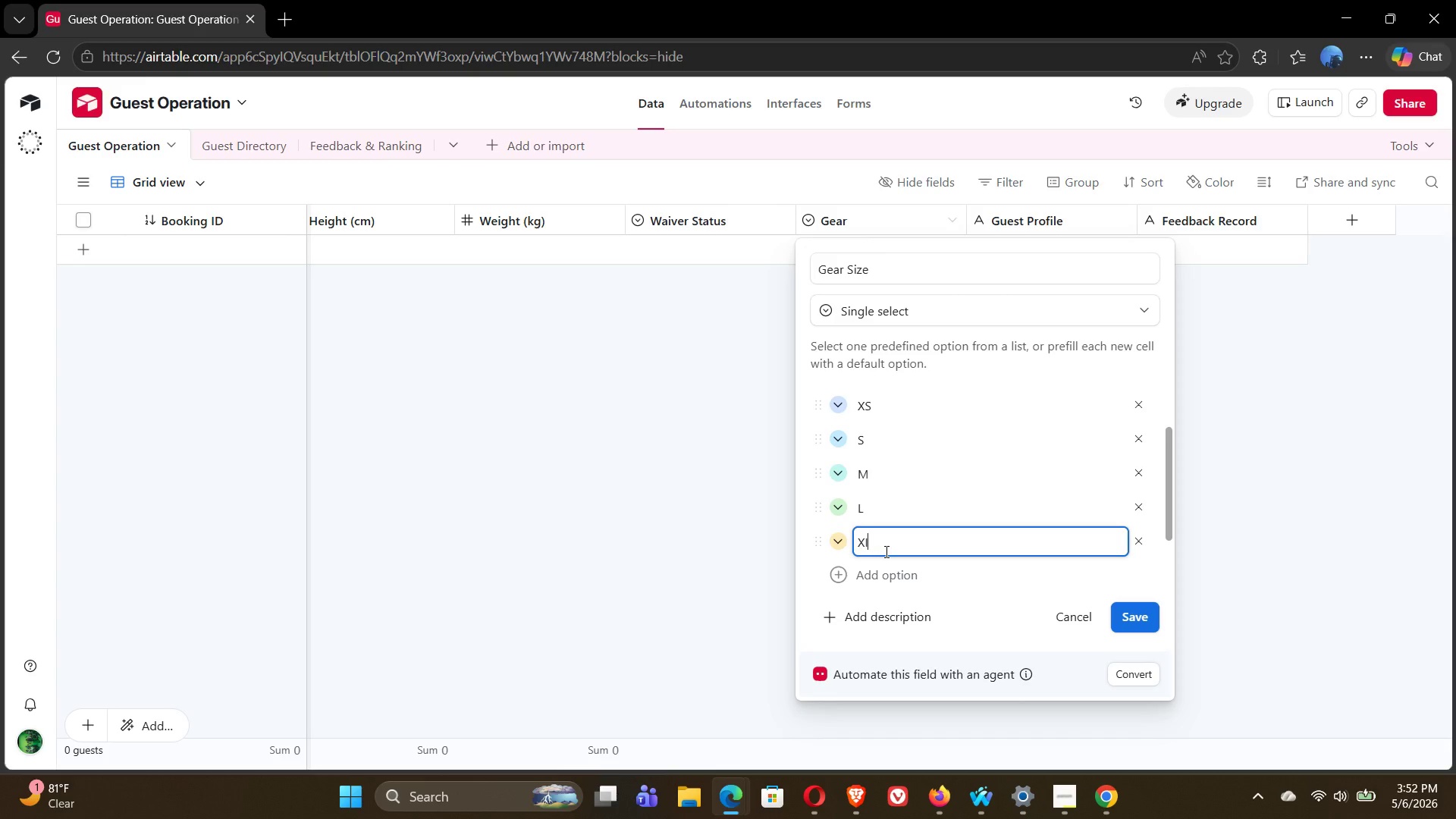 
wait(7.38)
 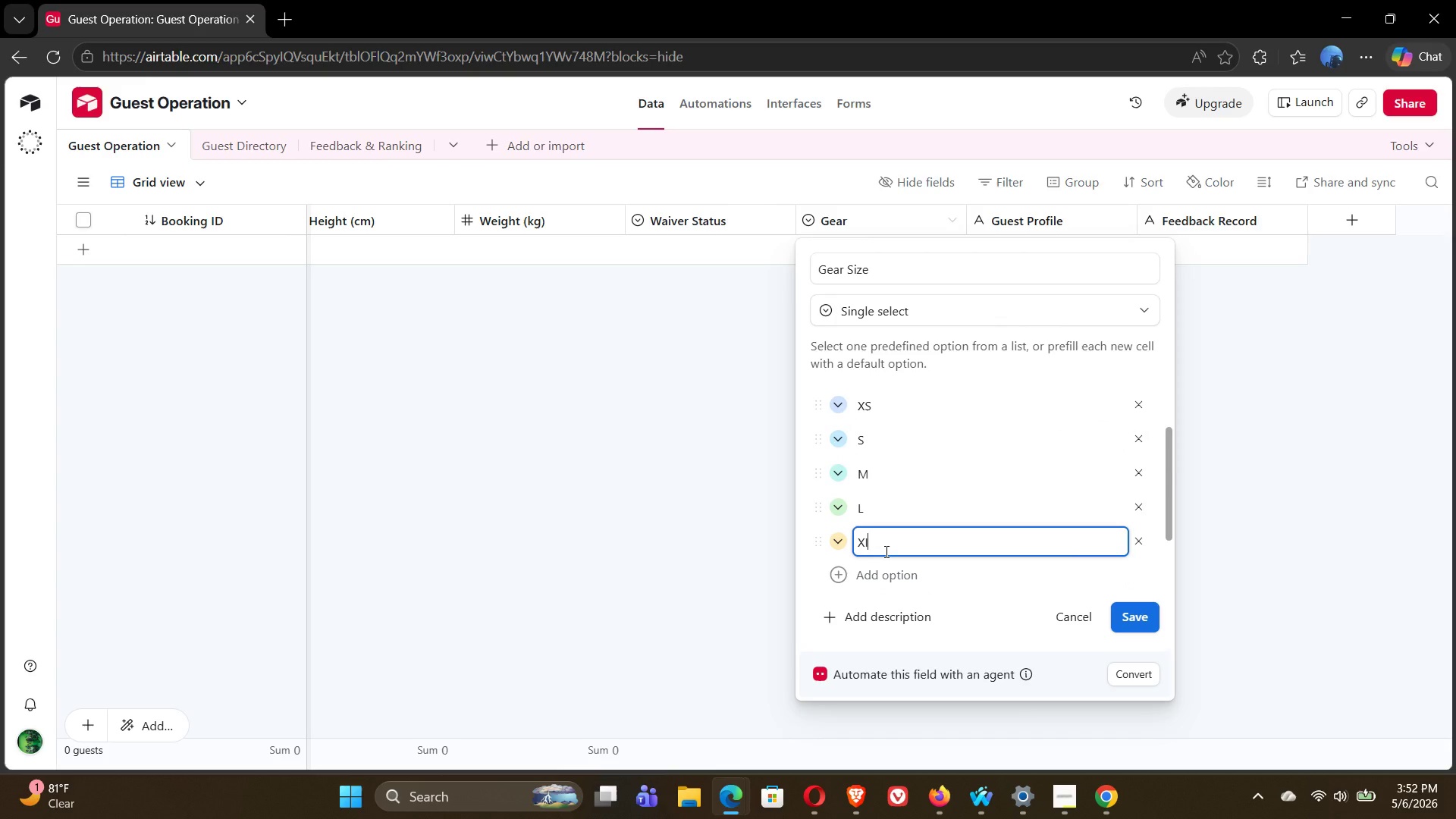 
key(Backspace)
 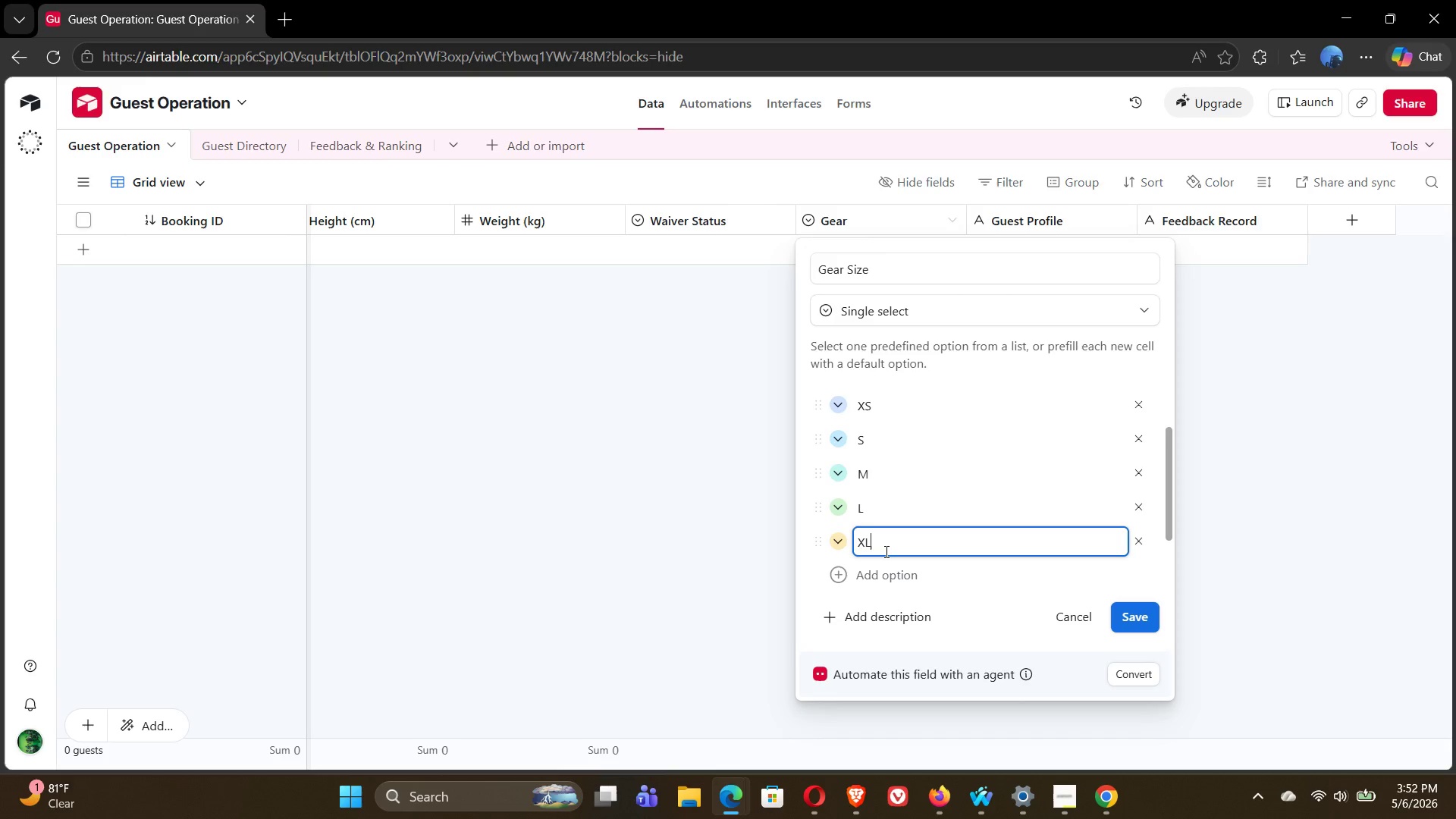 
key(L)
 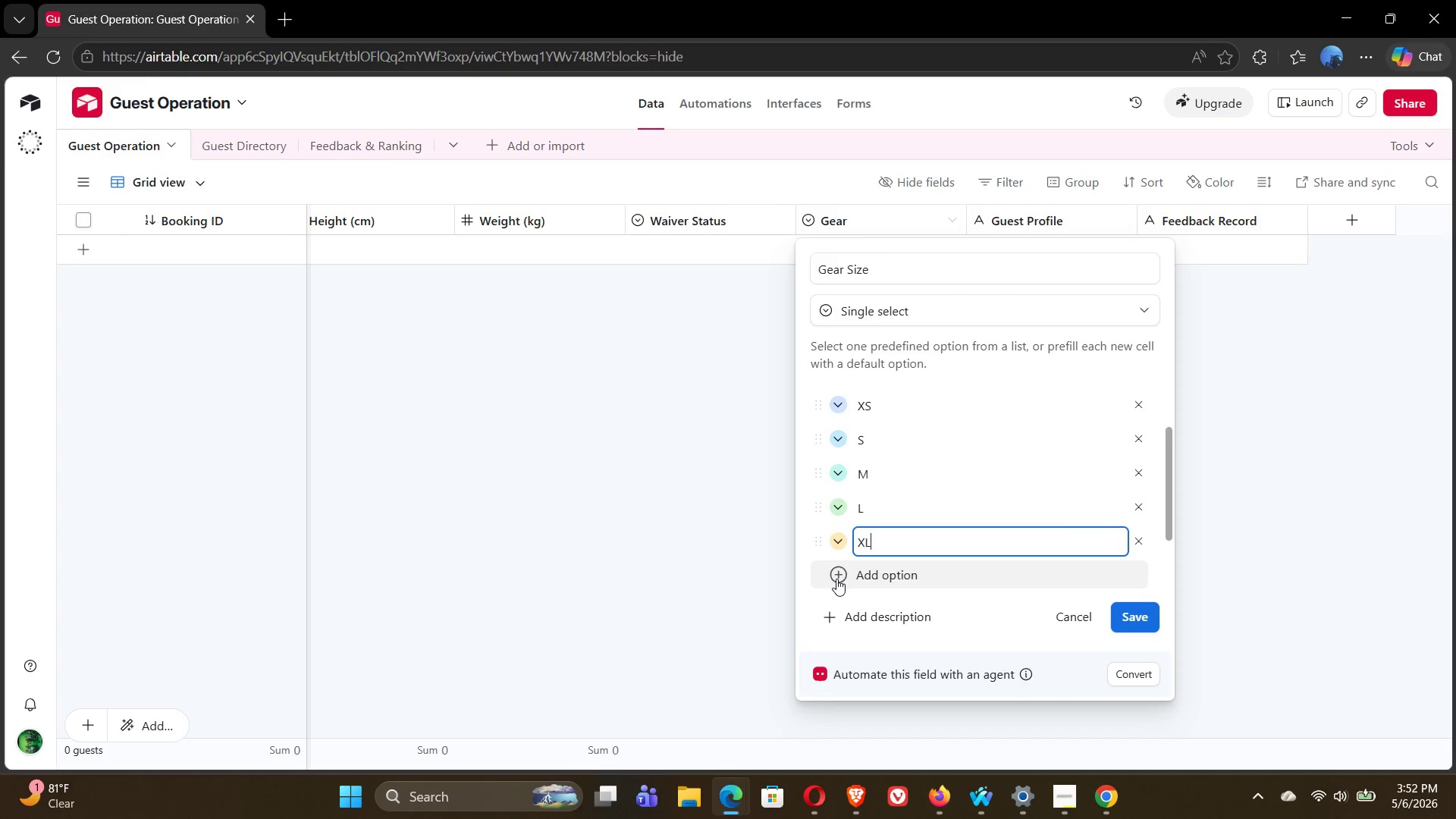 
left_click([836, 577])
 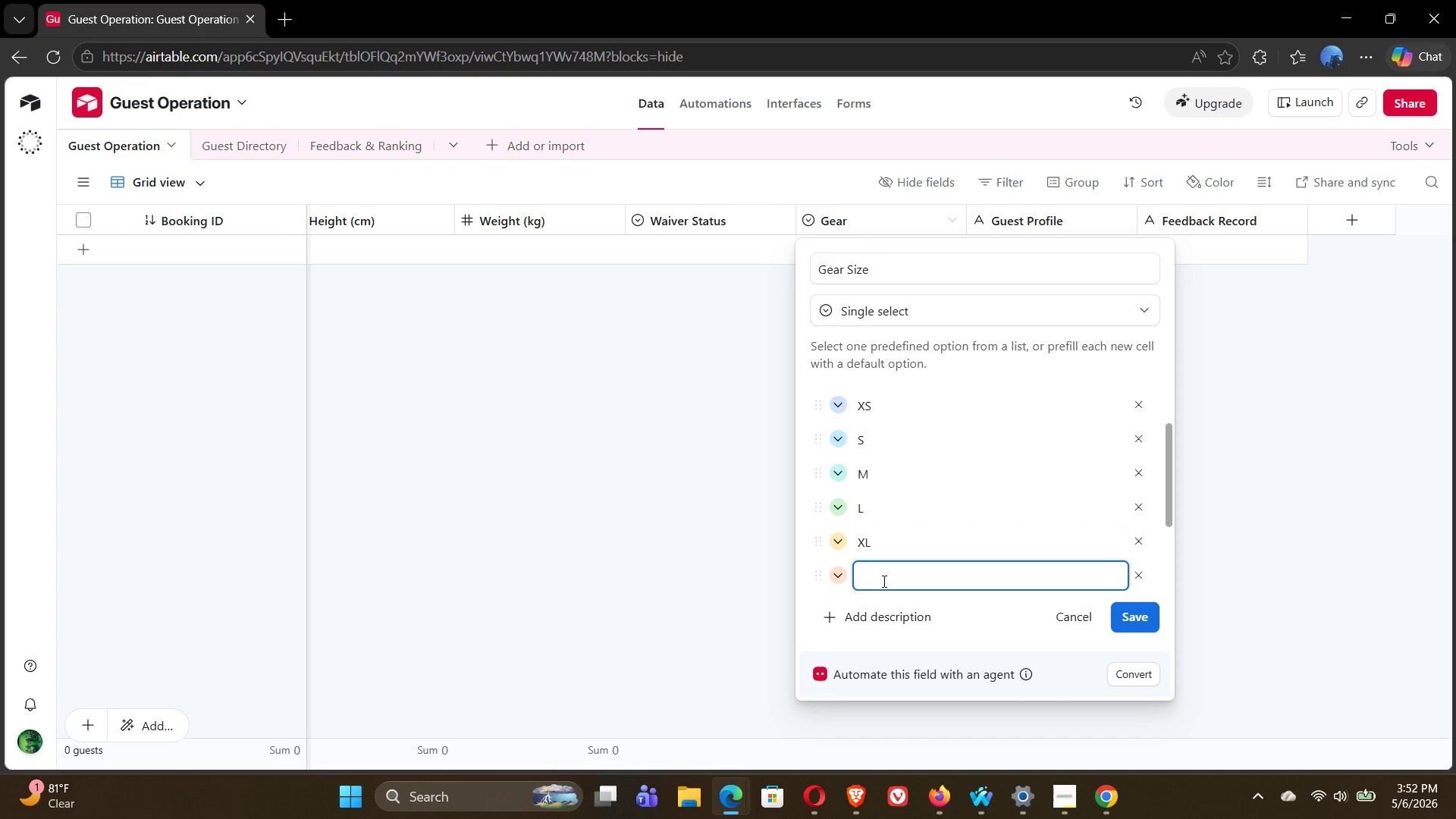 
type(XXL)
 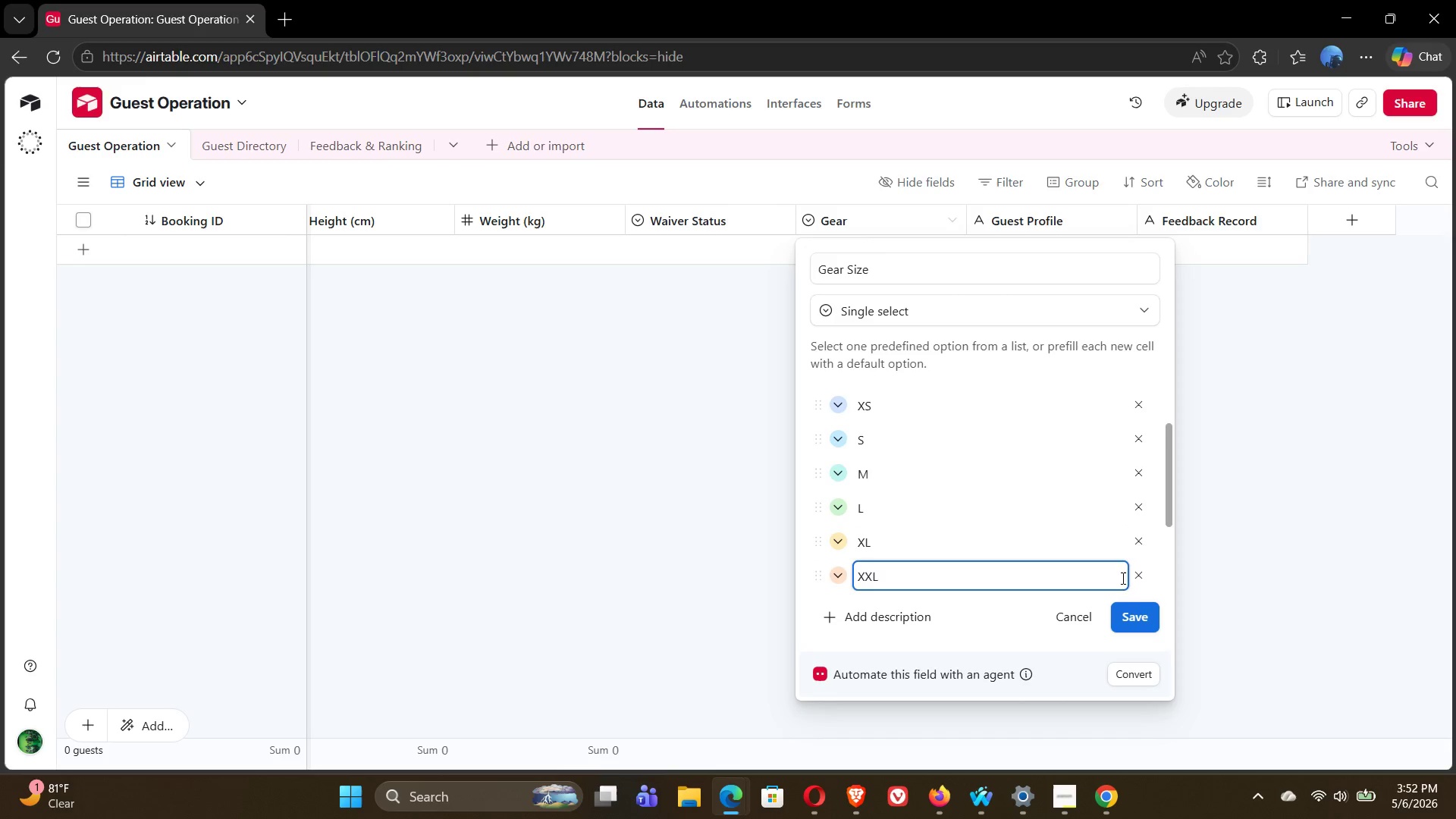 
left_click([1144, 622])
 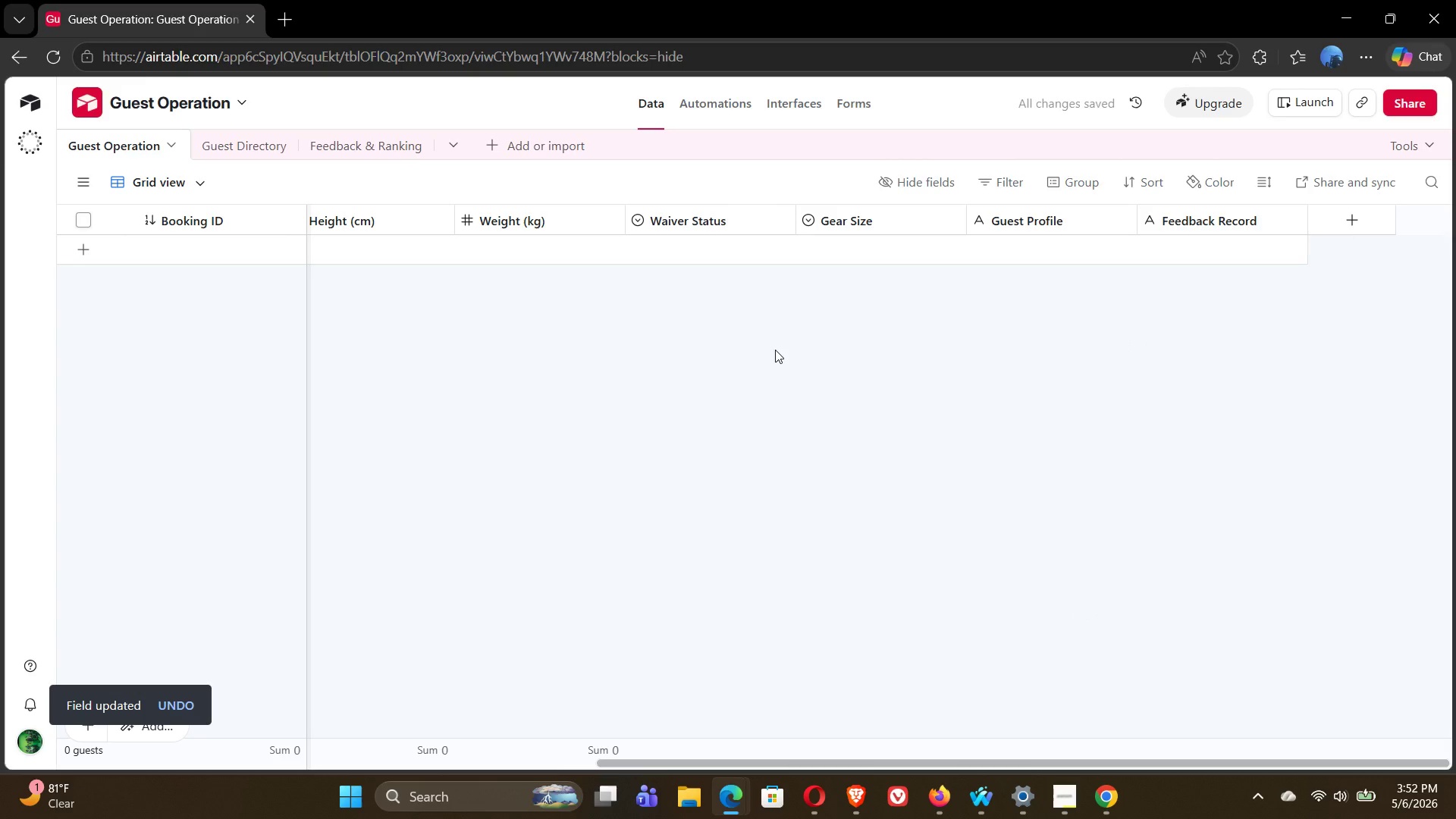 
wait(5.84)
 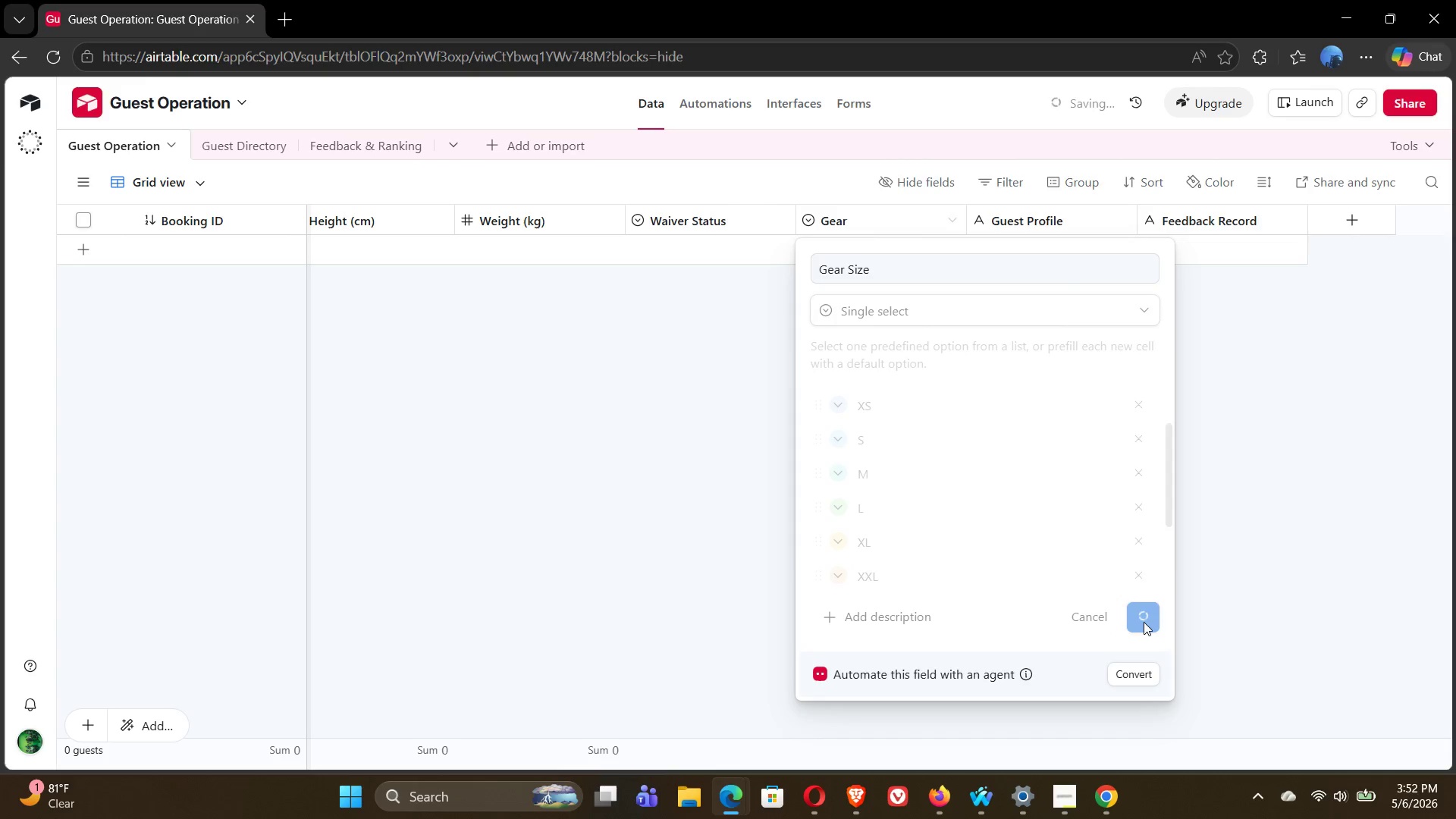 
left_click([242, 149])
 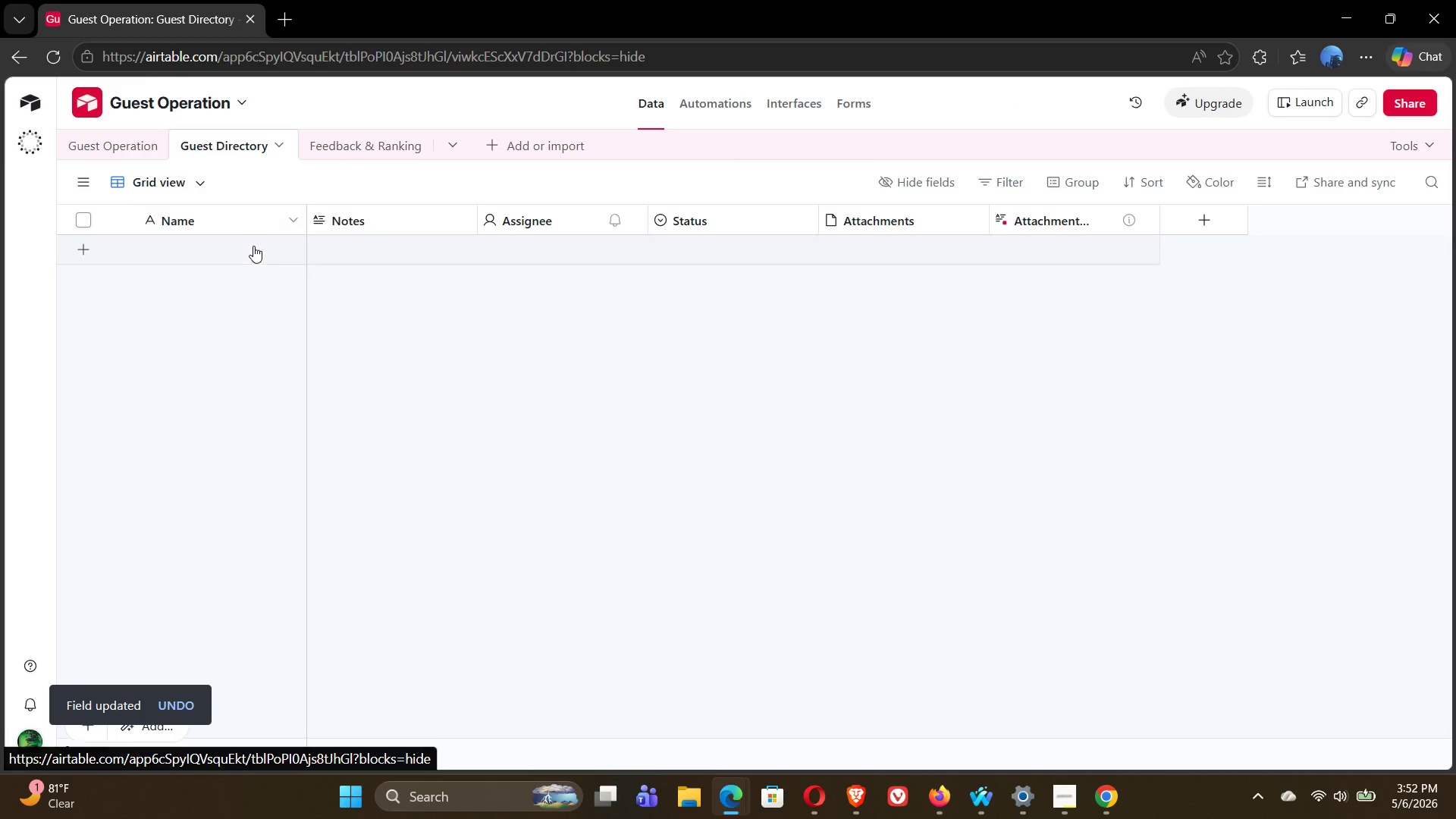 
mouse_move([359, 224])
 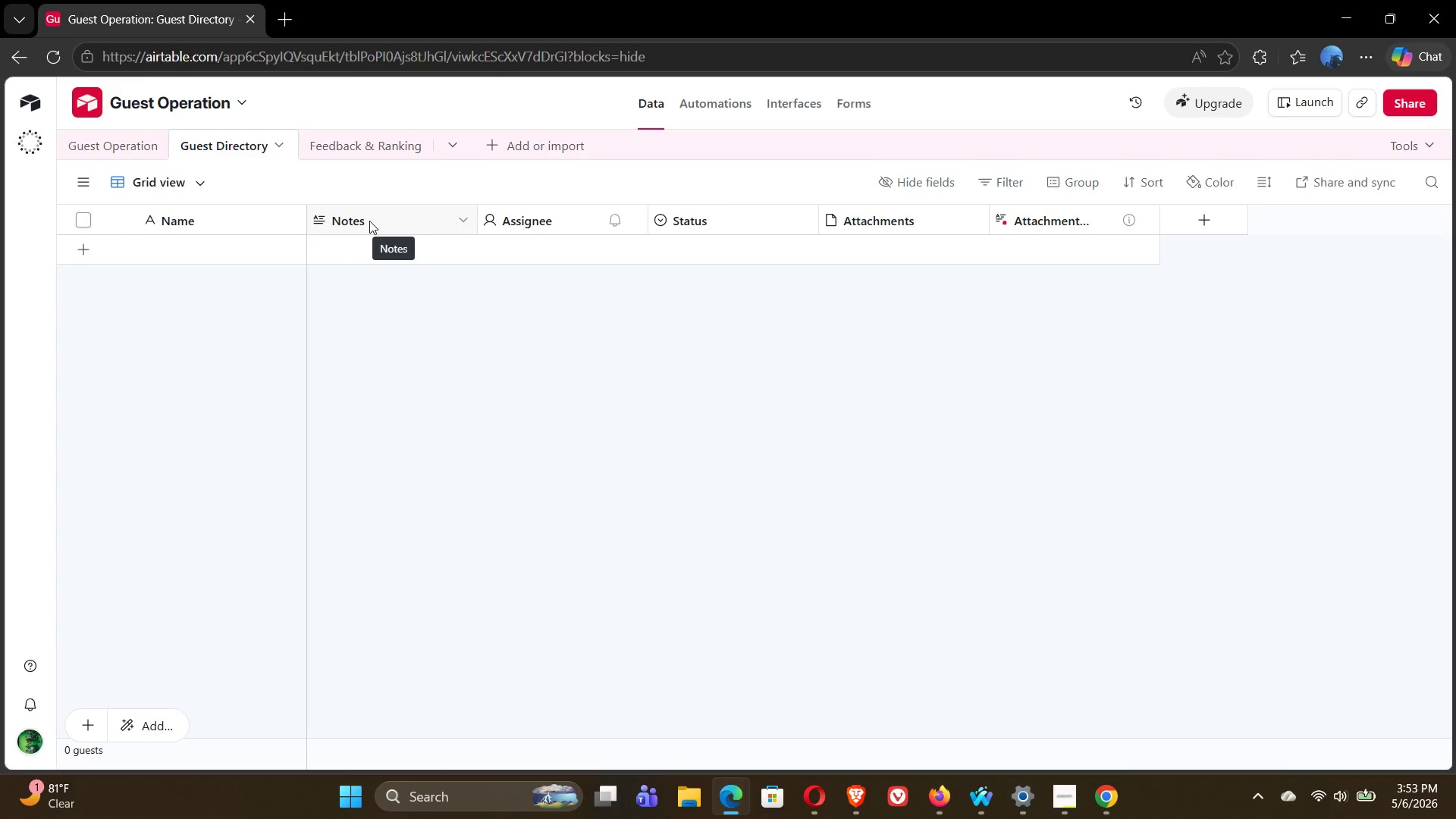 
wait(34.98)
 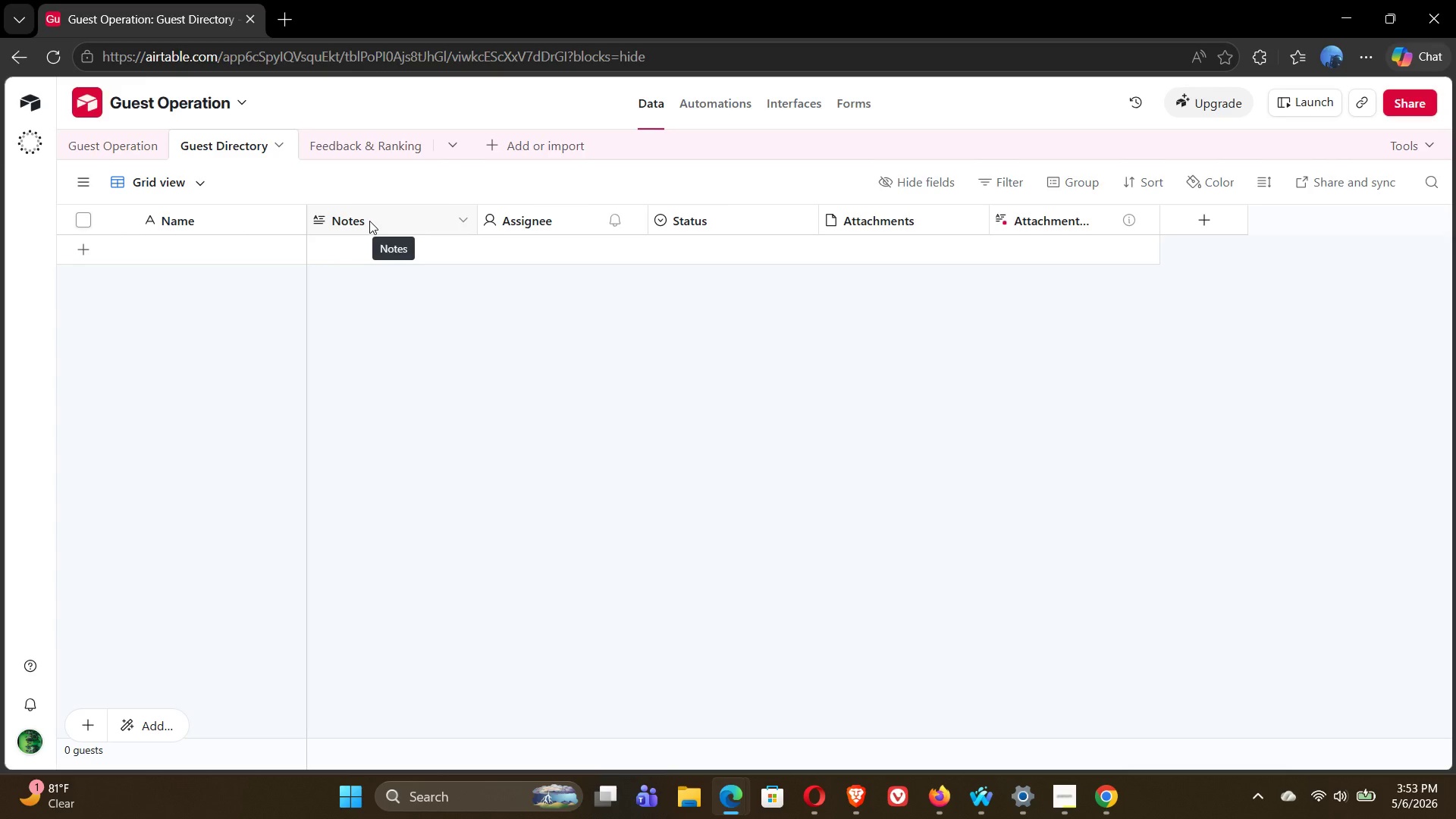 
double_click([199, 219])
 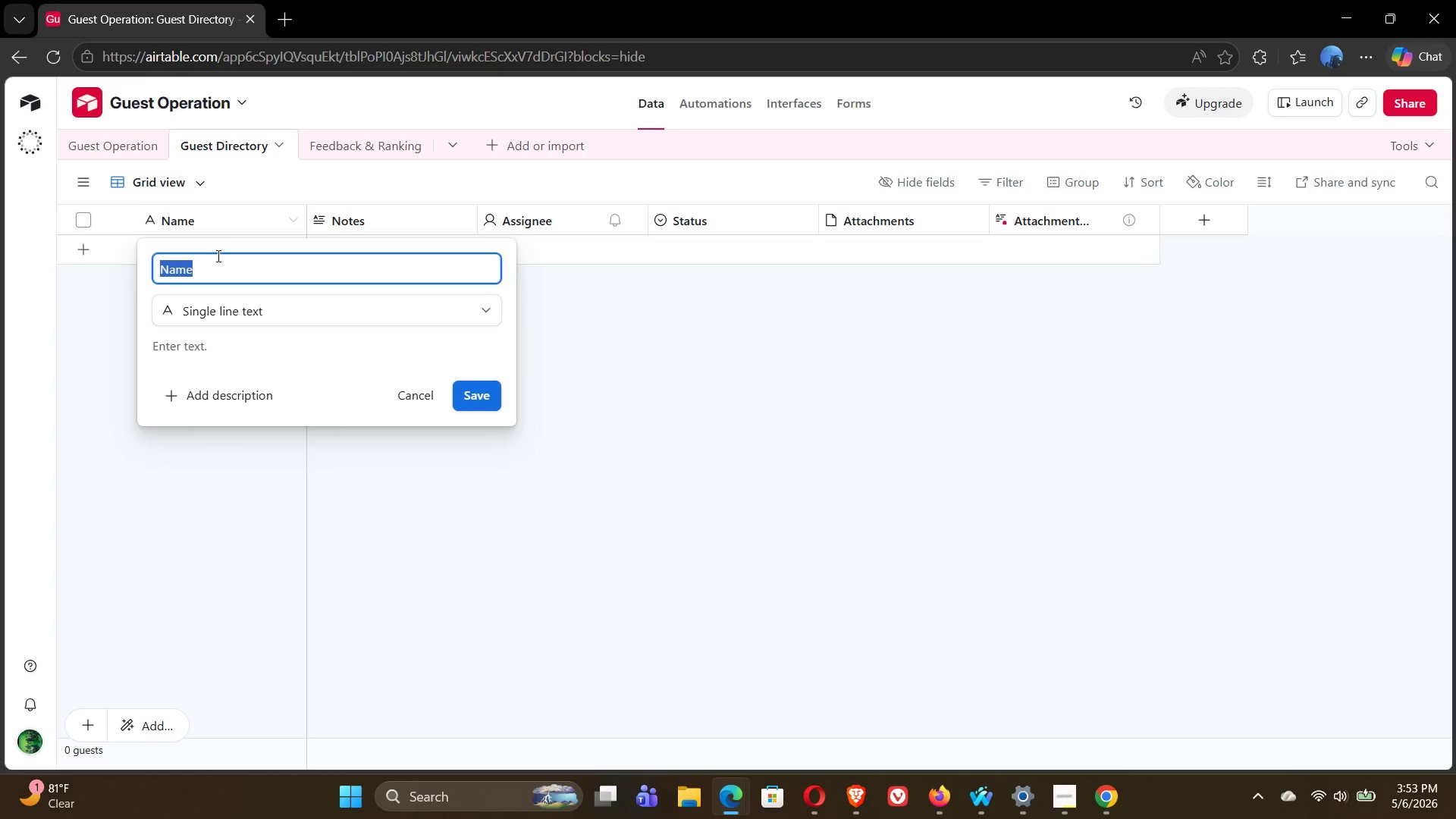 
type(Guest Name)
 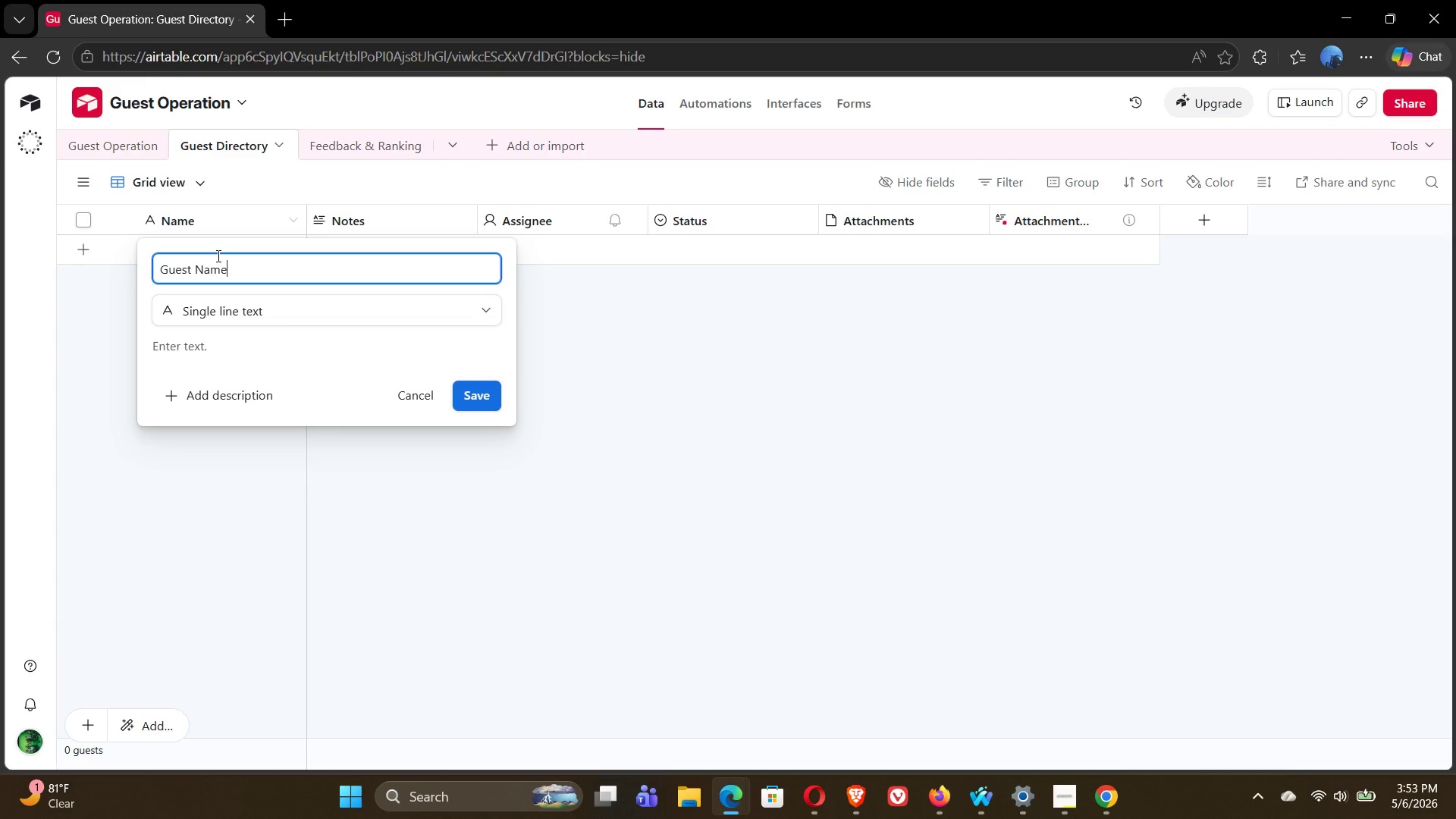 
wait(8.44)
 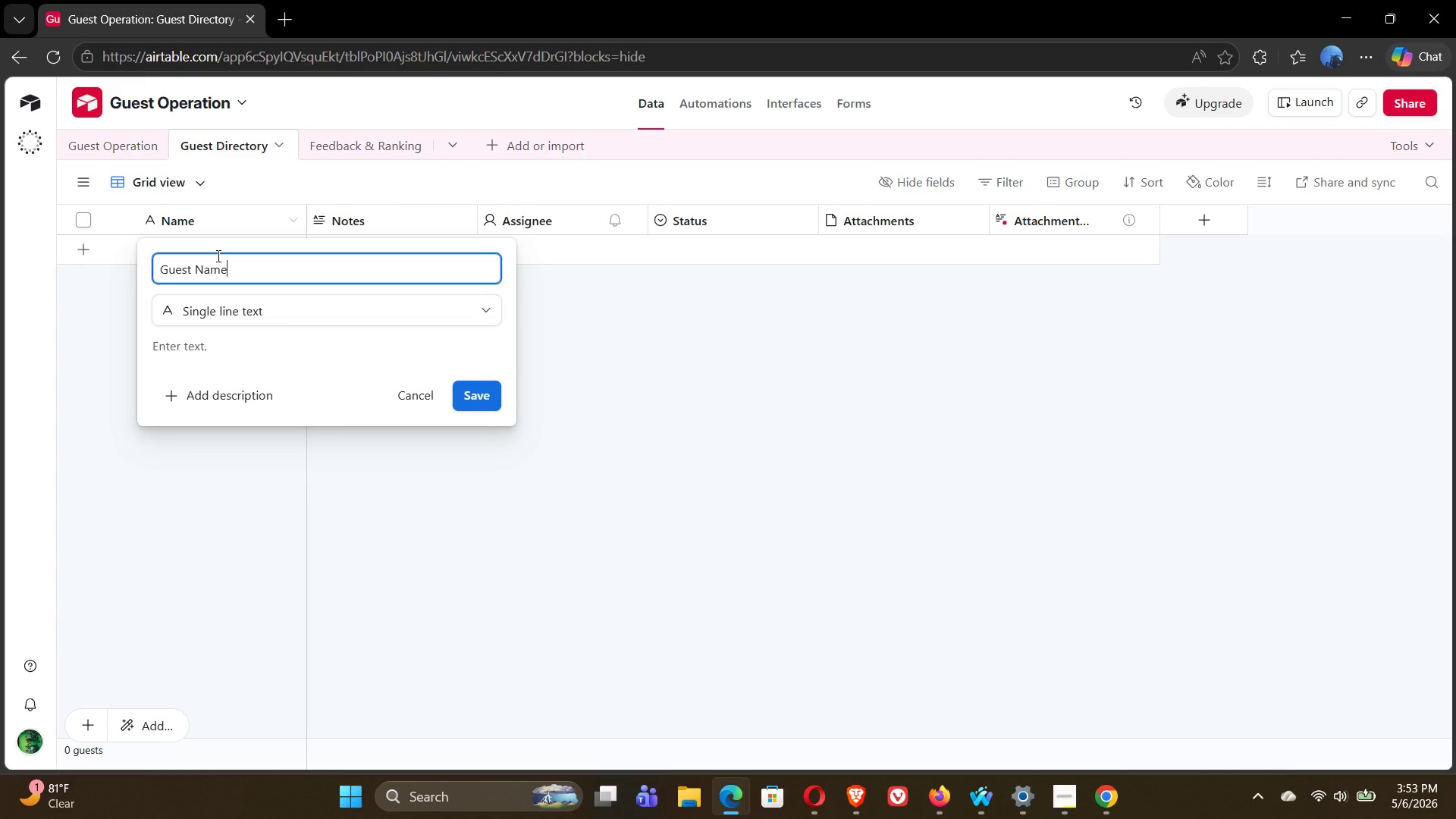 
left_click([468, 396])
 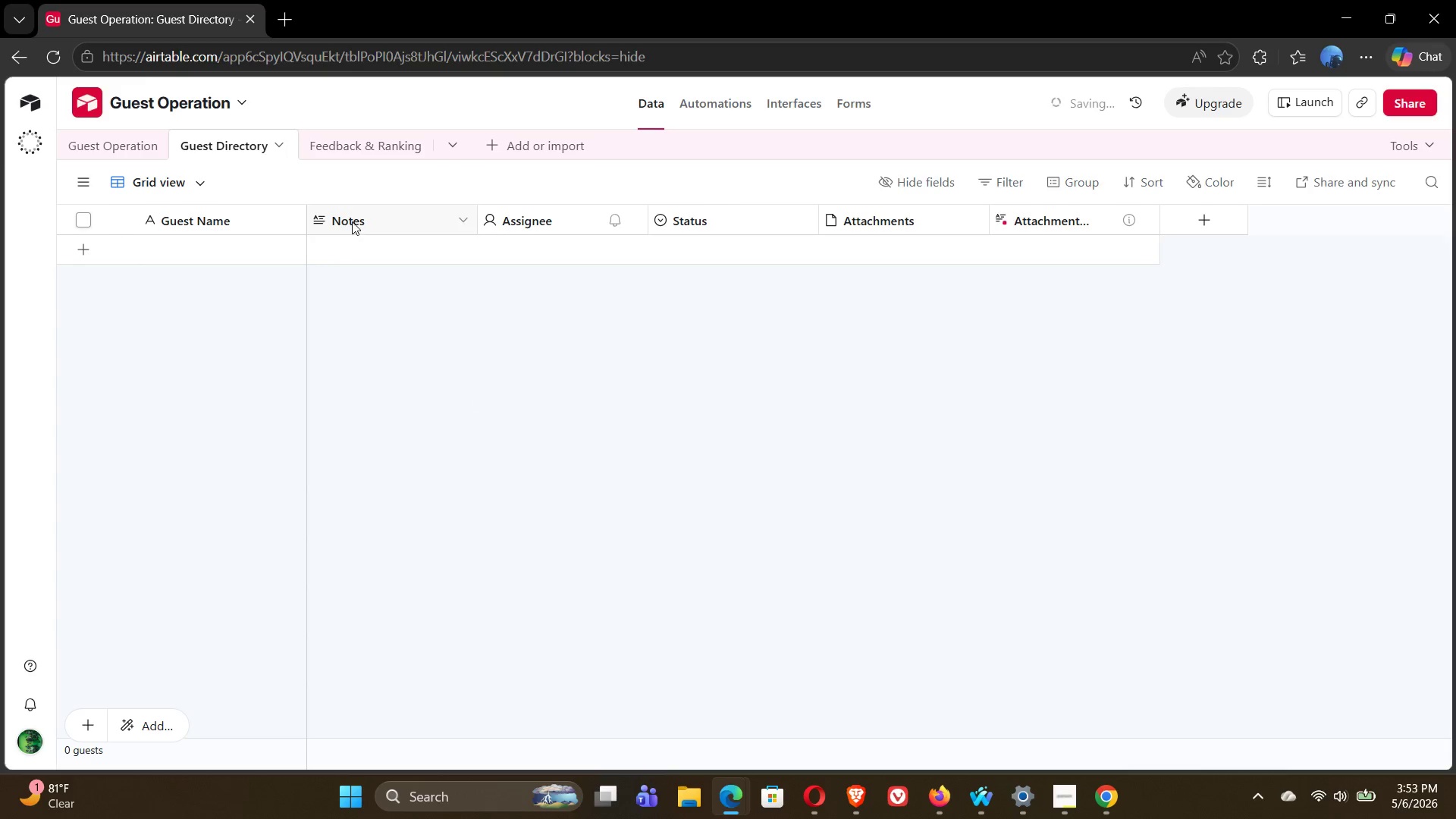 
double_click([352, 221])
 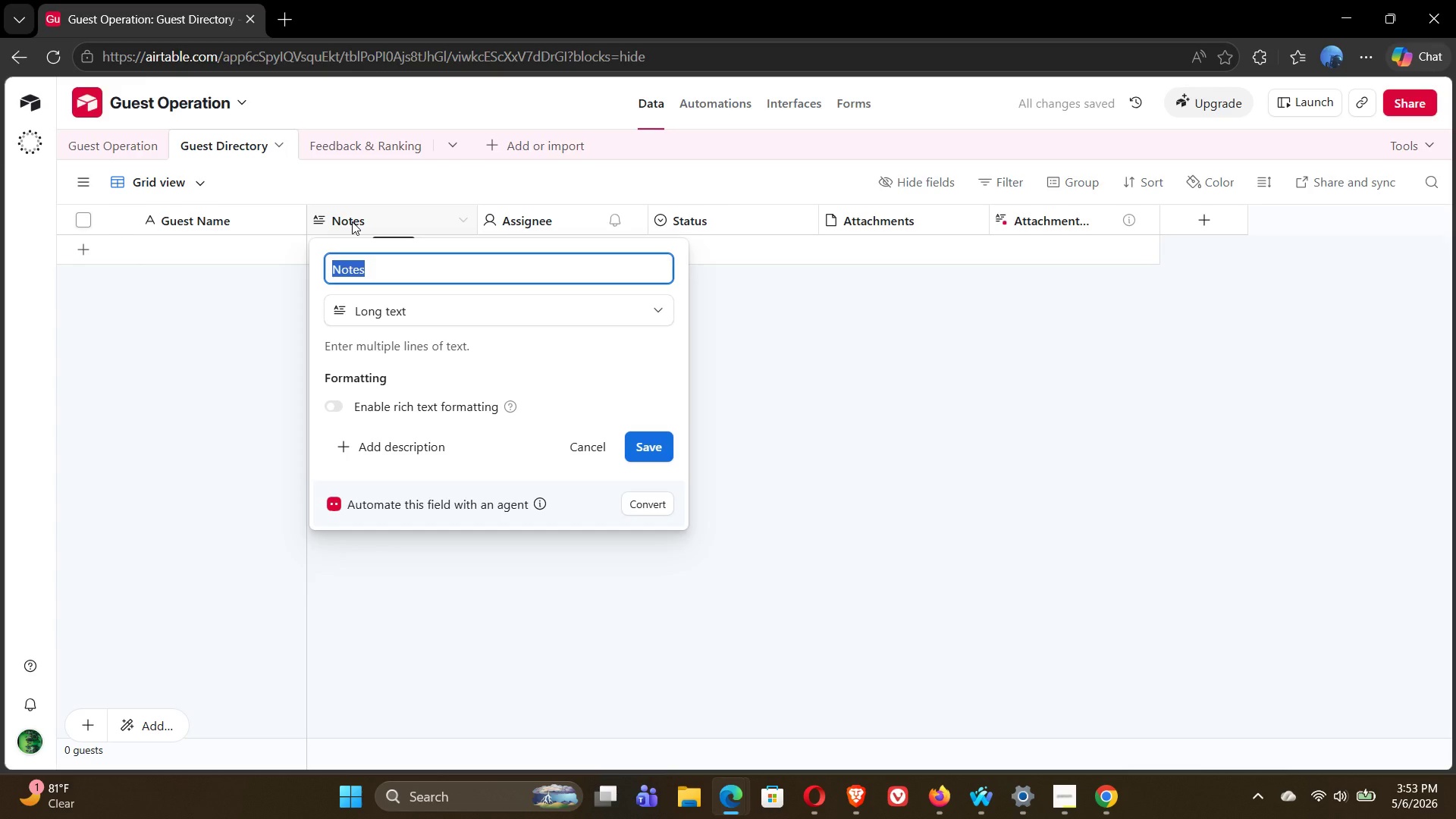 
type(Contact )
 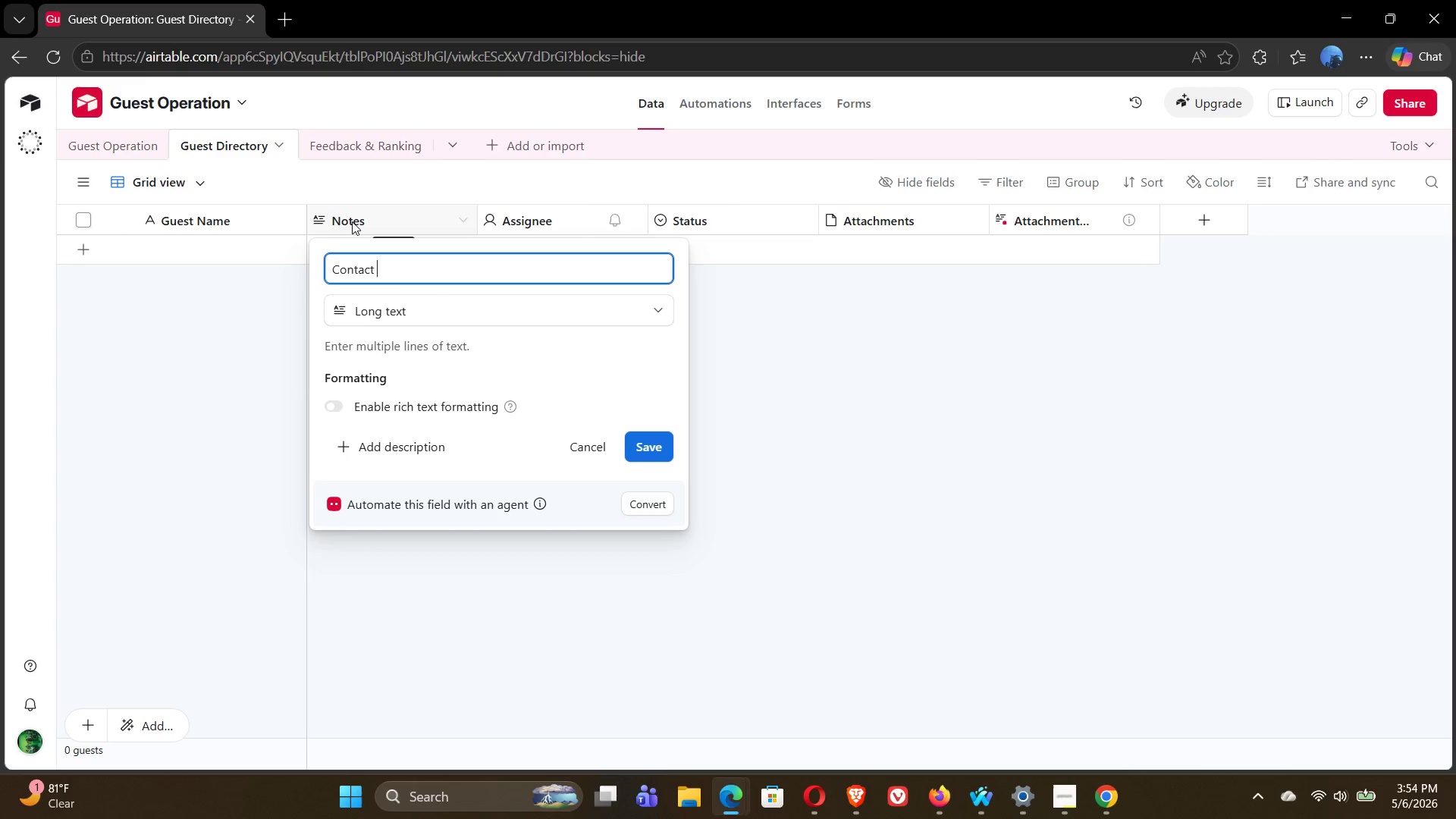 
type(Email)
 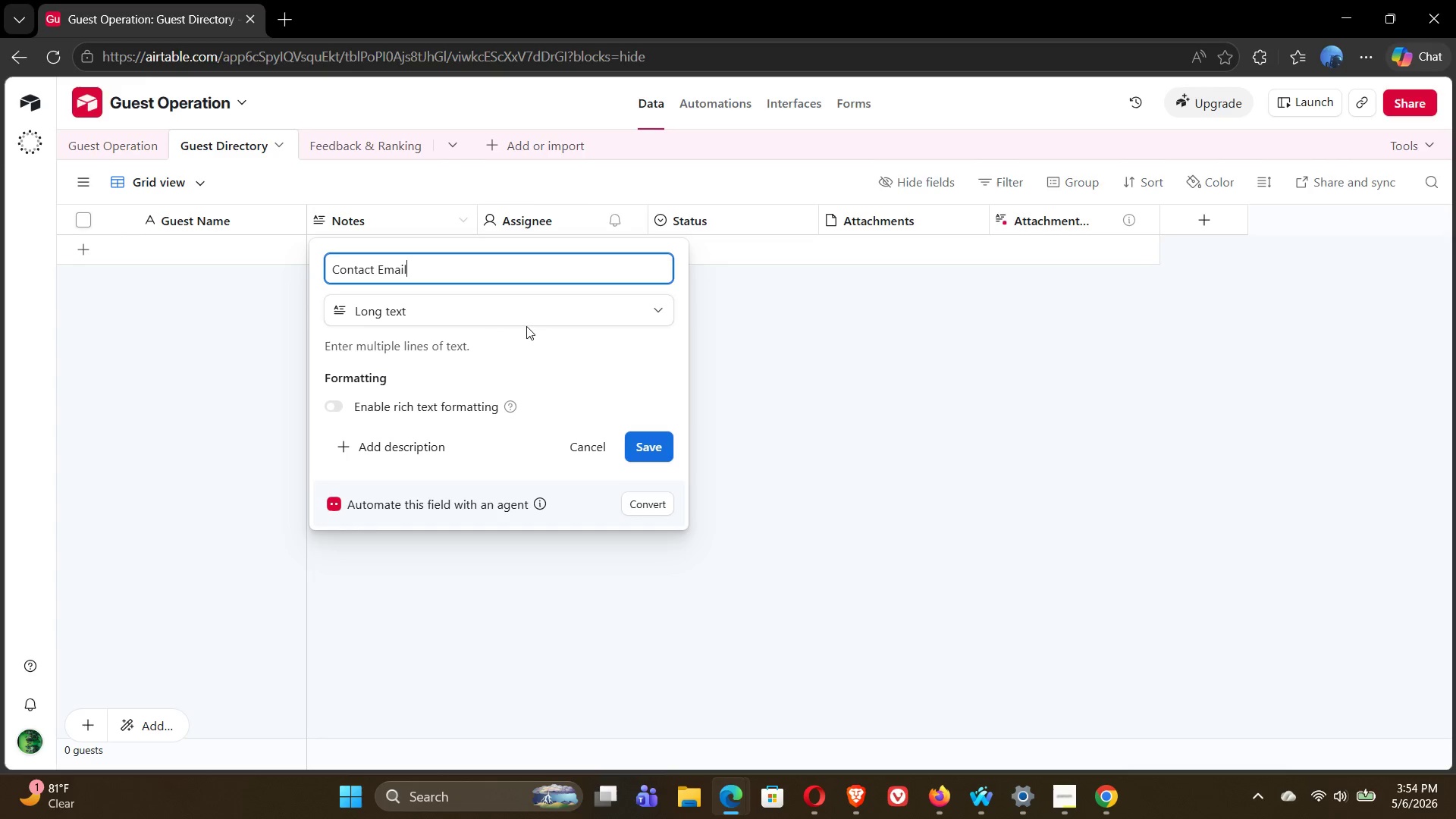 
left_click([554, 316])
 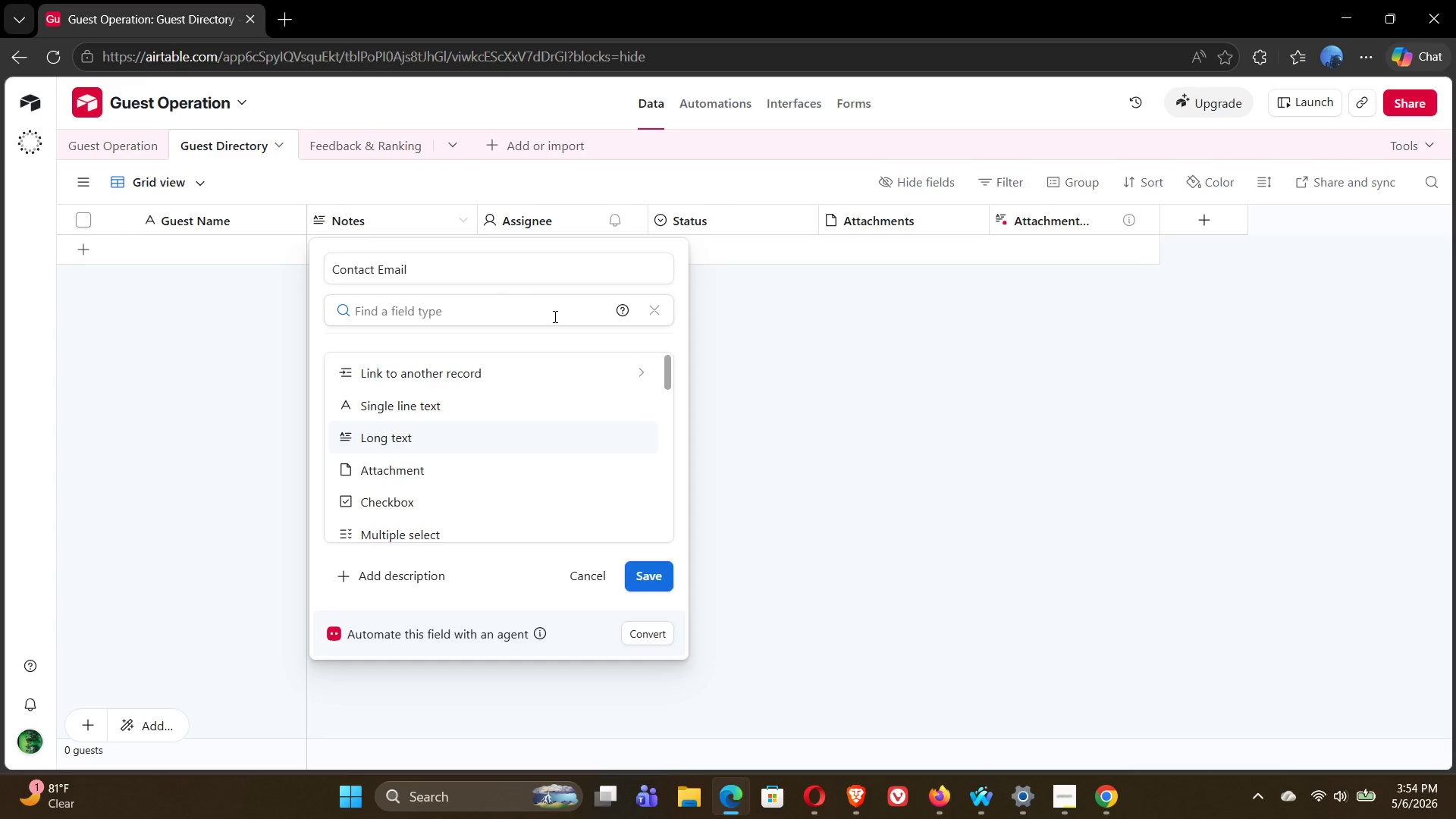 
type(em)
 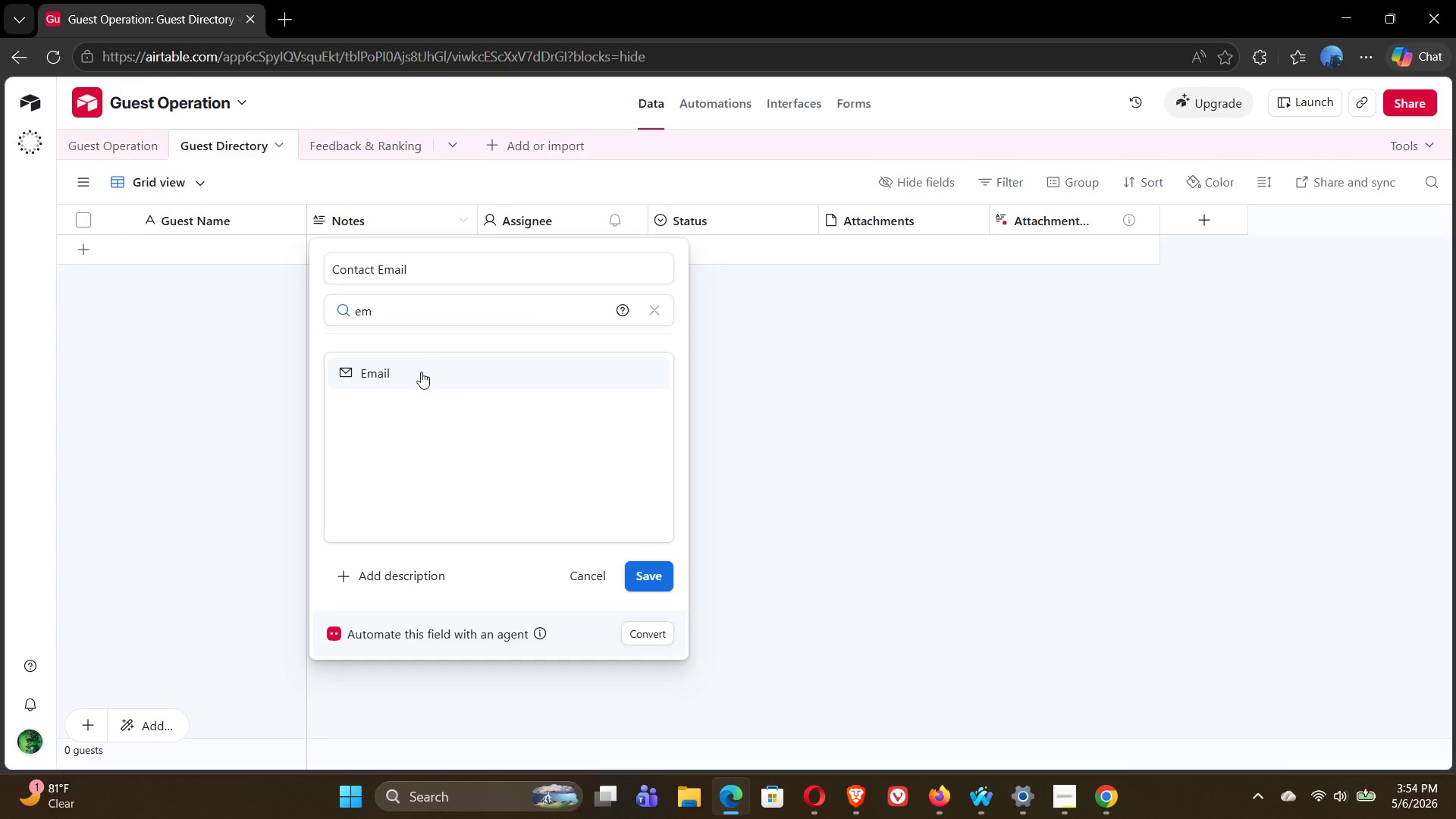 
left_click([410, 376])
 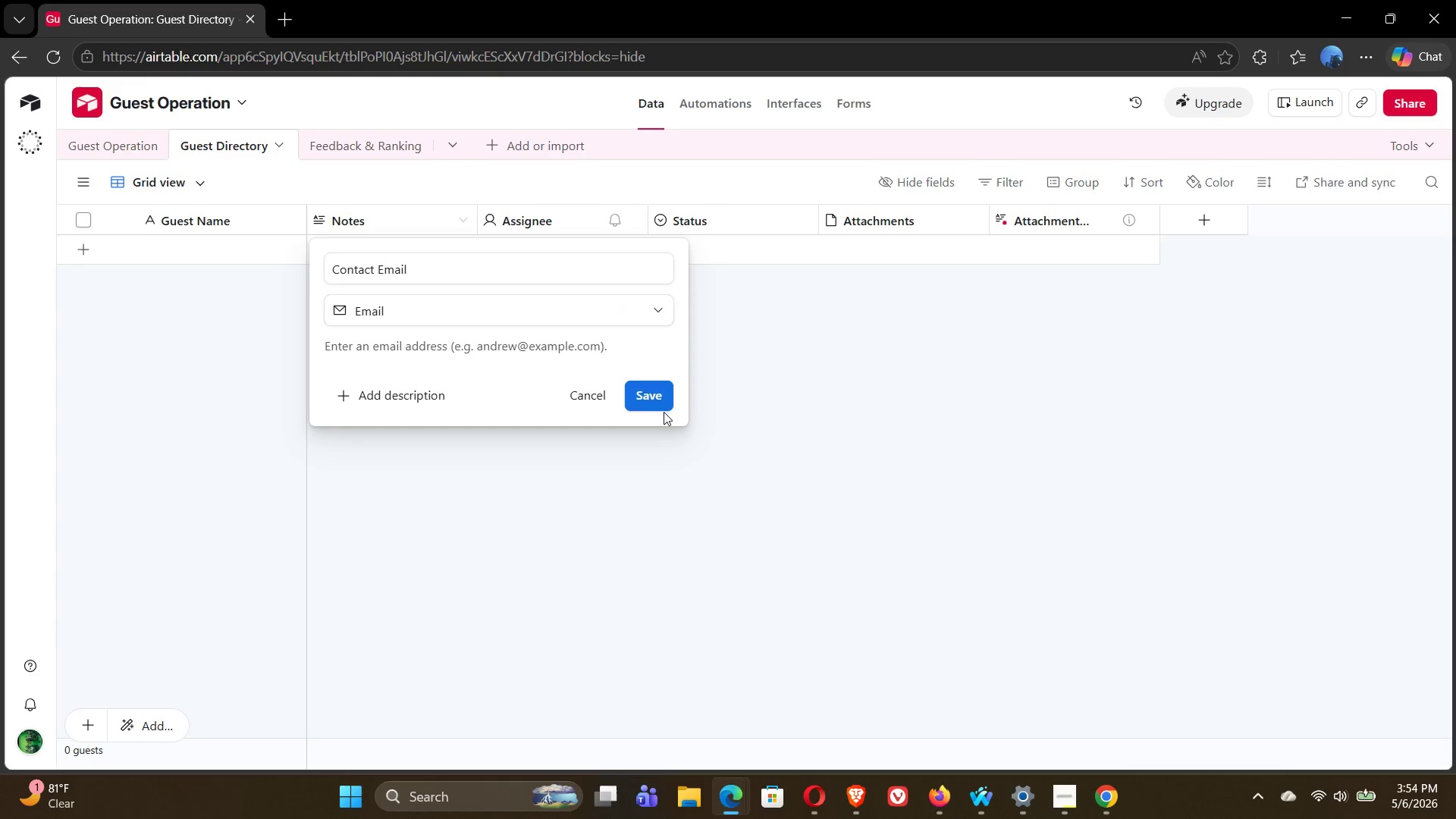 
left_click([654, 403])
 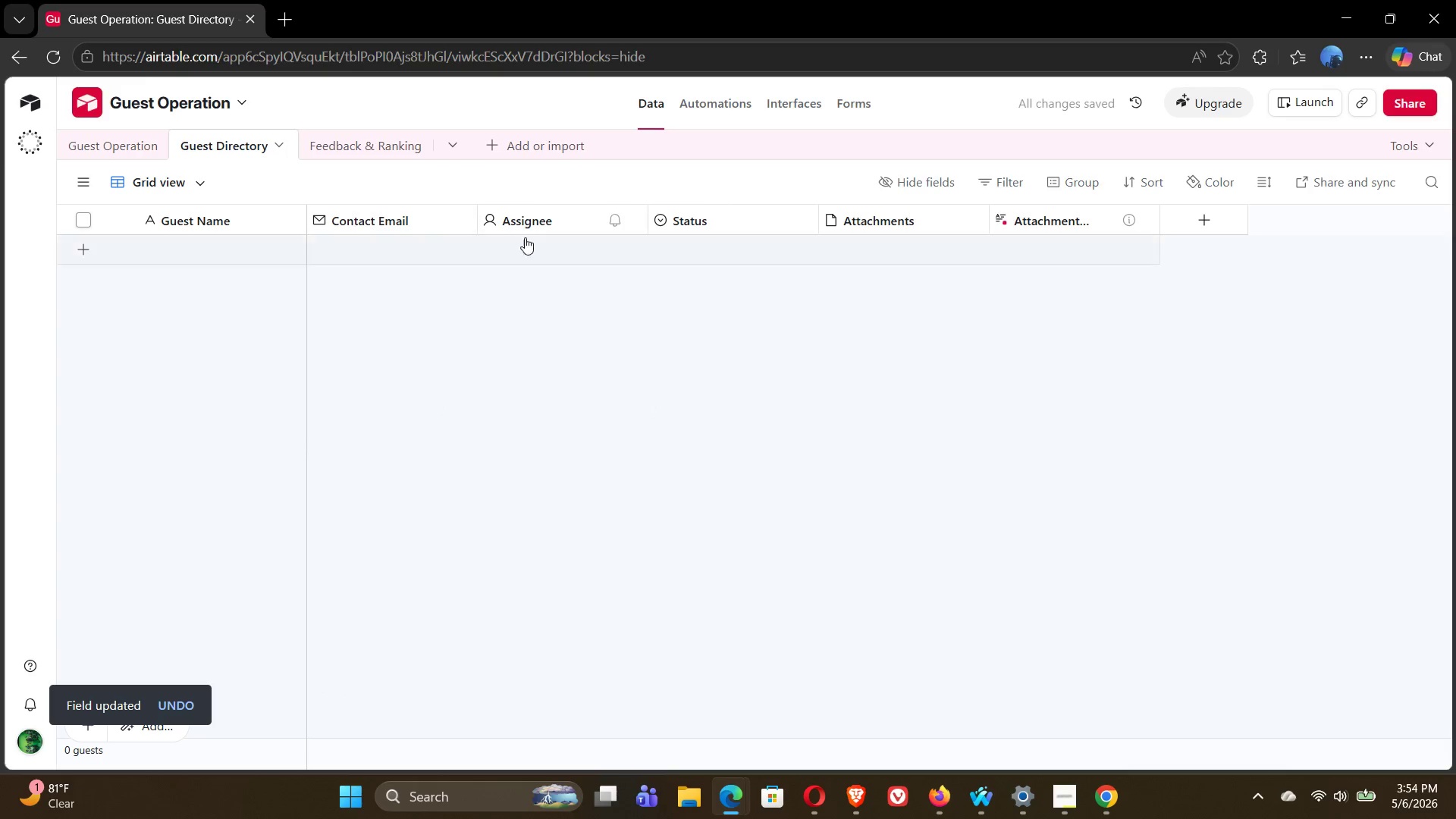 
double_click([525, 221])
 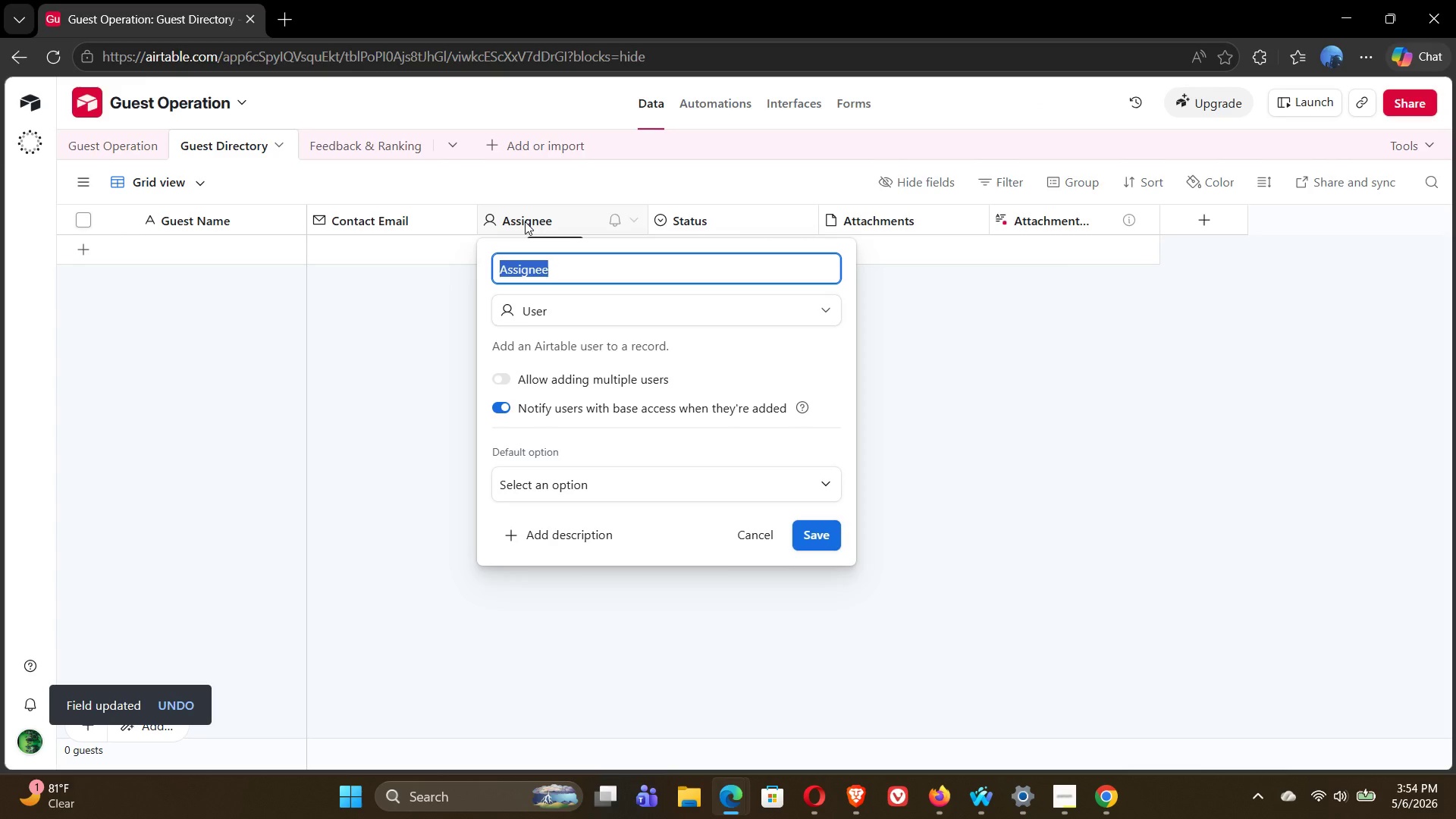 
wait(6.28)
 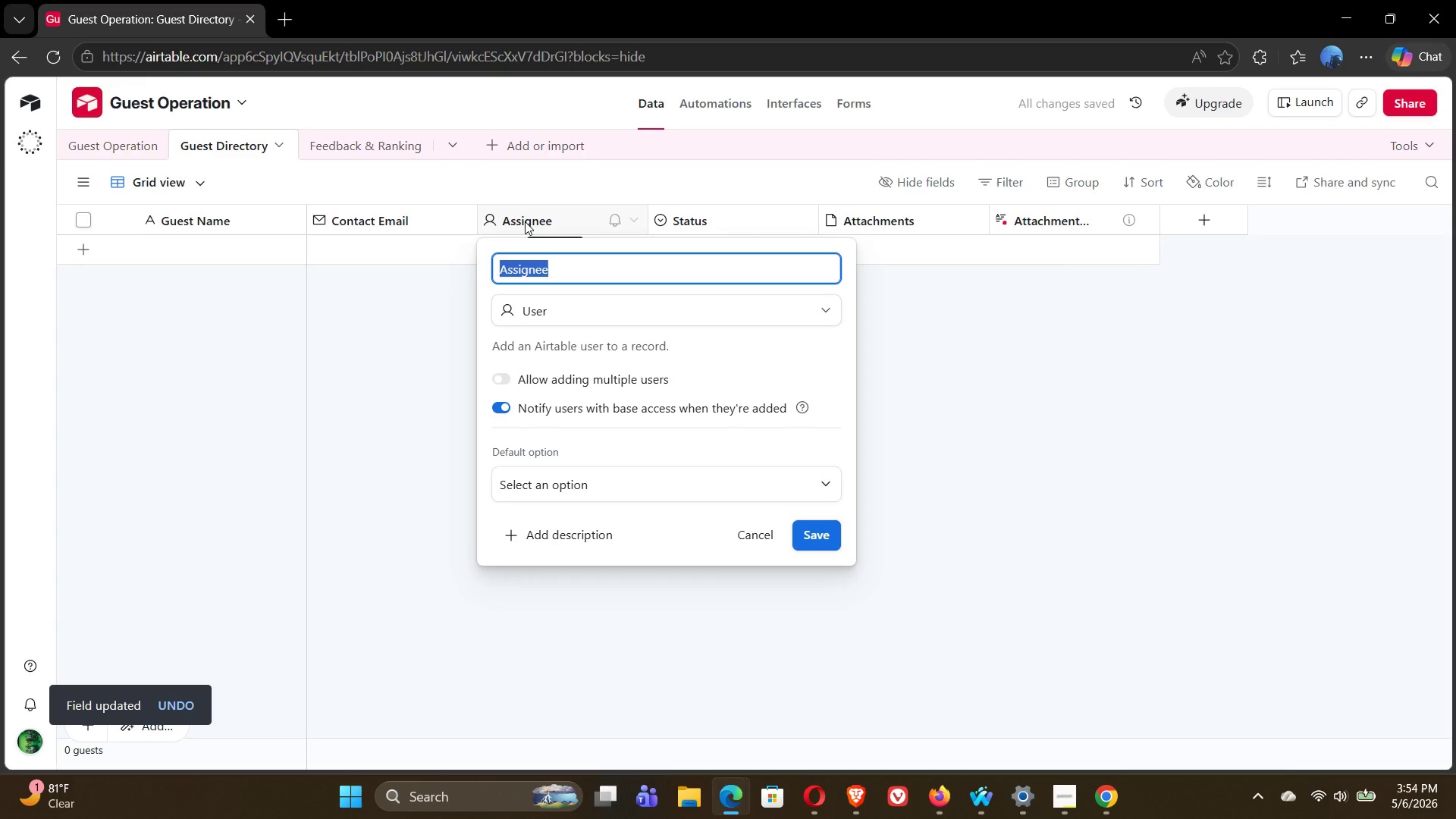 
type(Emergency CO)
key(Backspace)
type(ontact Name)
 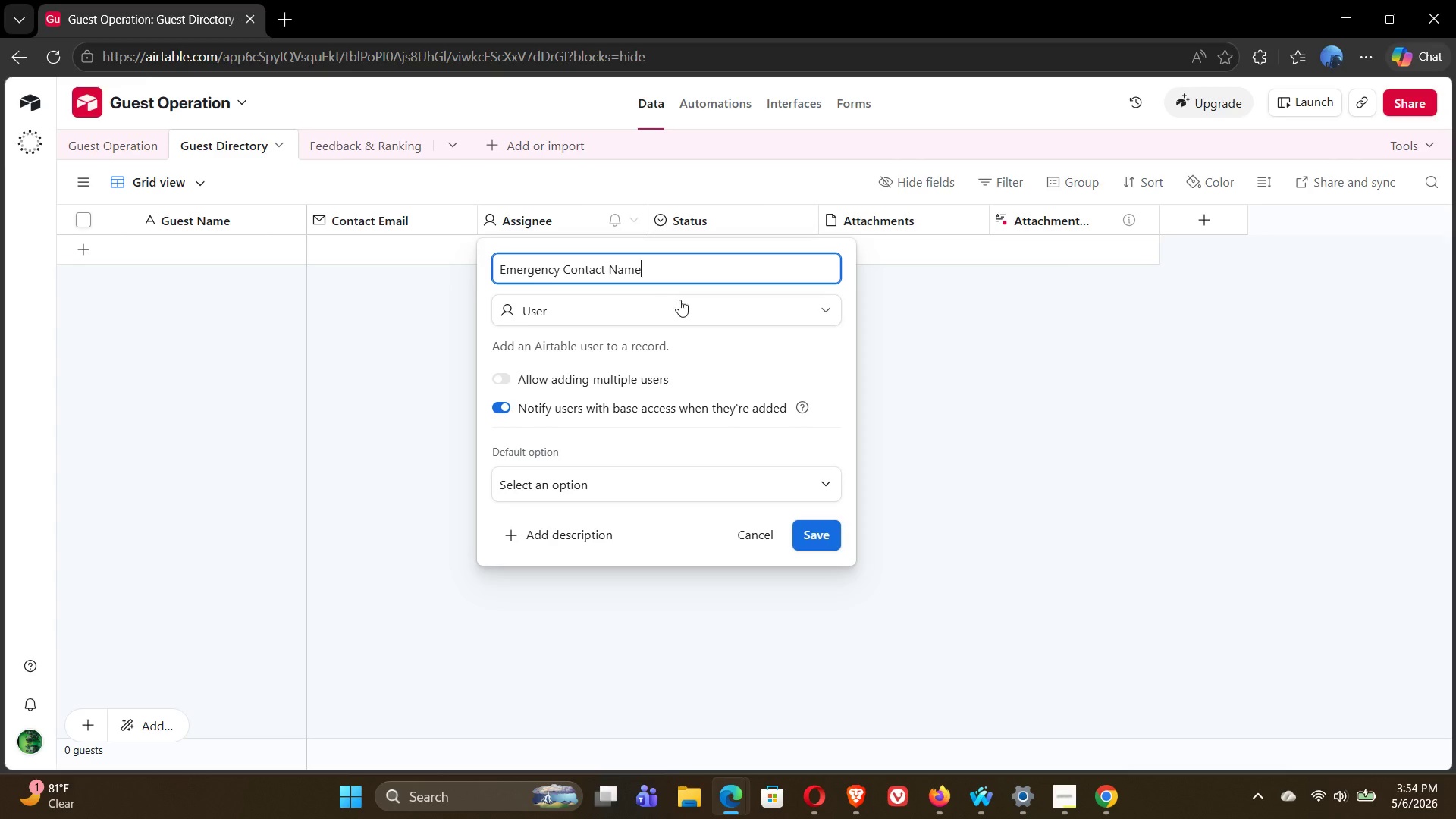 
left_click([704, 315])
 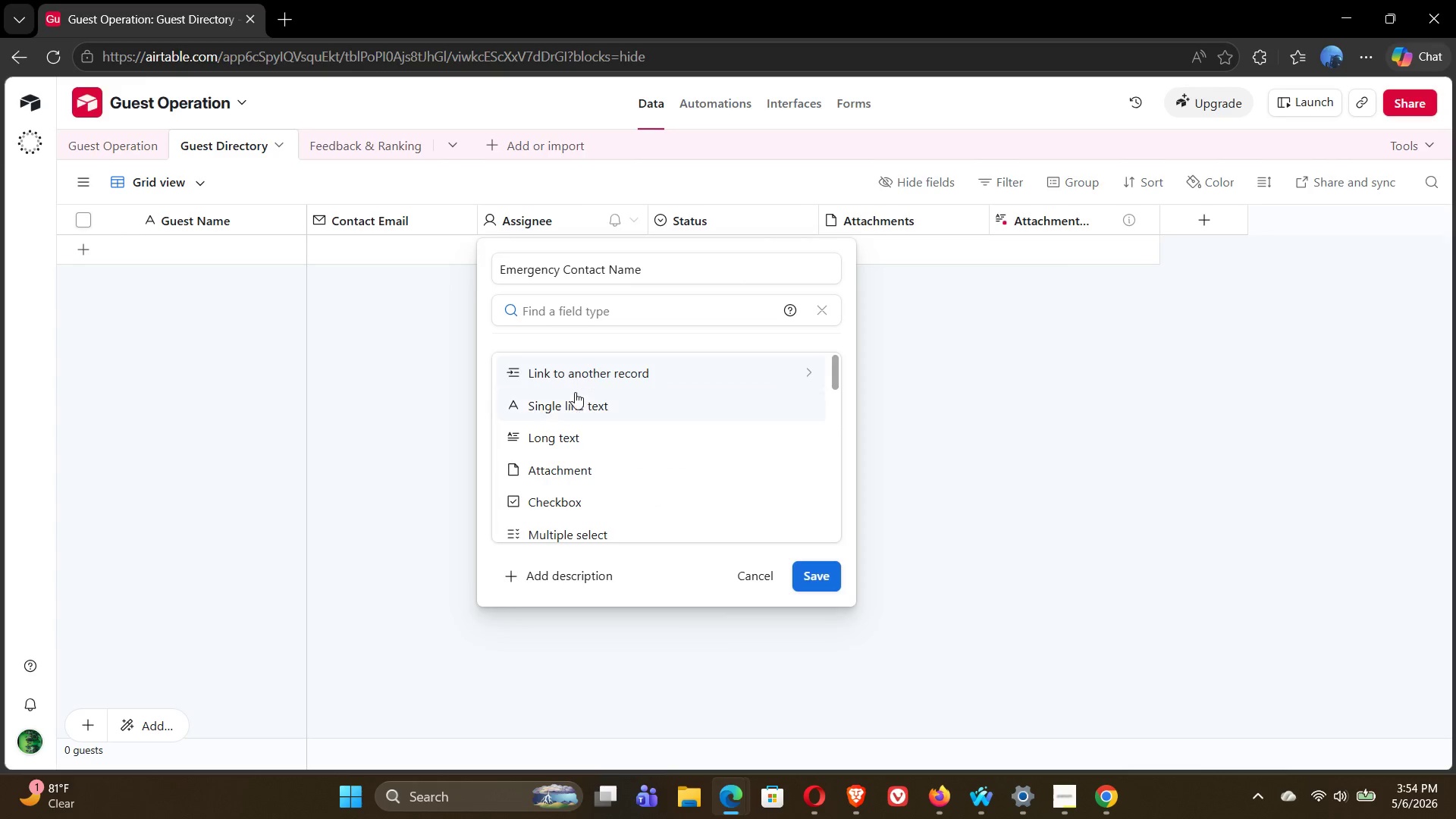 
left_click([575, 403])
 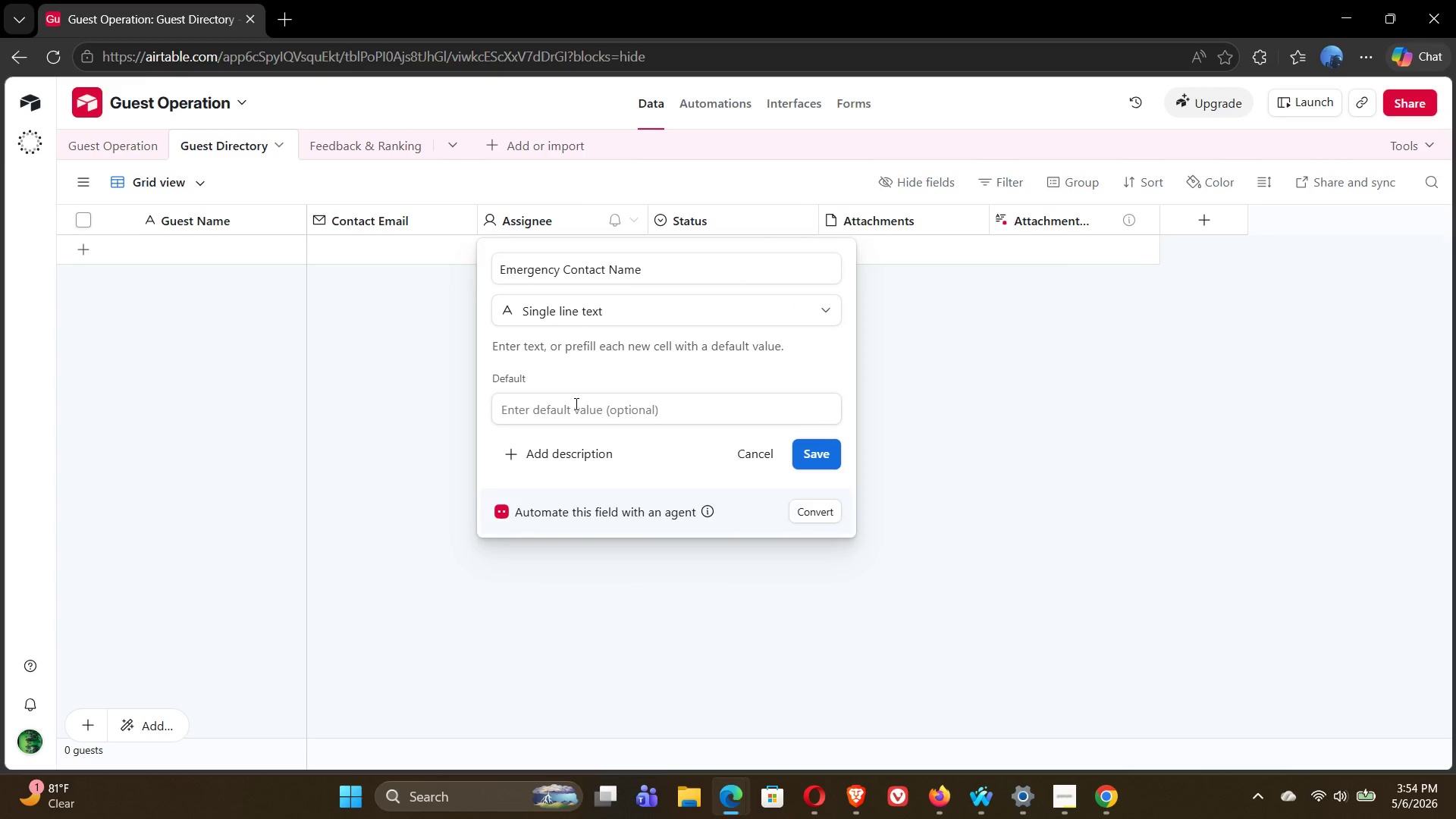 
wait(6.48)
 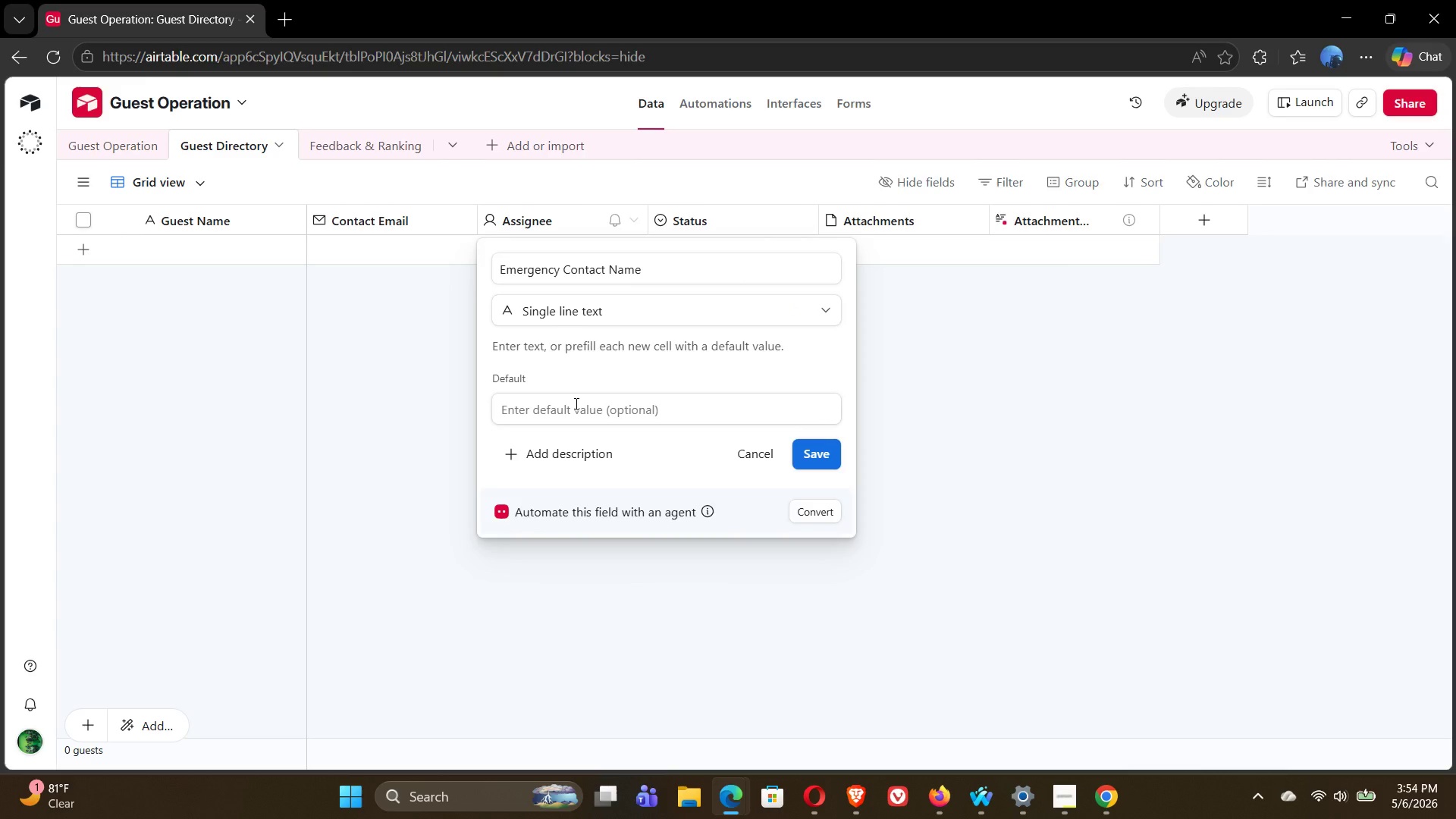 
left_click([812, 453])
 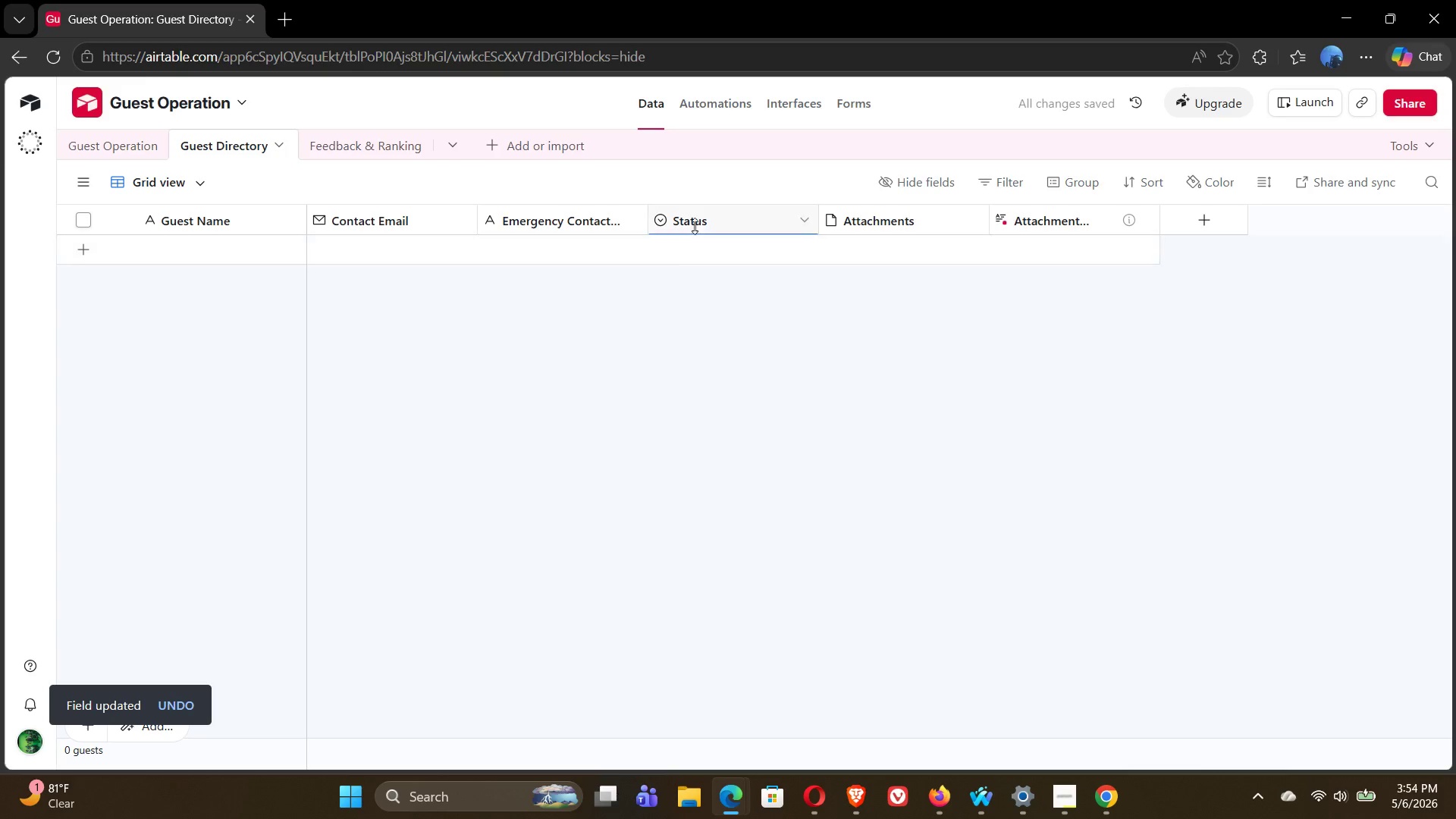 
double_click([695, 215])
 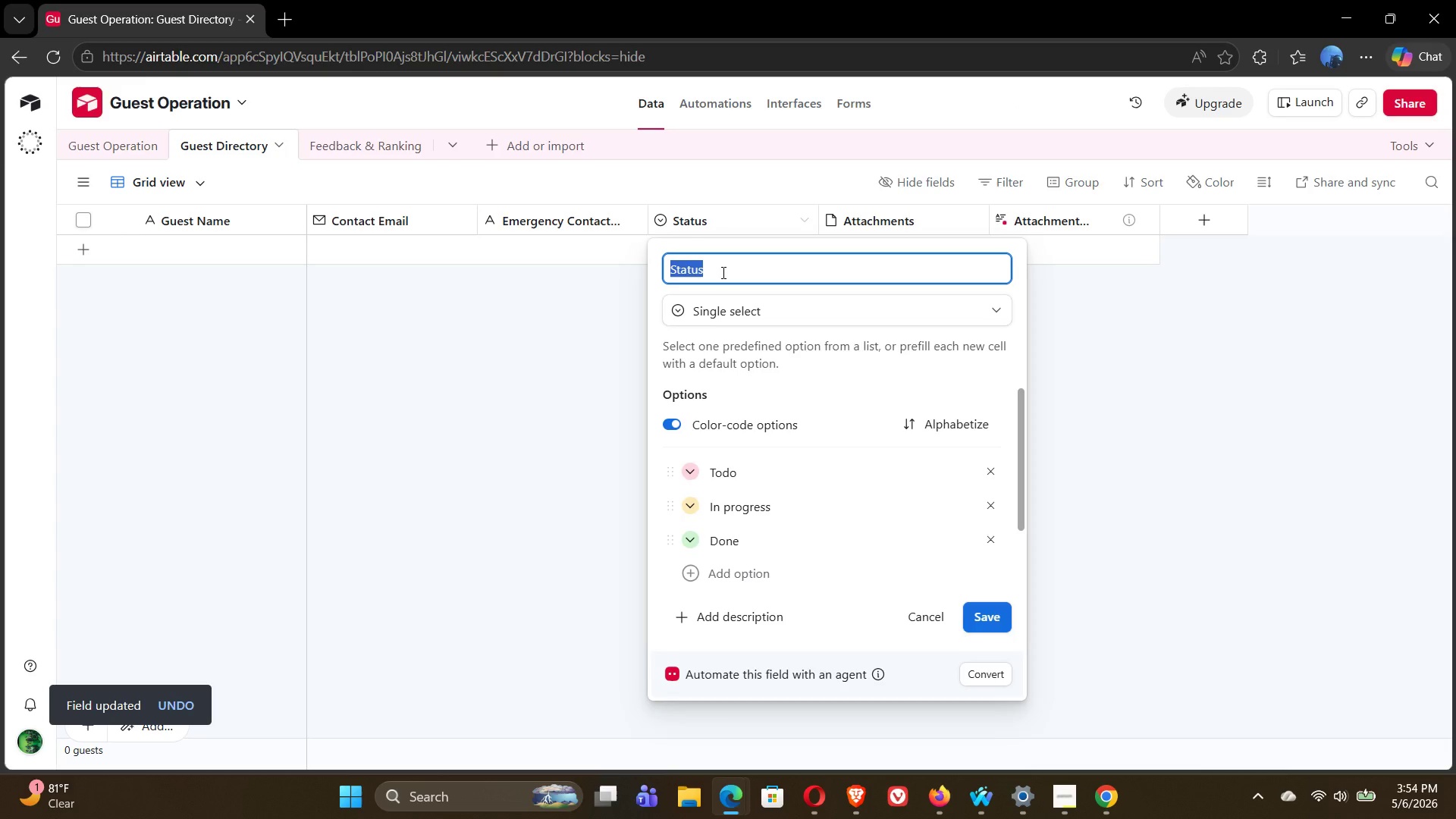 
wait(6.8)
 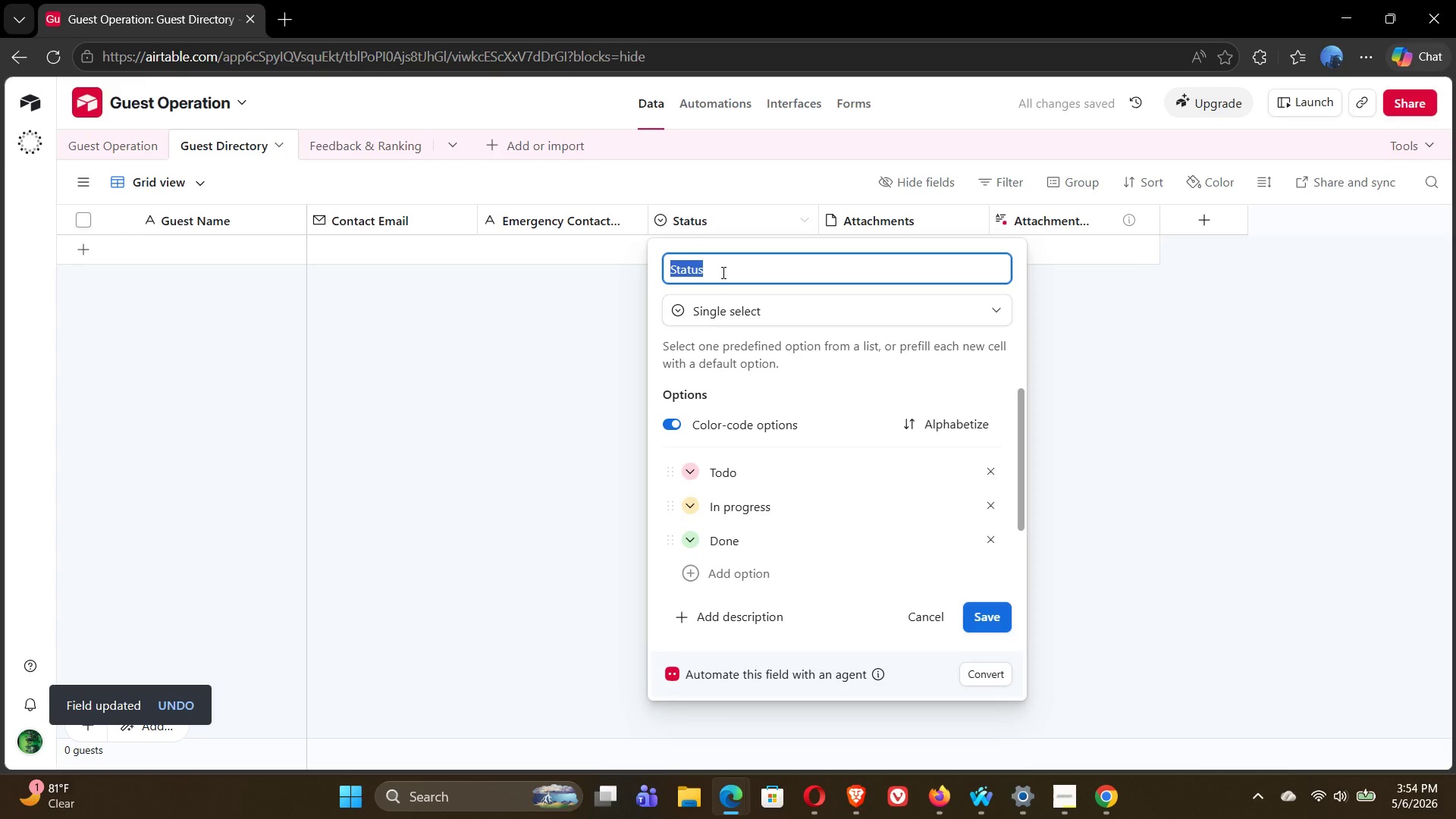 
type(Emmer)
key(Backspace)
key(Backspace)
key(Backspace)
type(ergency Contact Phone)
 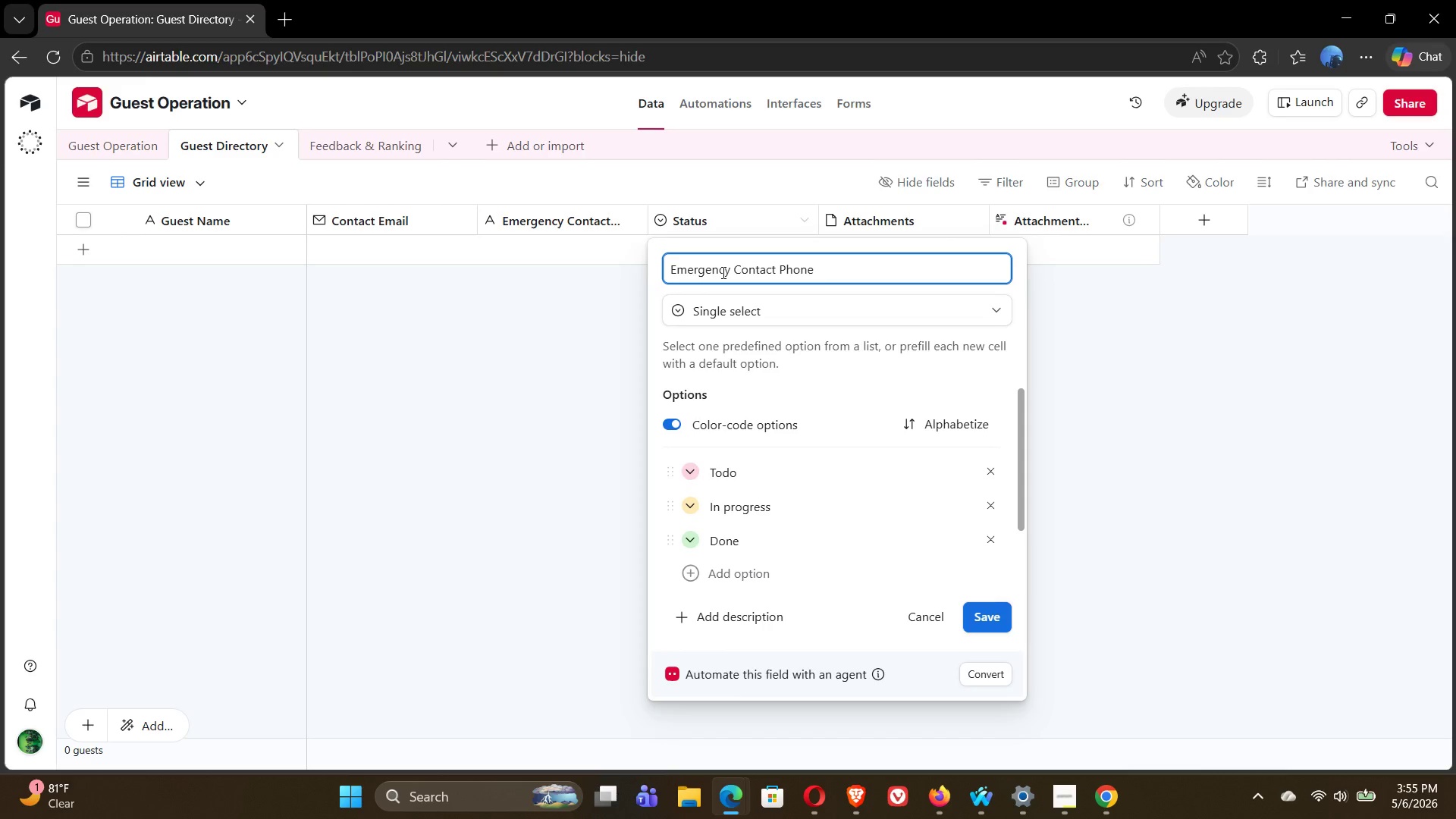 
left_click([813, 305])
 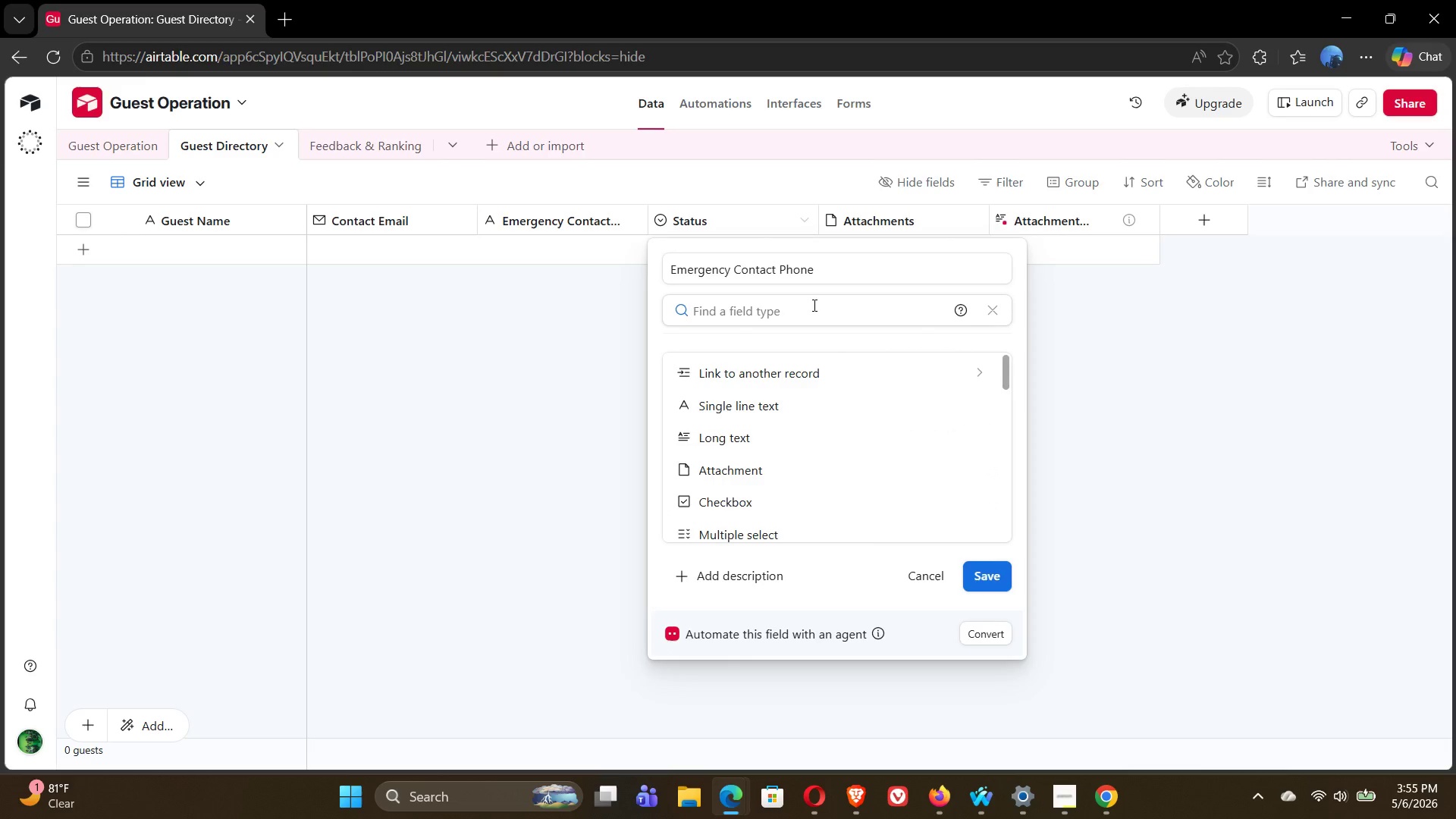 
type(ph)
 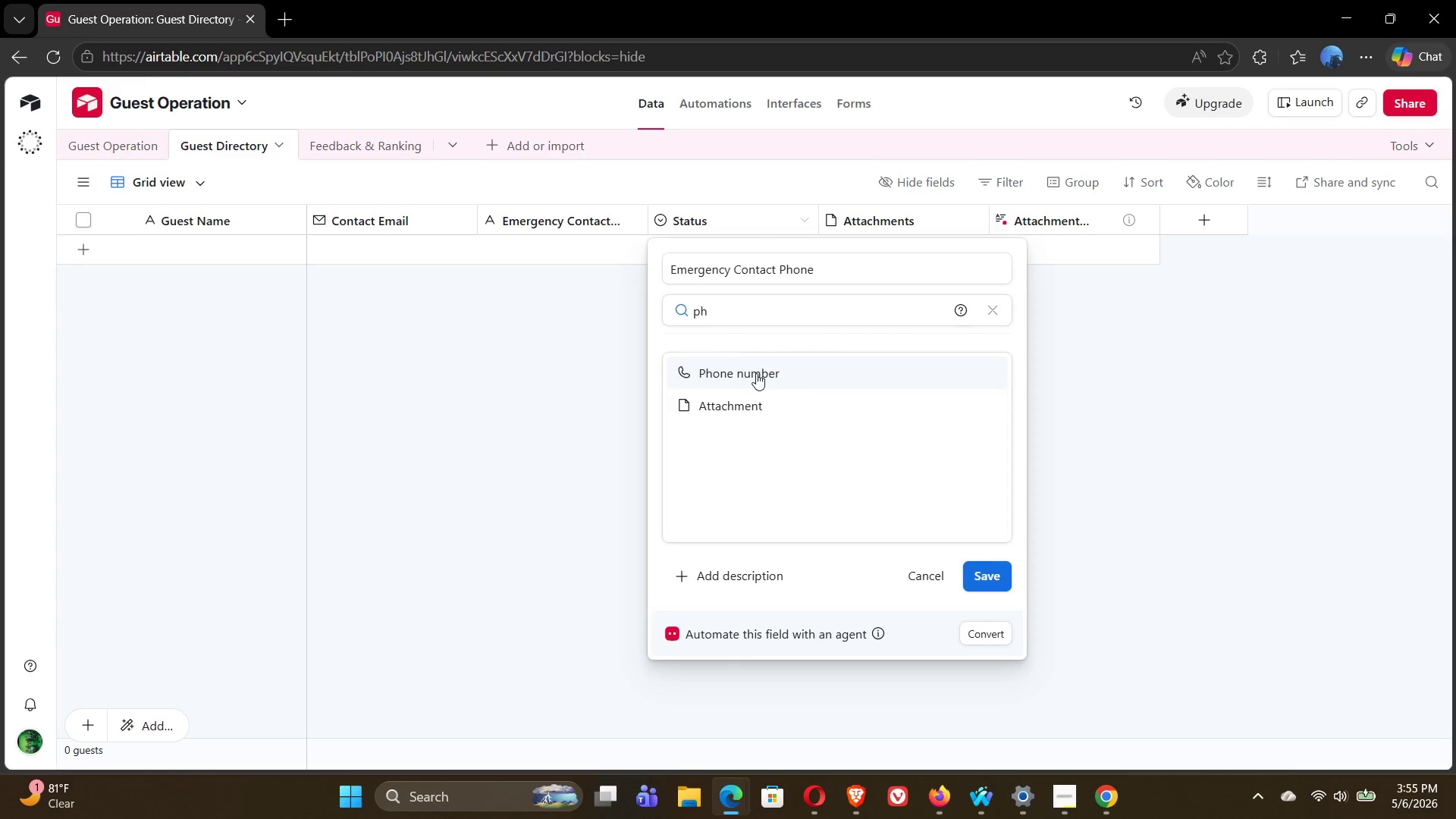 
left_click([755, 373])
 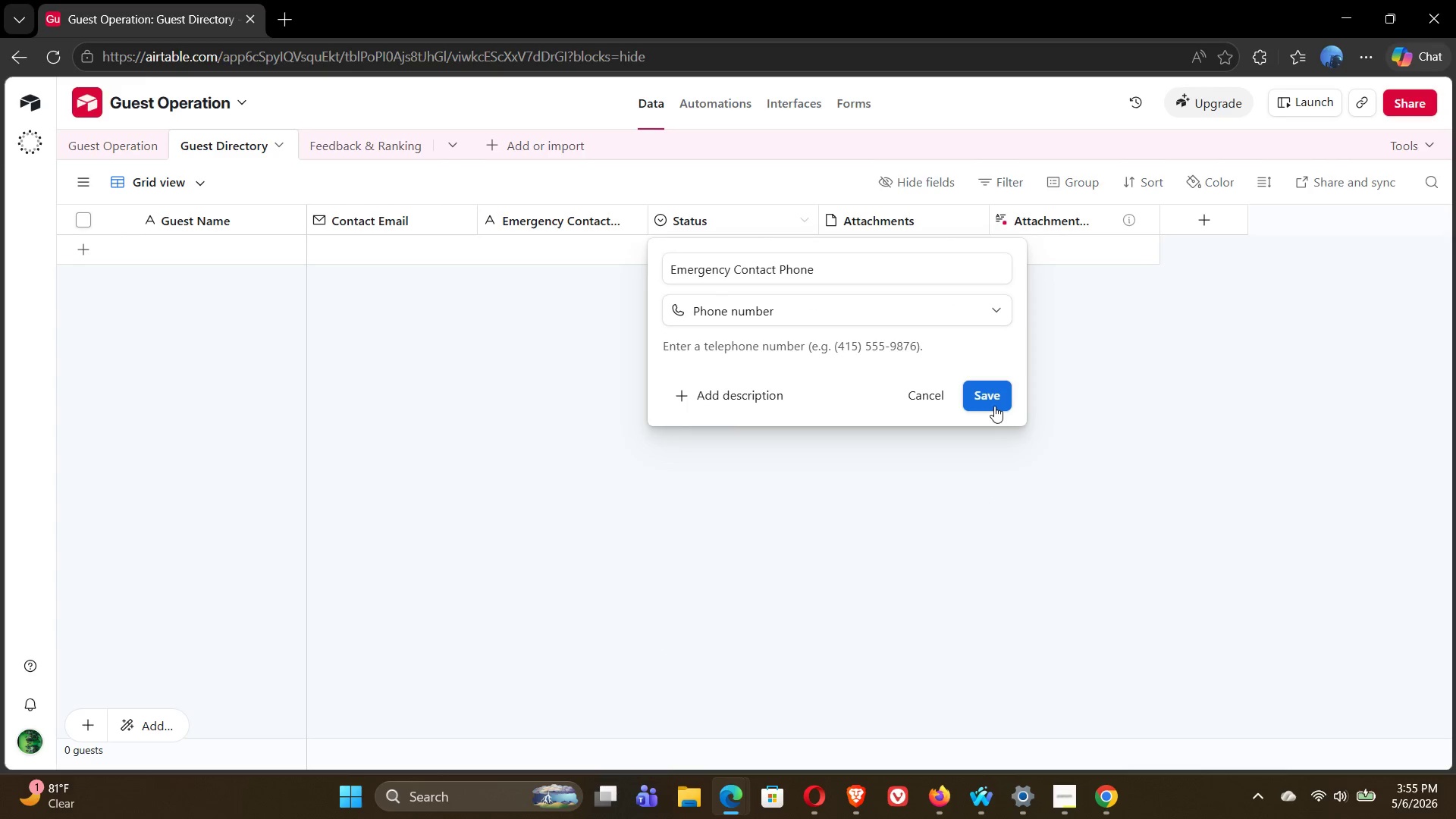 
left_click([994, 398])
 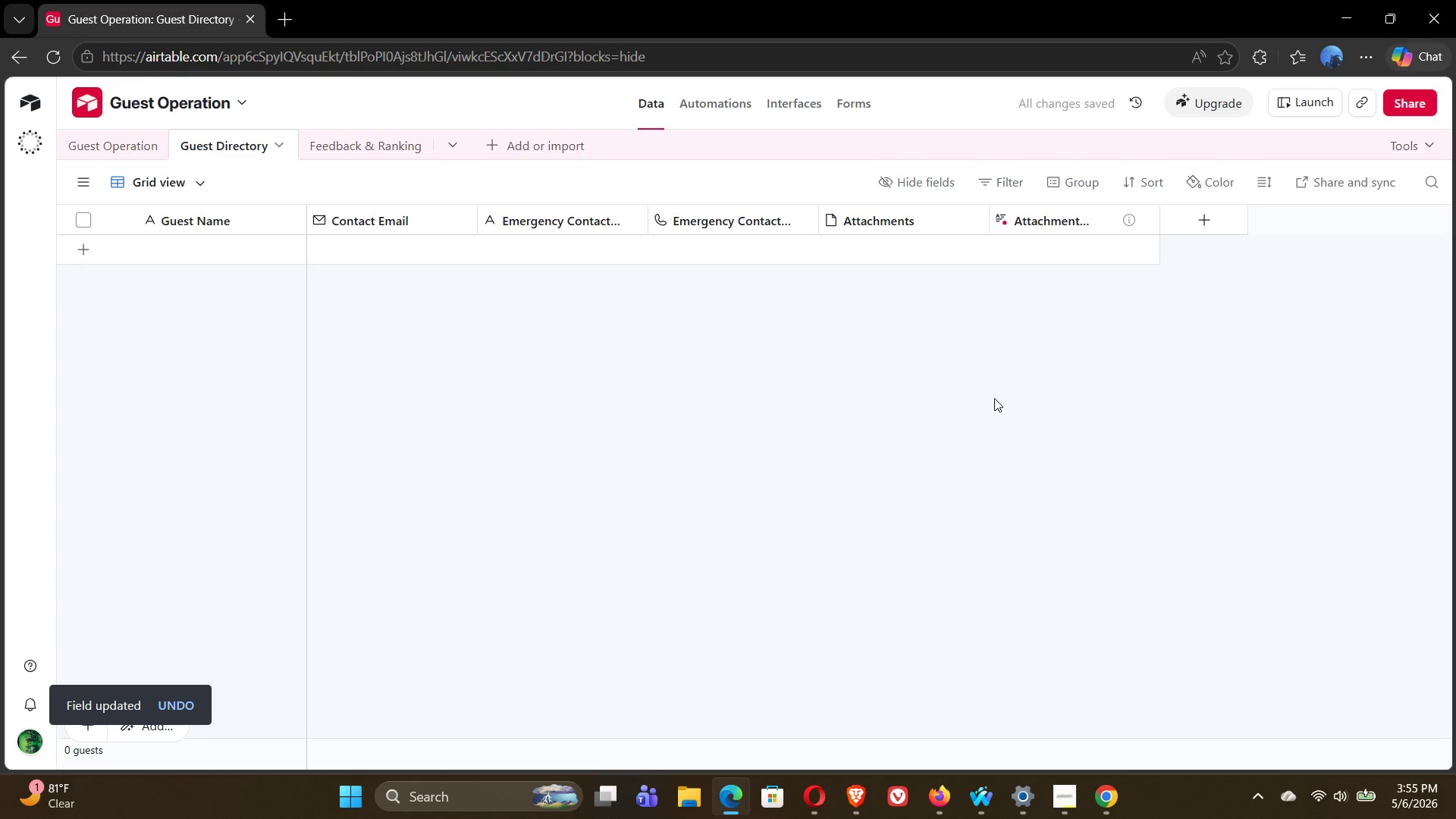 
wait(9.49)
 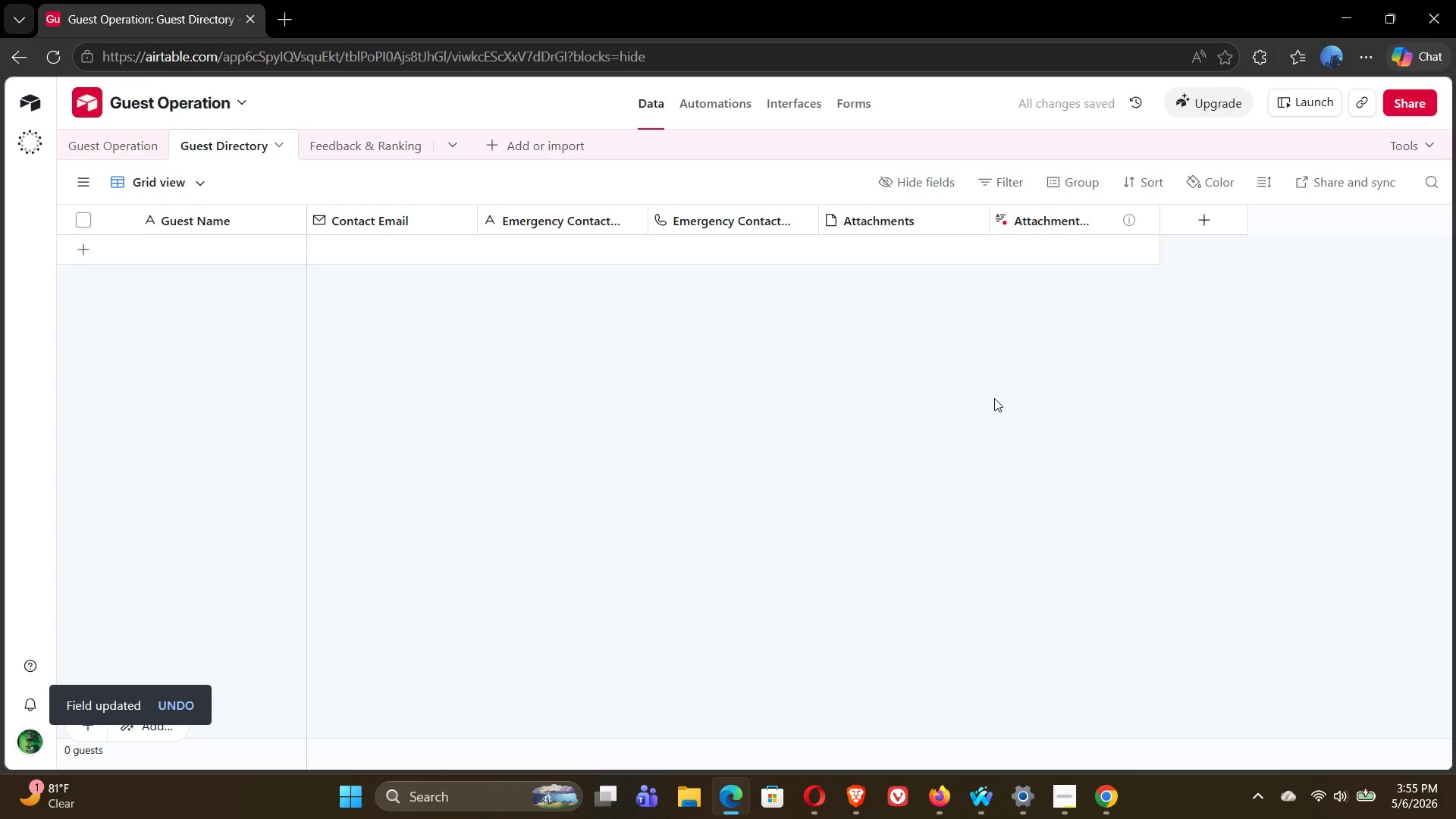 
double_click([885, 217])
 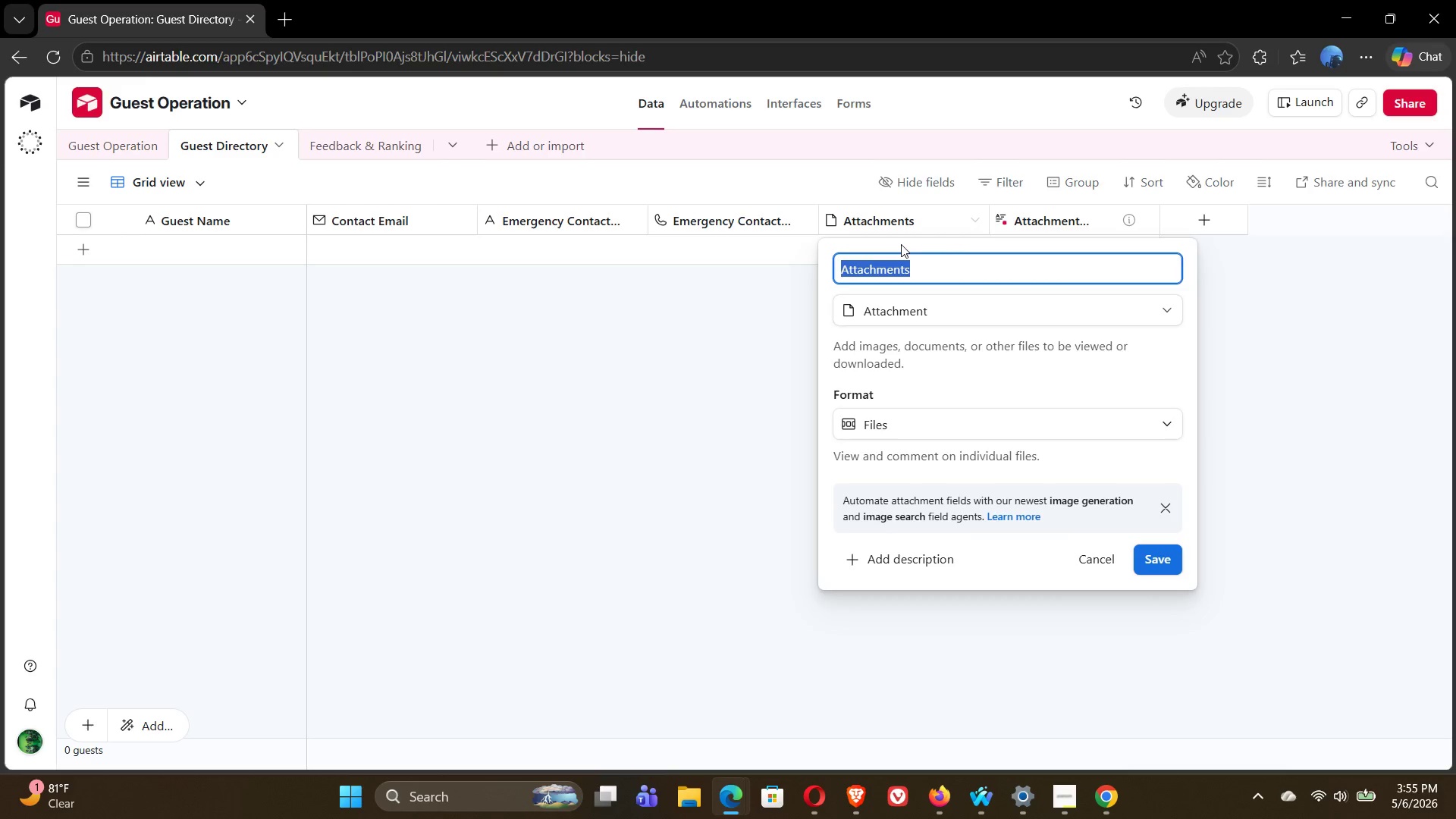 
type(Booking)
 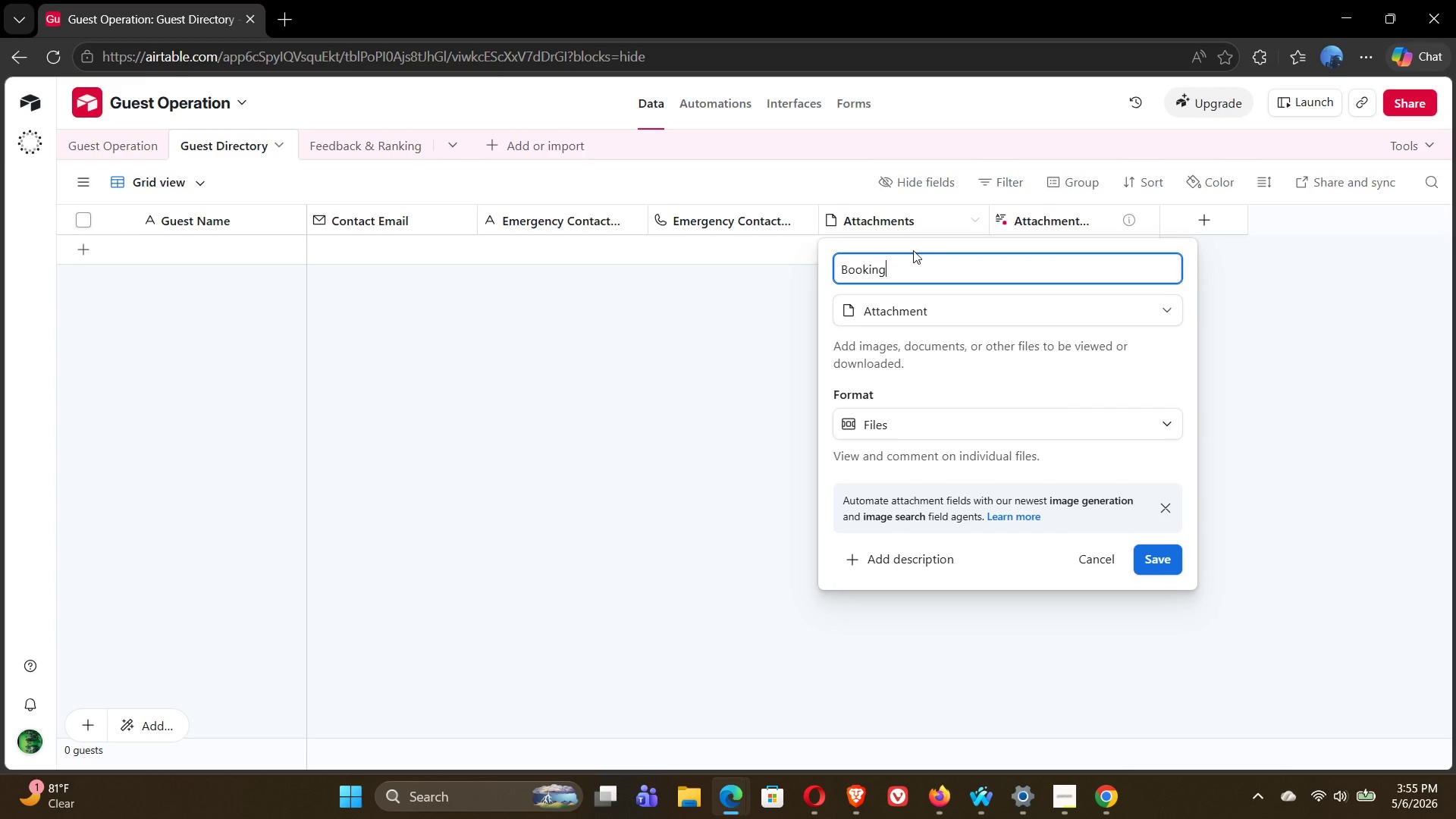 
left_click([985, 303])
 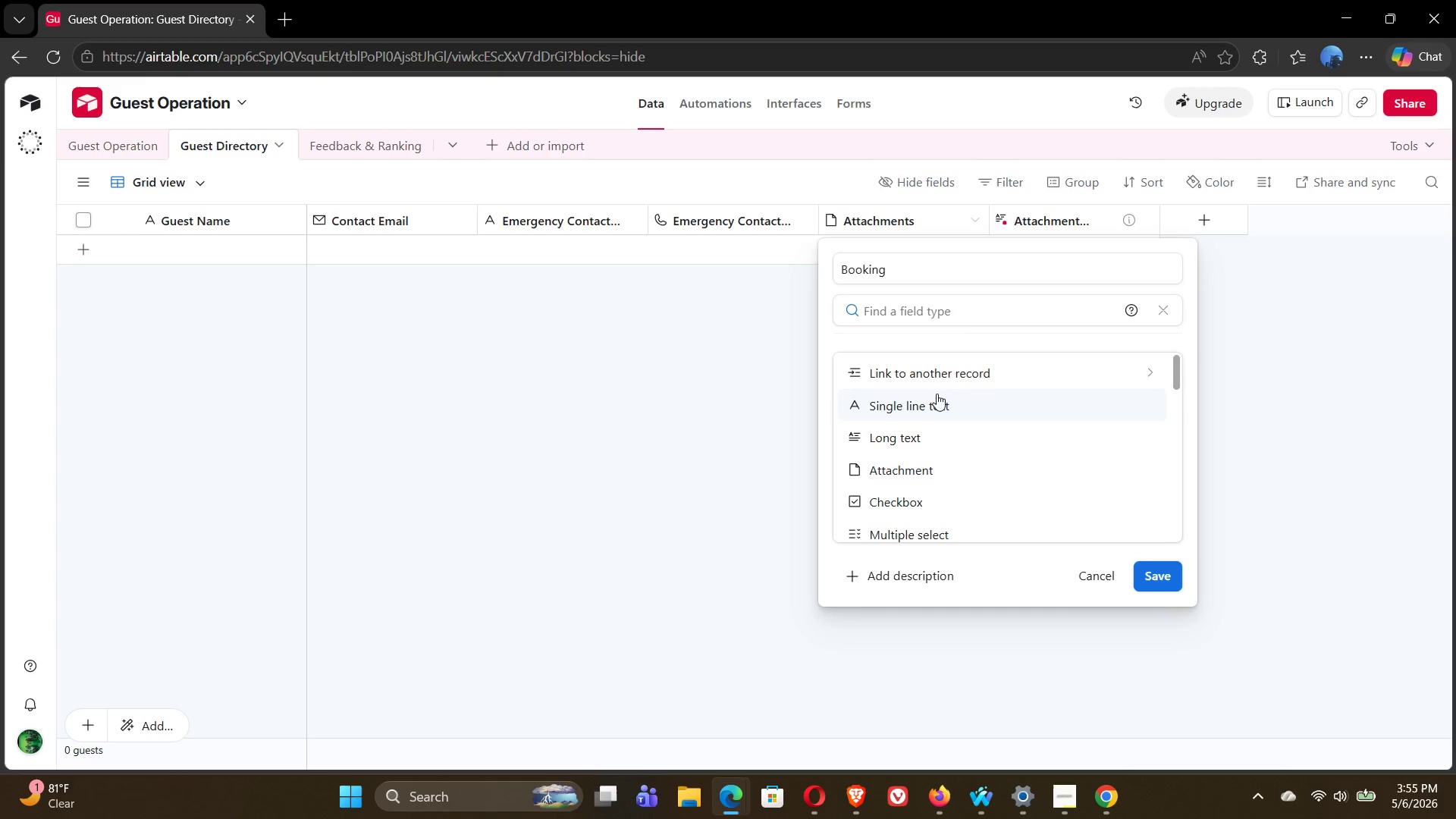 
left_click([934, 402])
 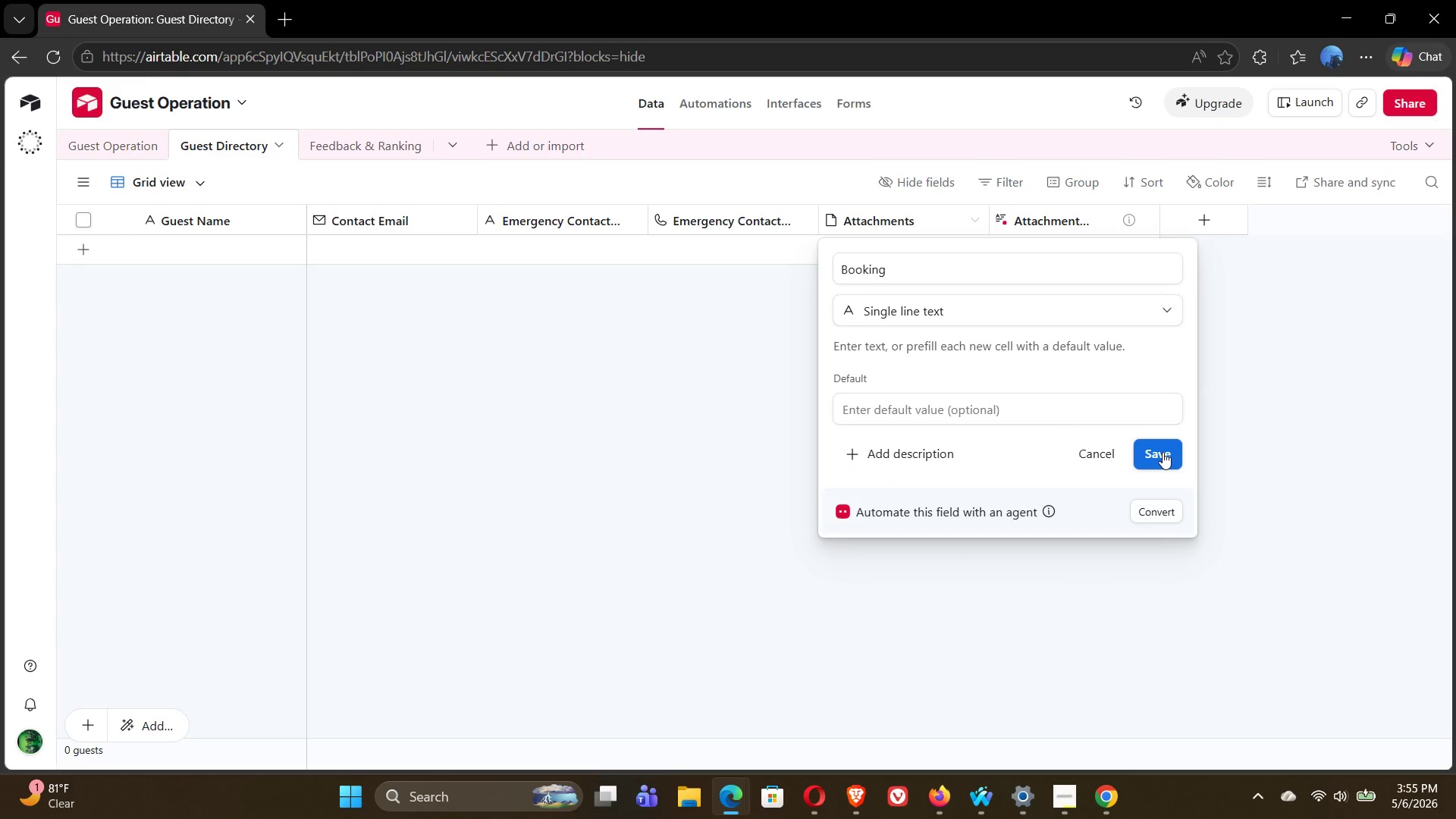 
left_click([1163, 452])
 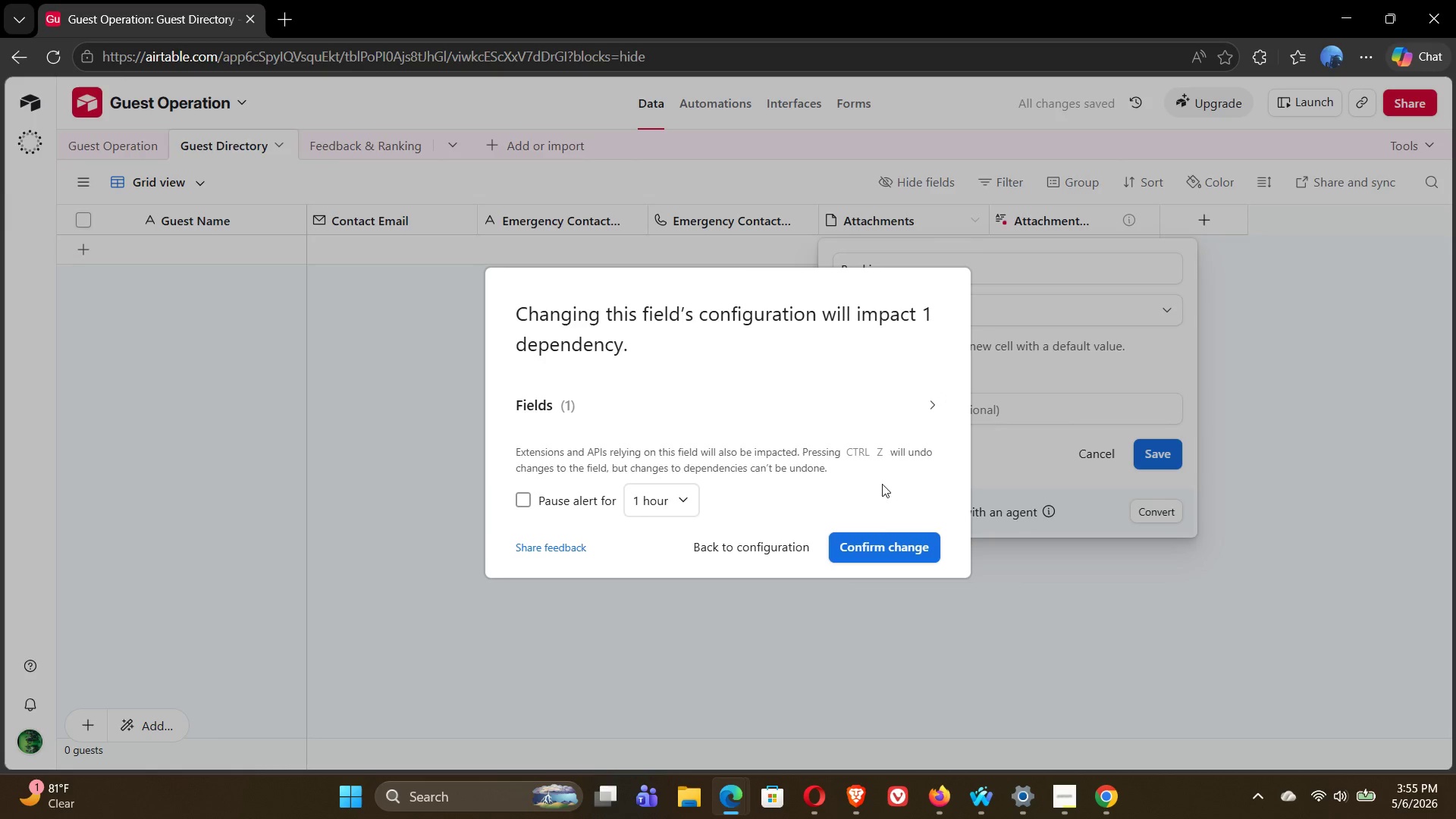 
left_click([888, 543])
 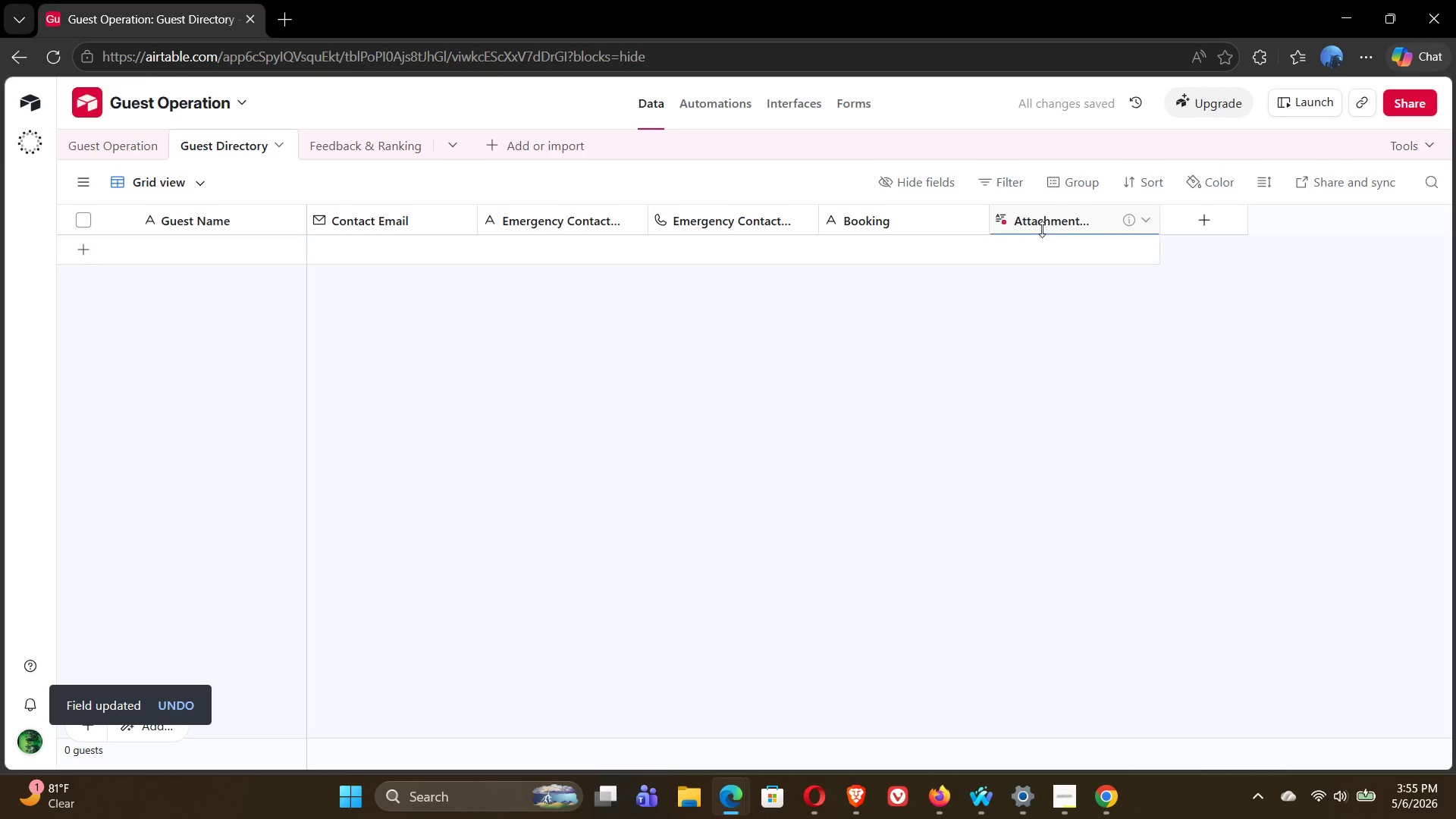 
double_click([1041, 224])
 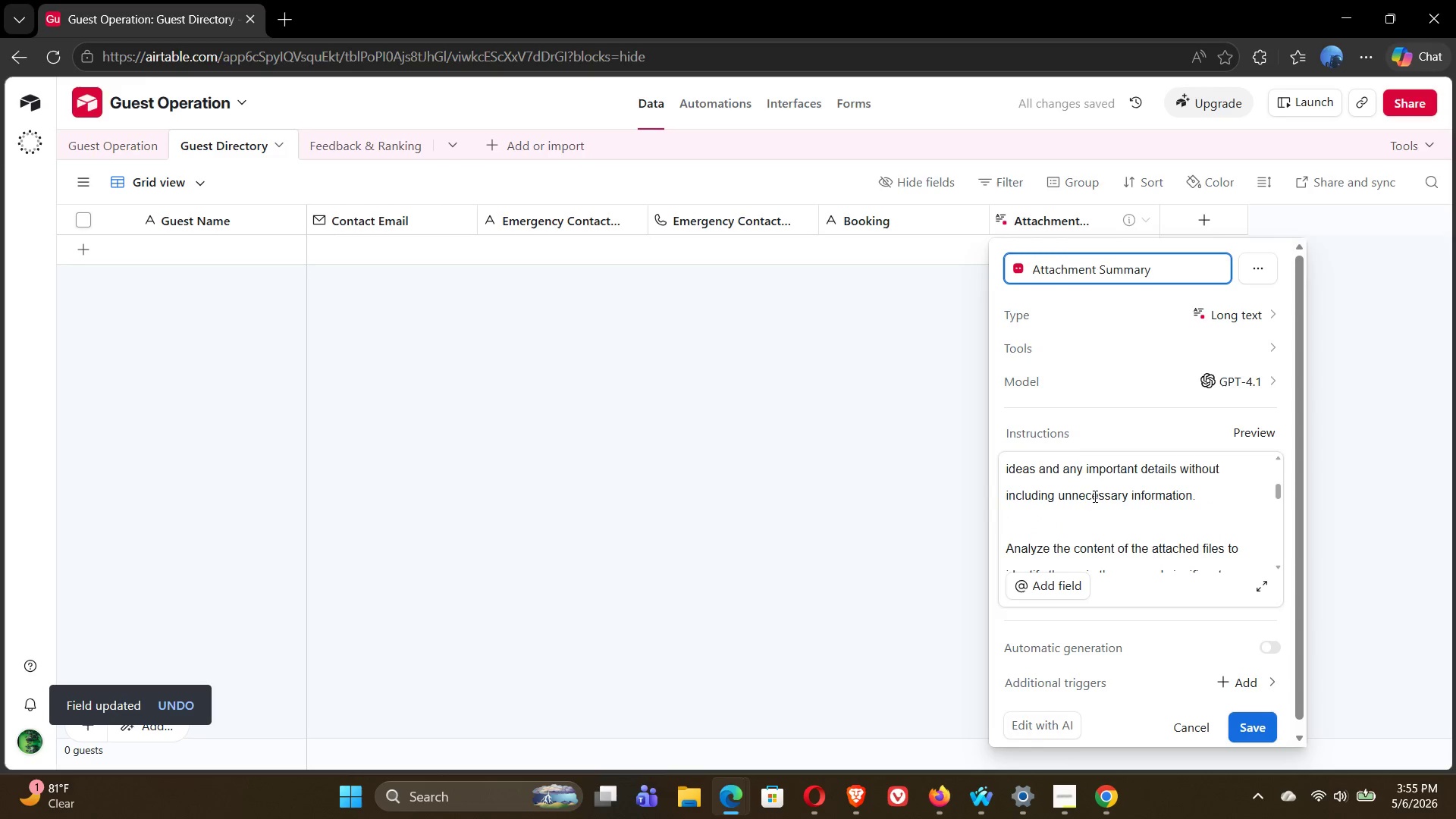 
left_click([1260, 276])
 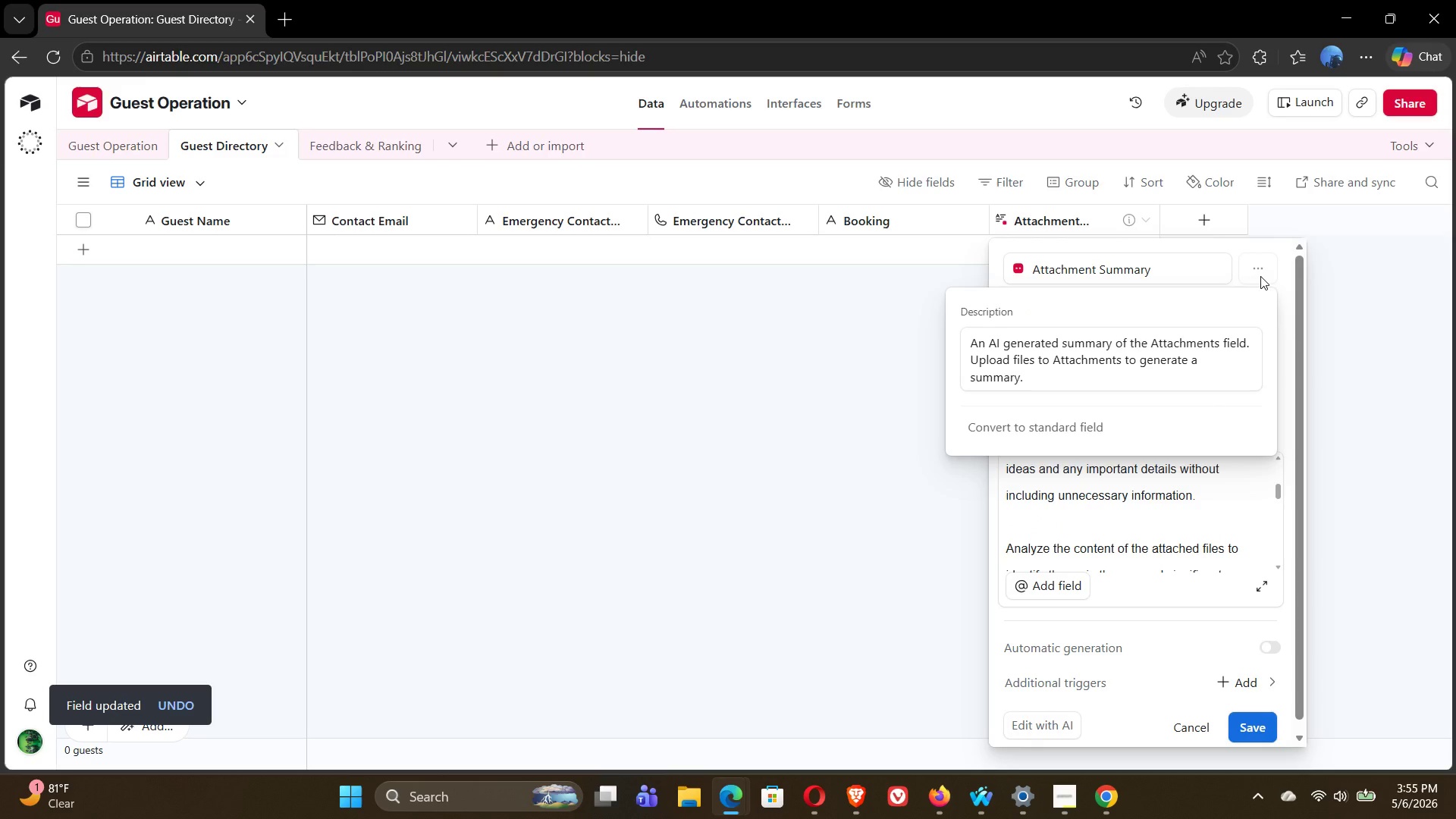 
left_click([1260, 276])
 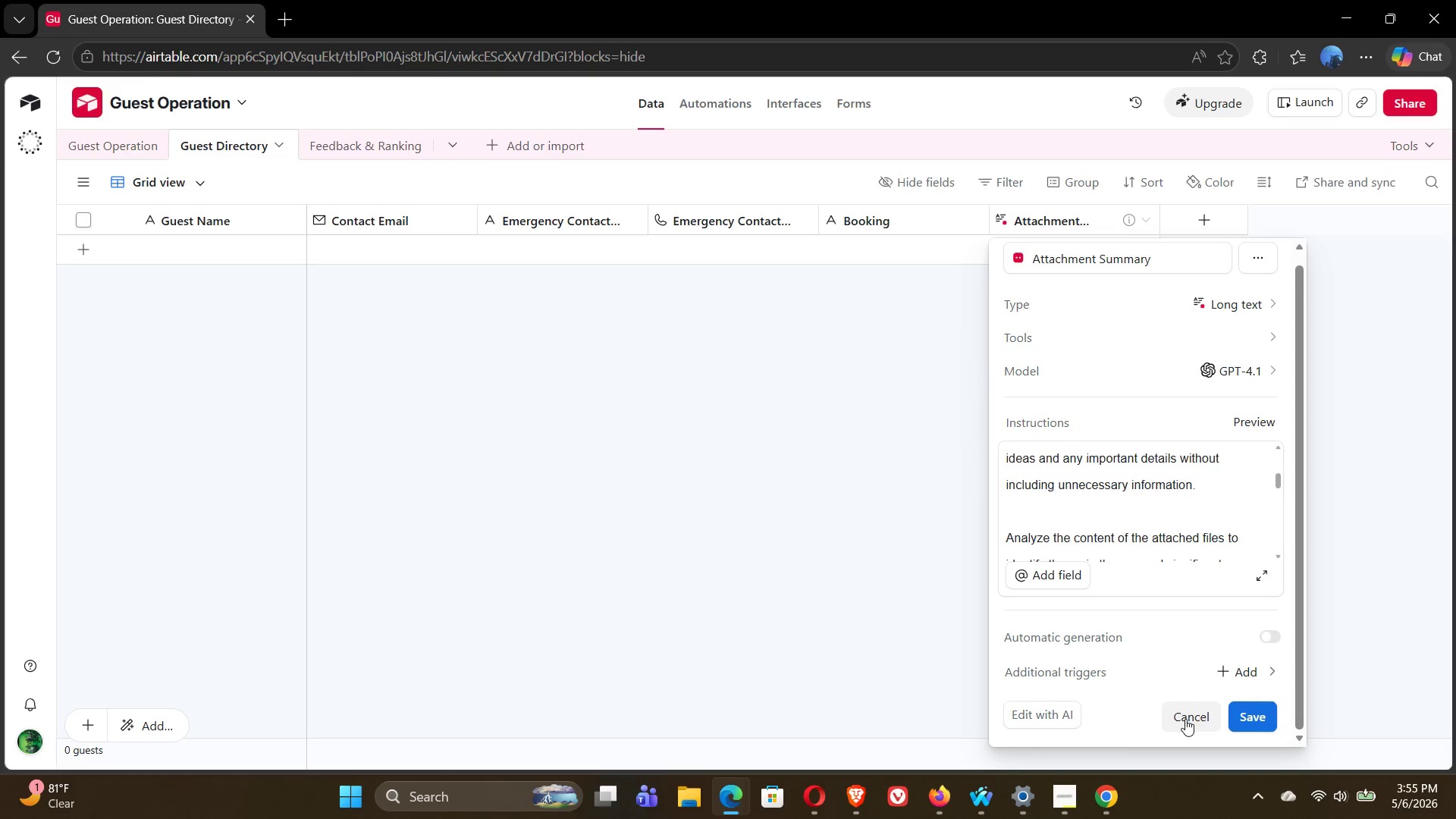 
wait(5.98)
 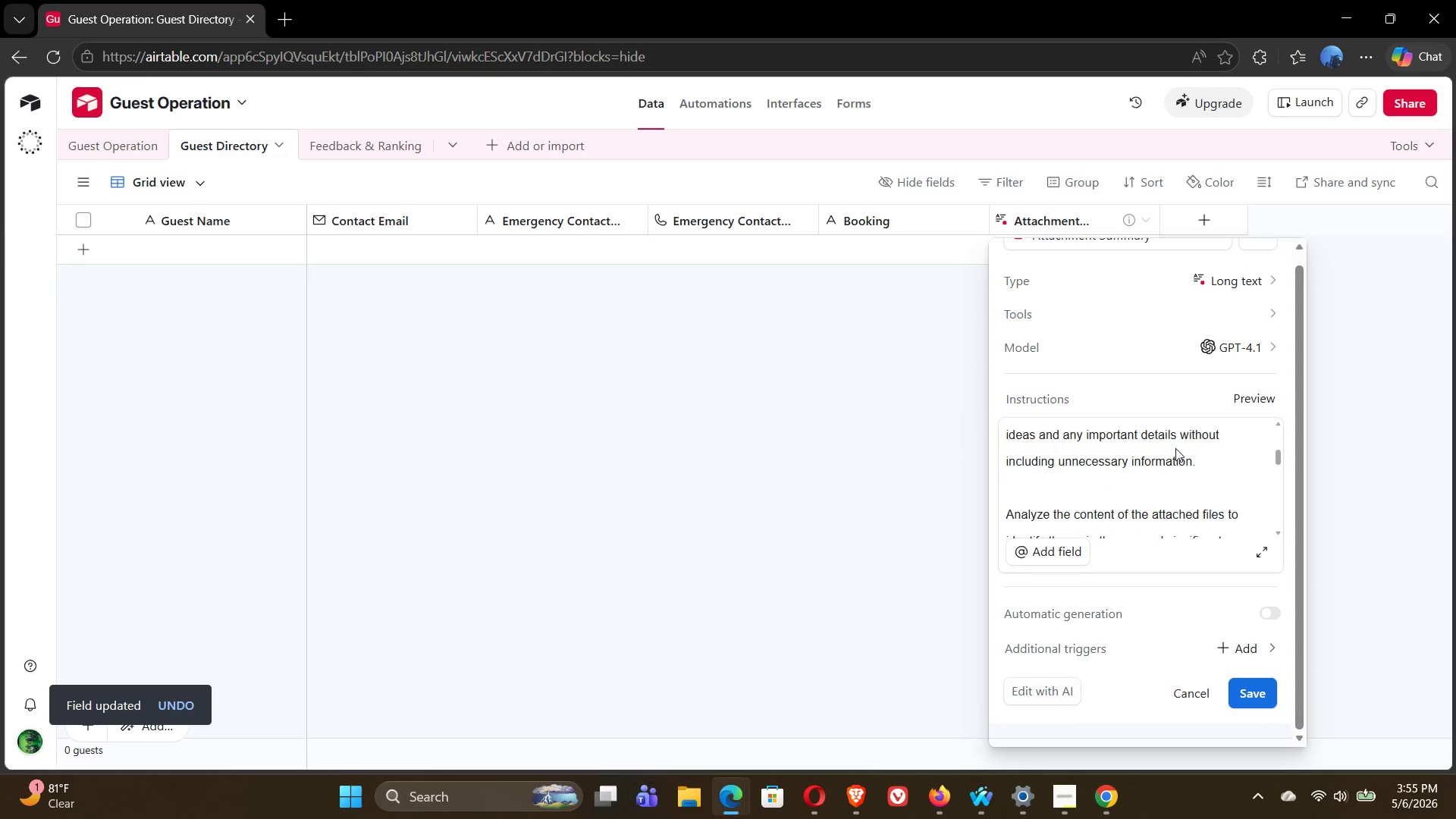 
left_click([1185, 719])
 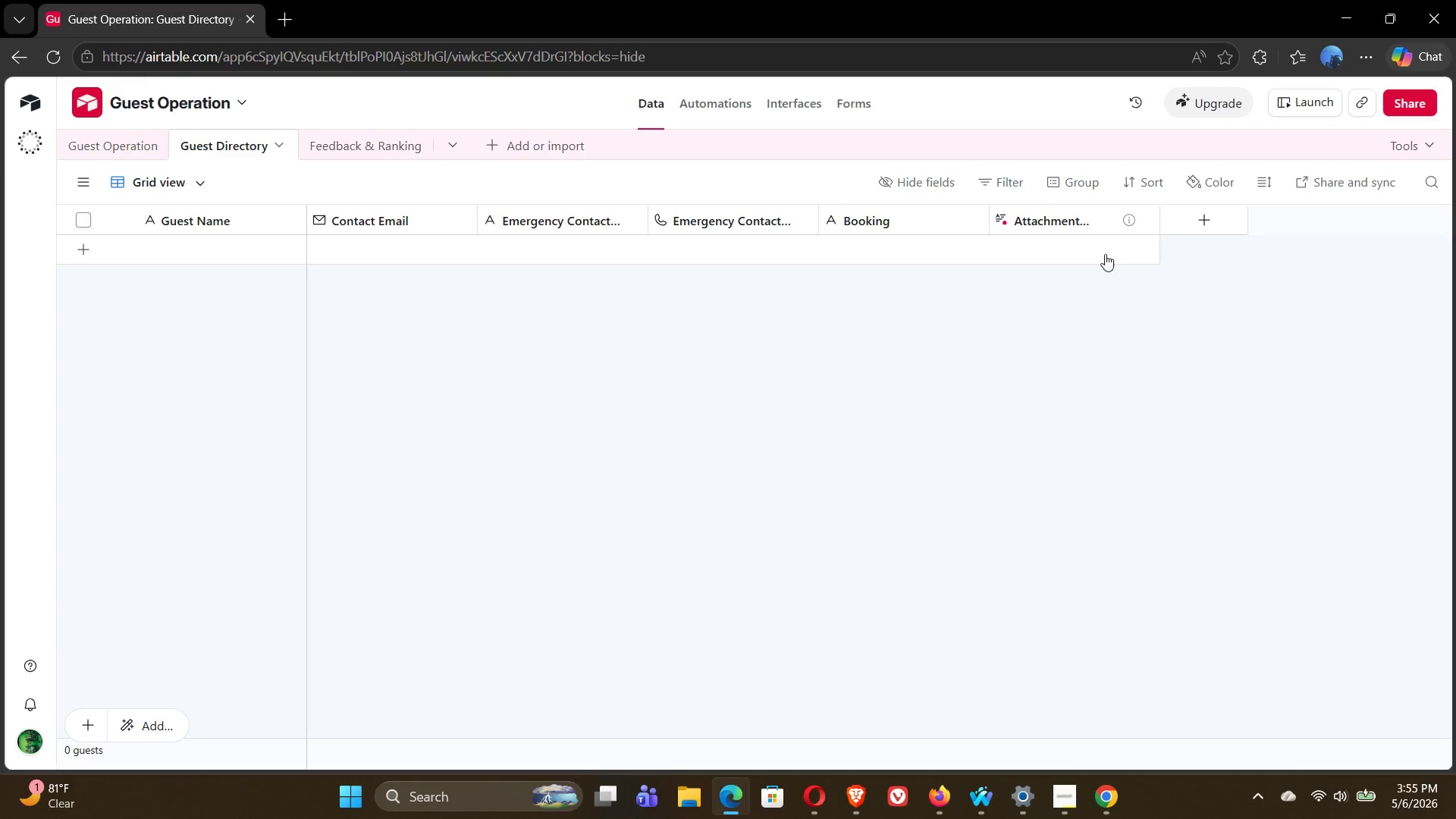 
mouse_move([1097, 218])
 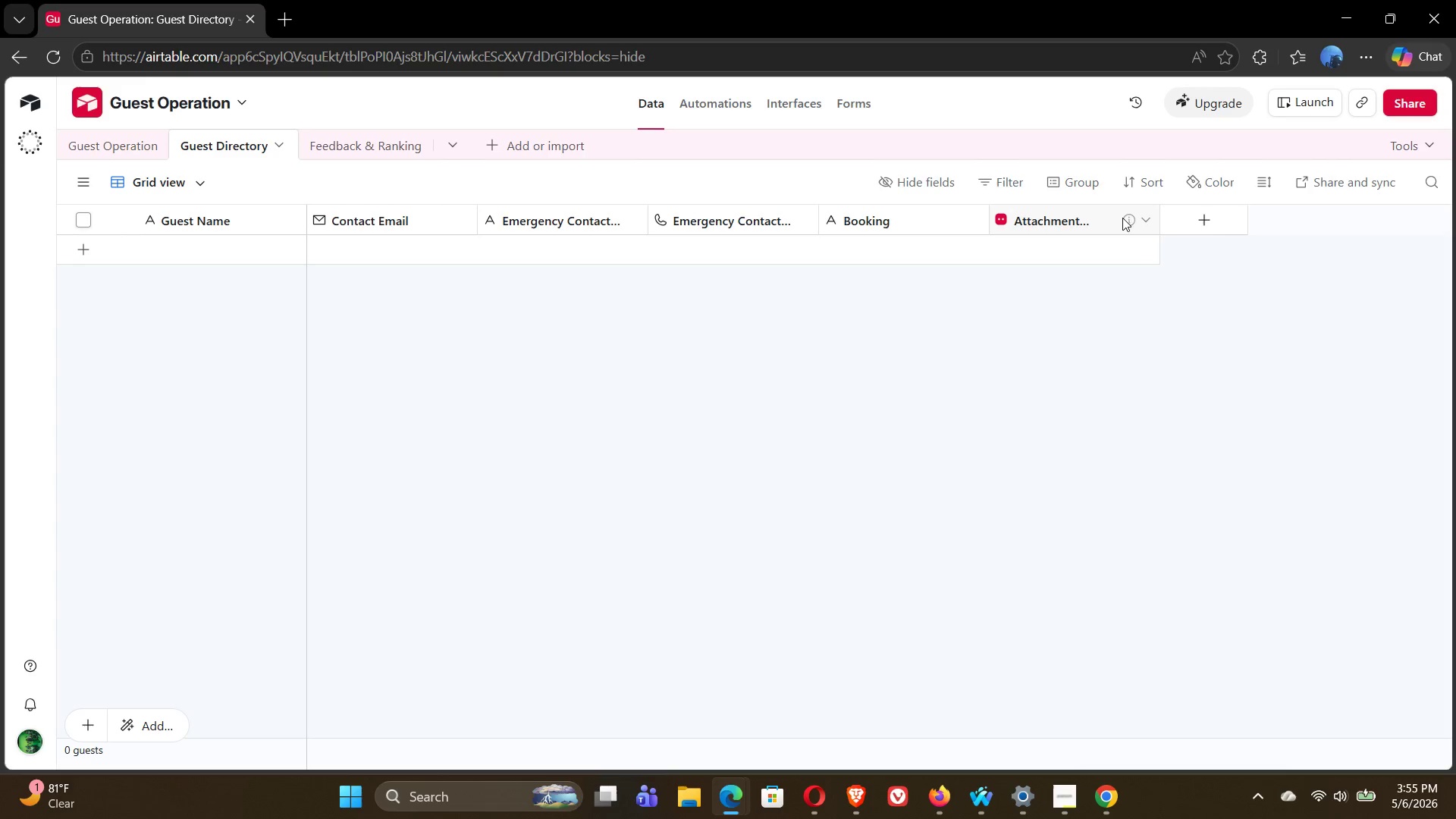 
mouse_move([1115, 220])
 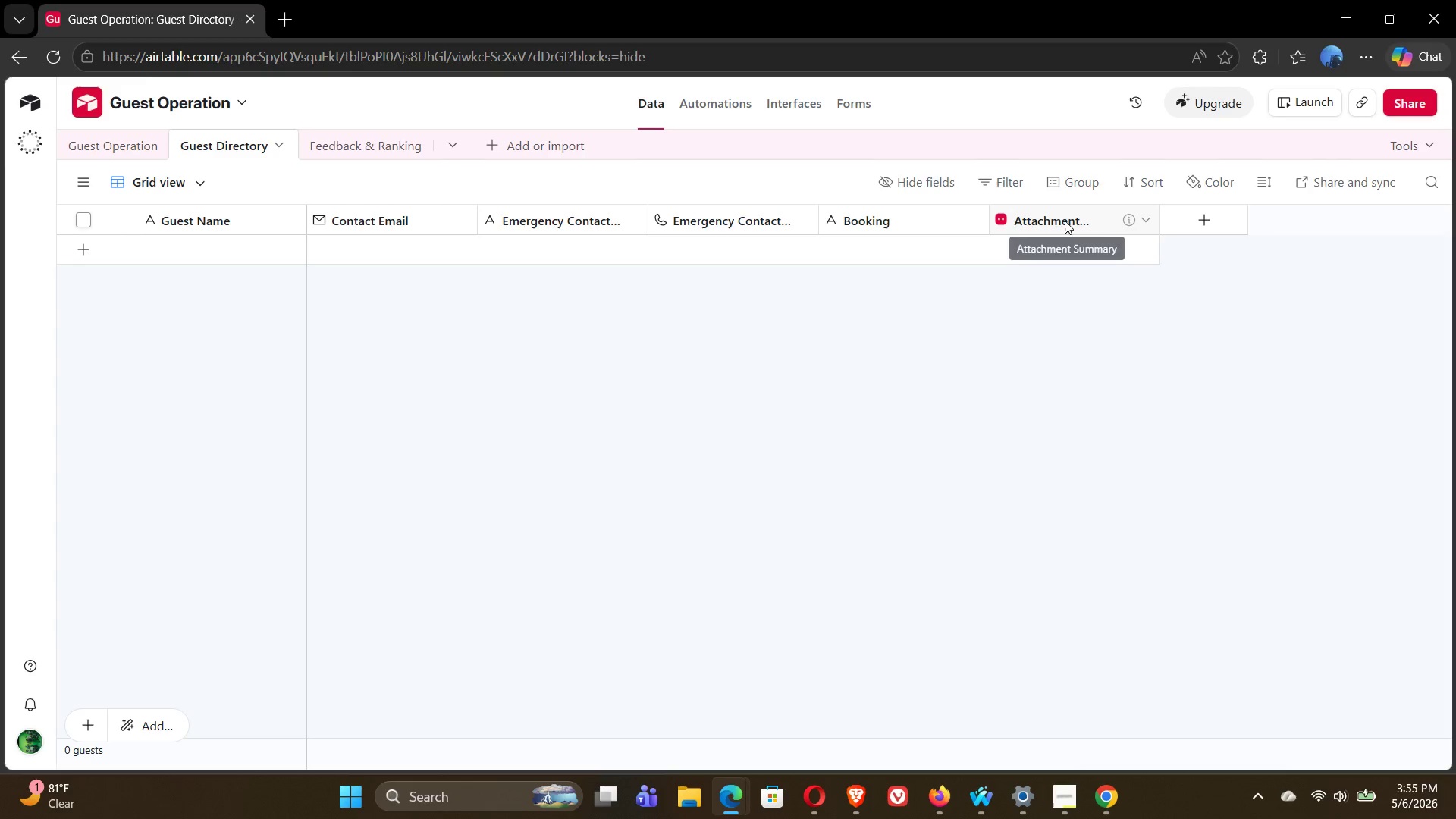 
right_click([1065, 221])
 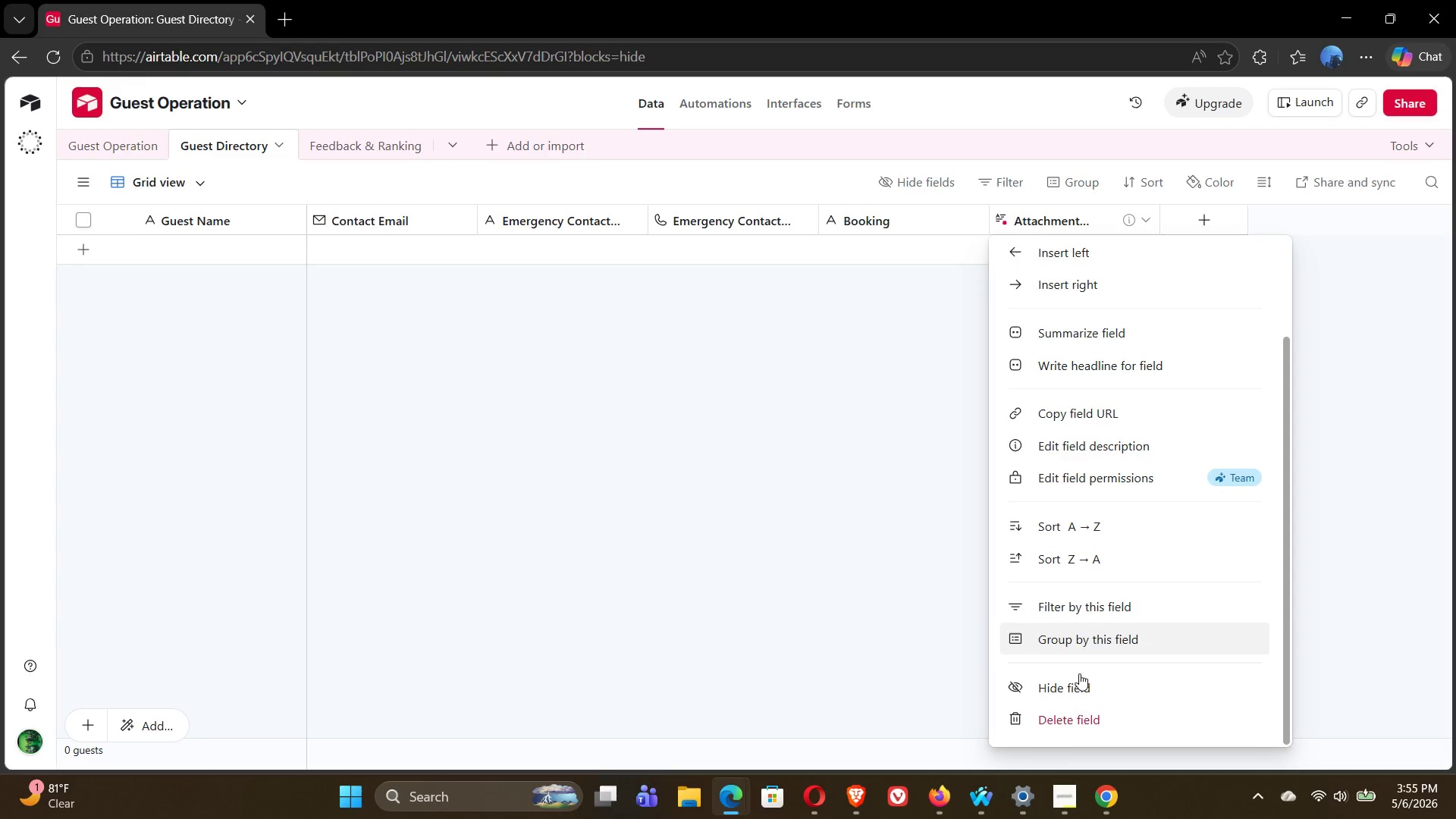 
left_click([1078, 719])
 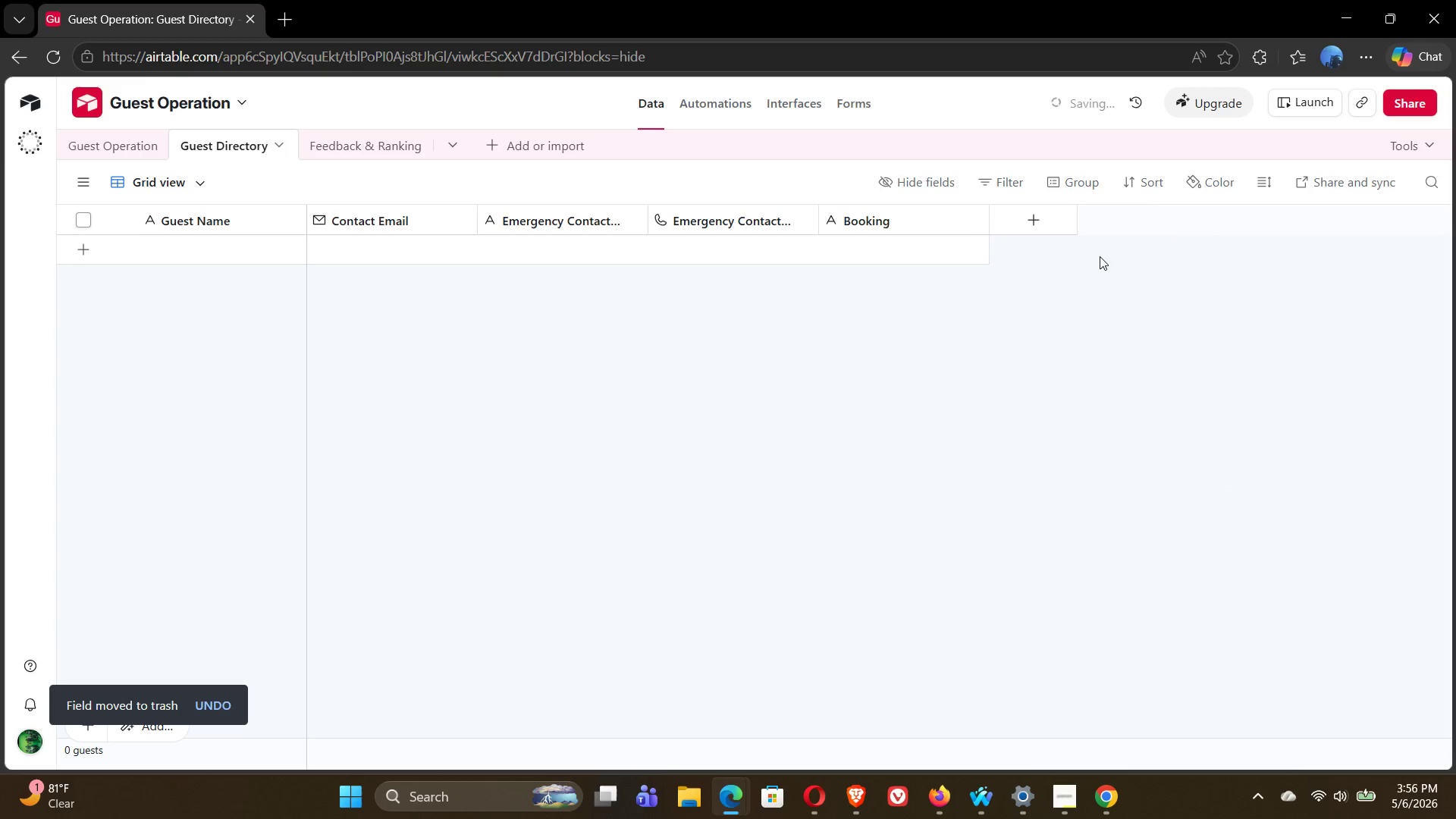 
mouse_move([1021, 221])
 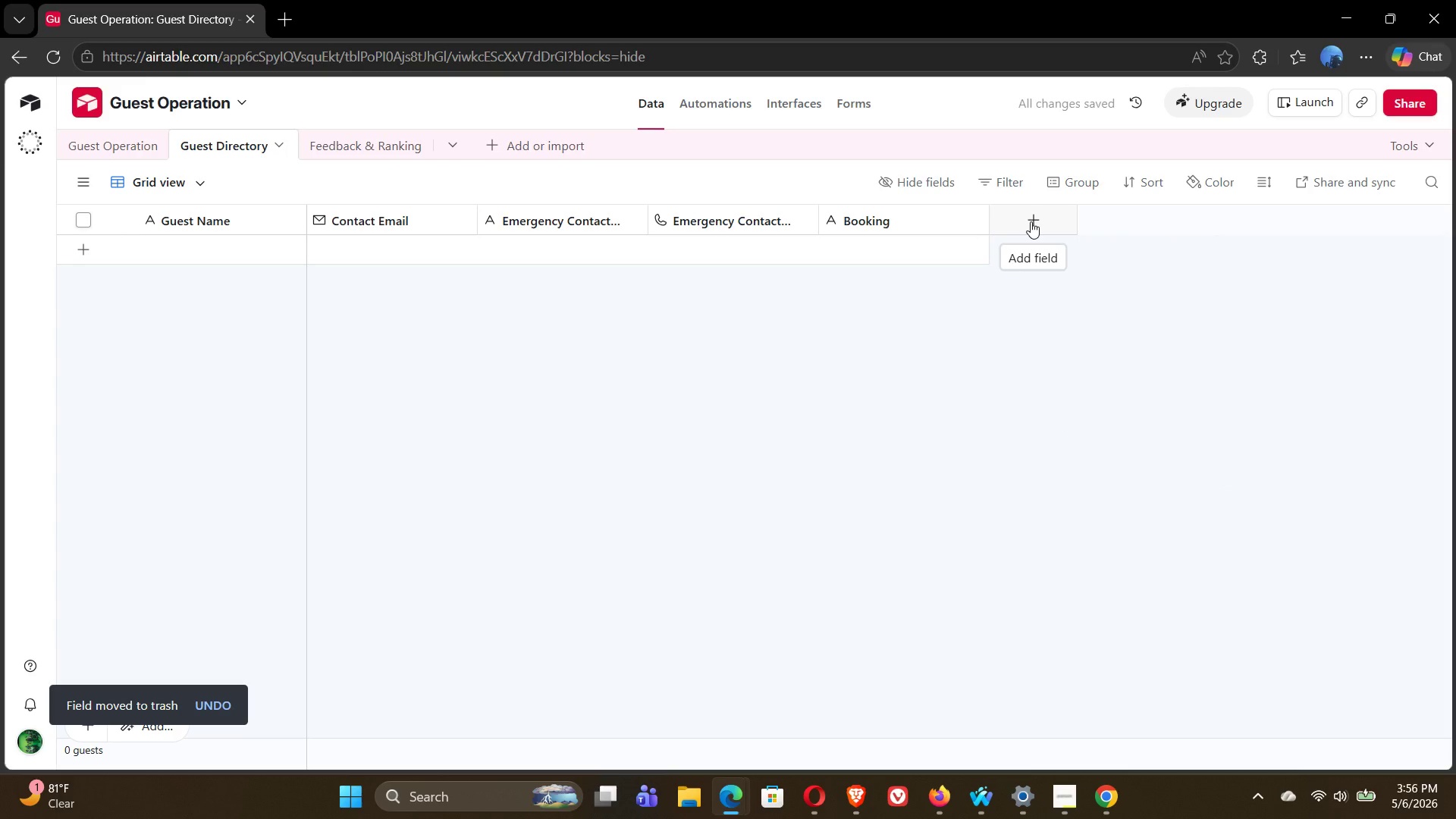 
left_click([1031, 221])
 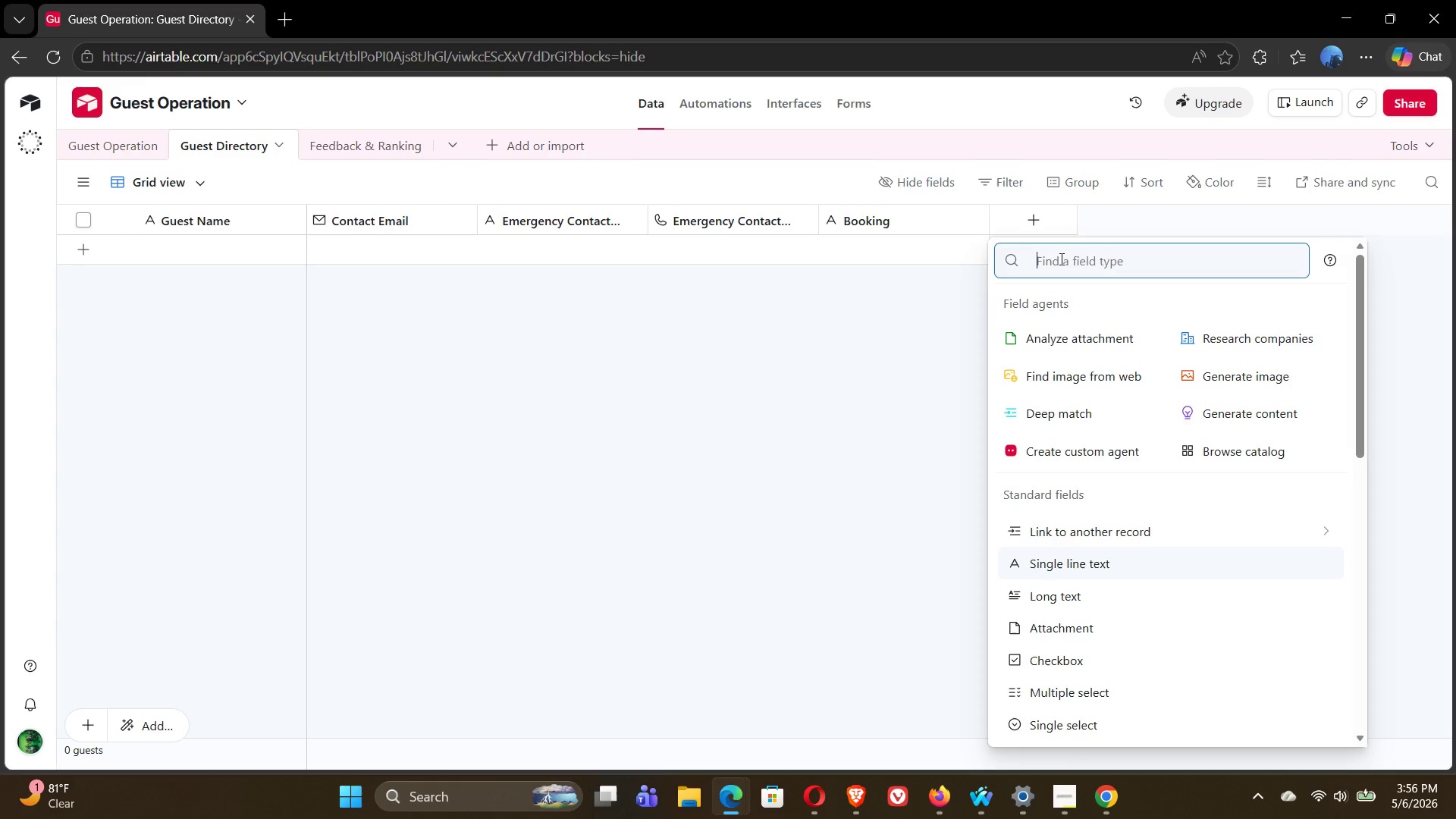 
wait(14.73)
 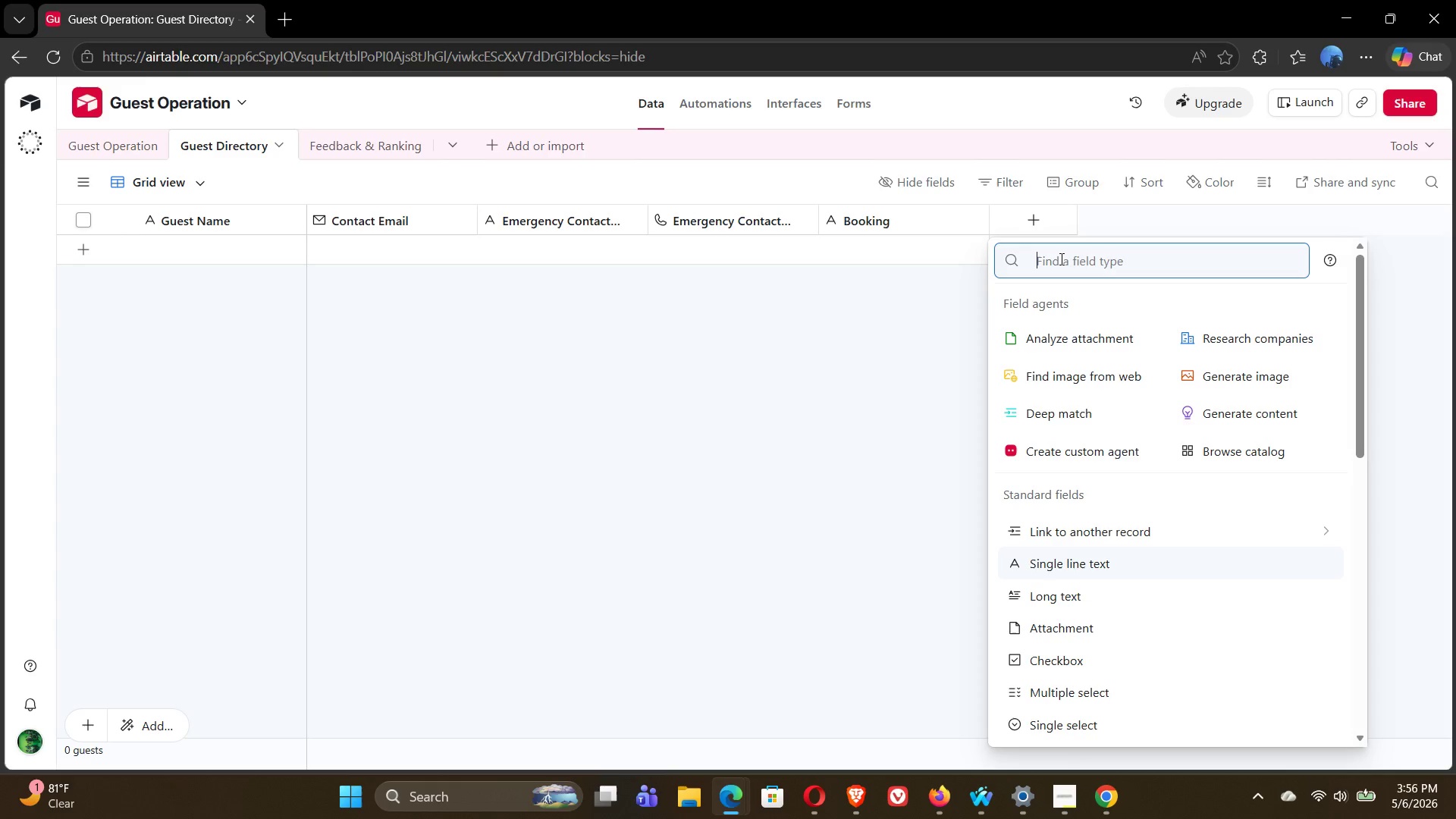 
left_click([1081, 563])
 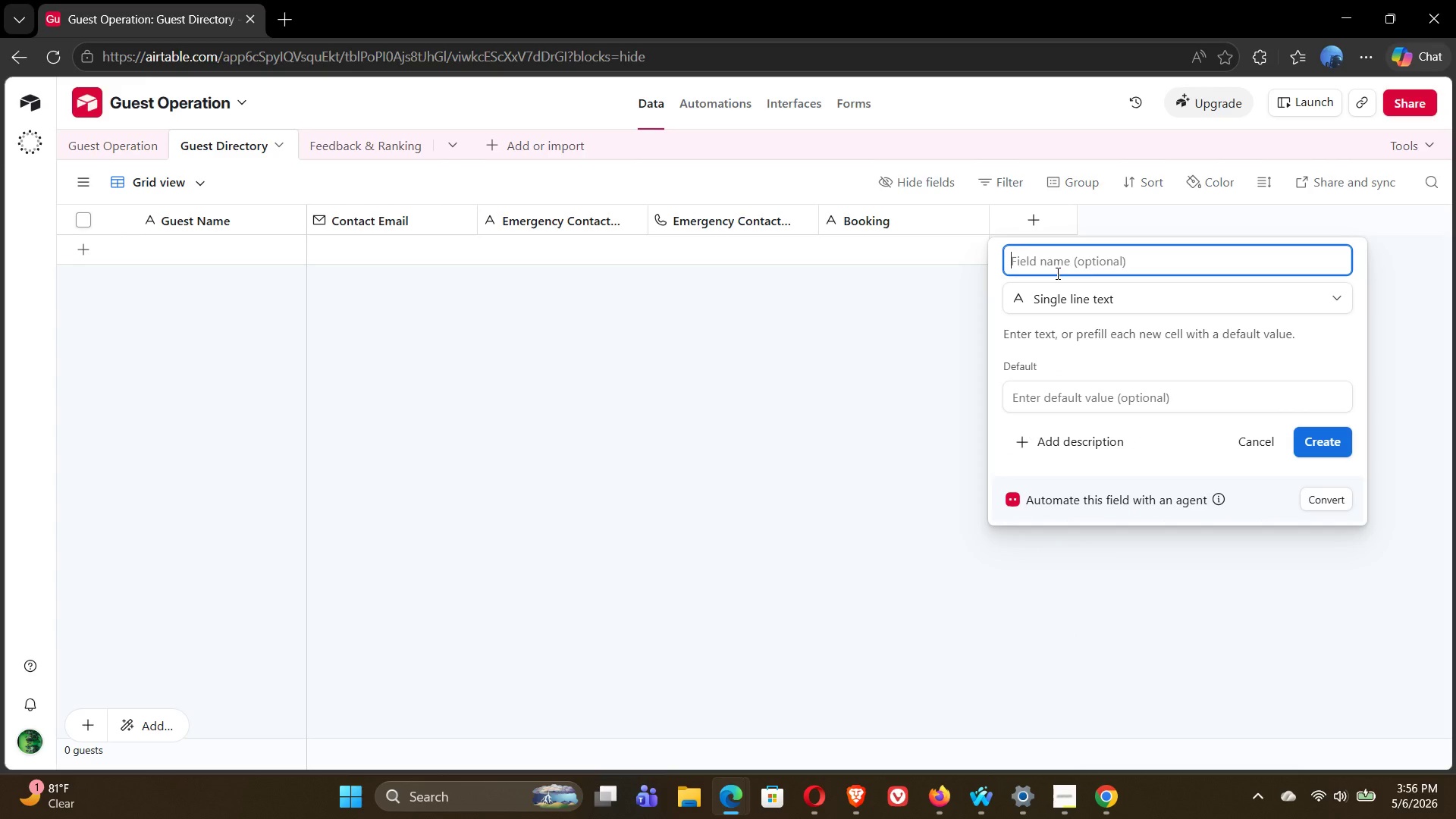 
type(Feedback)
 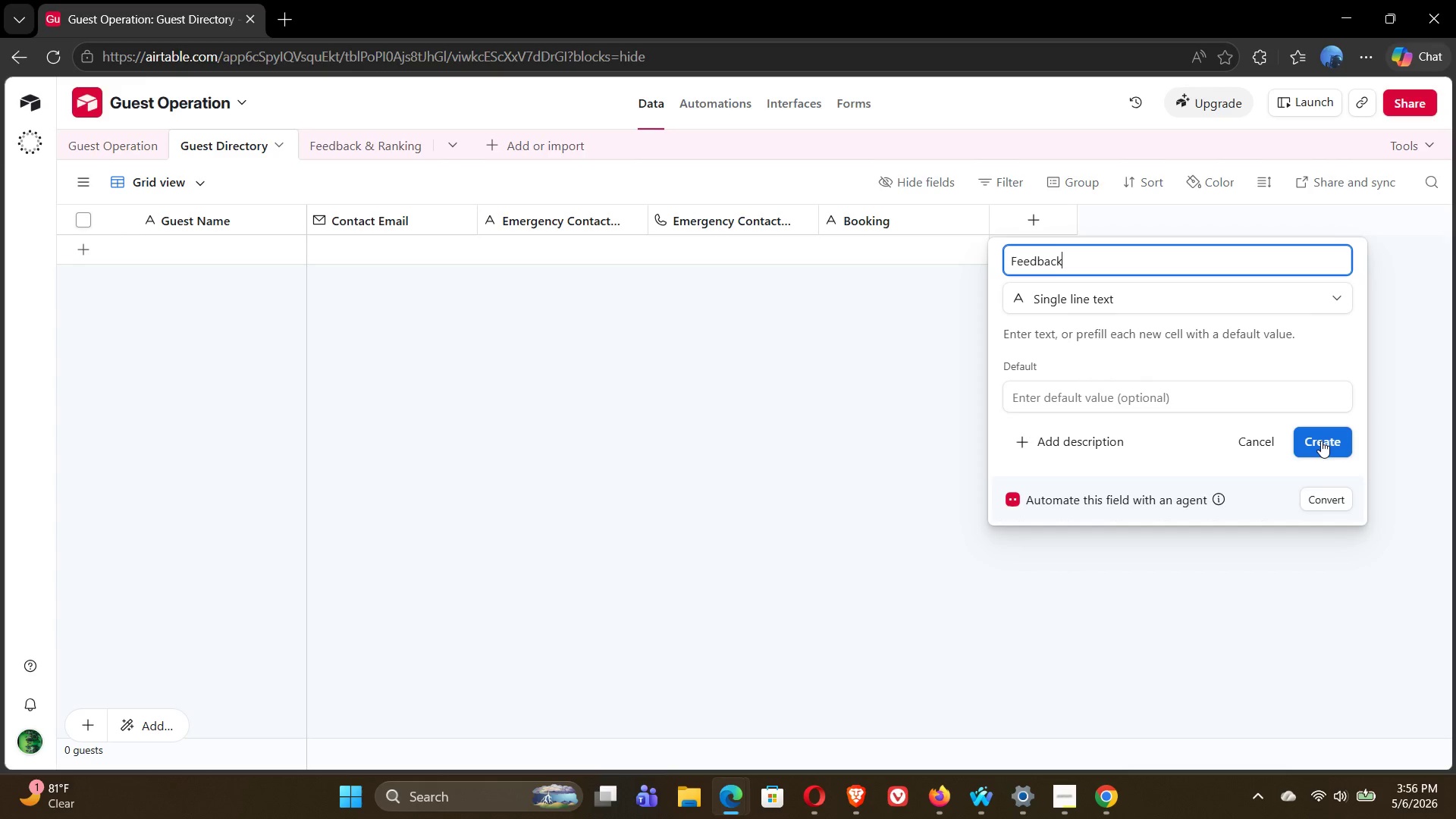 
wait(12.41)
 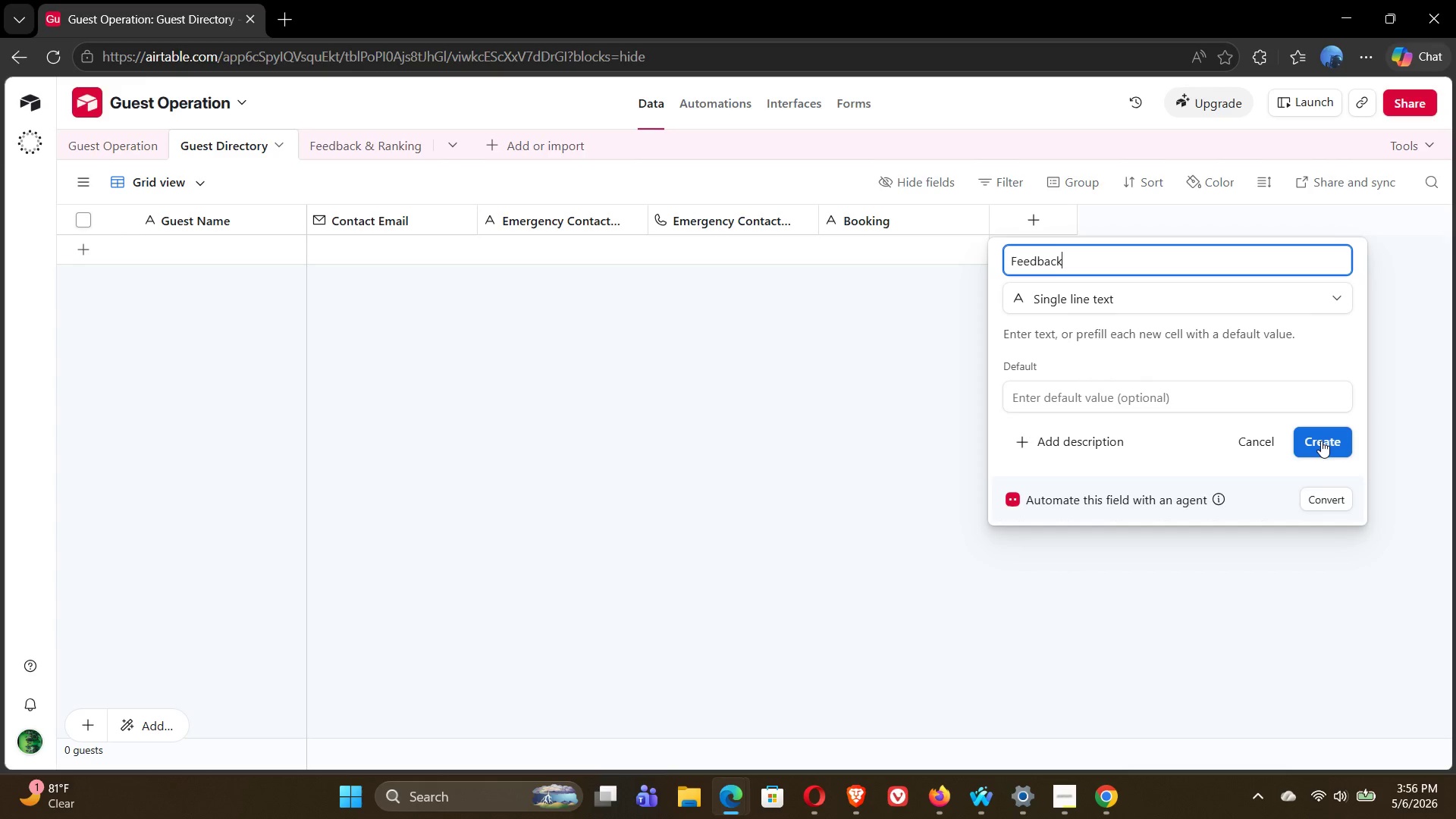 
left_click([1321, 441])
 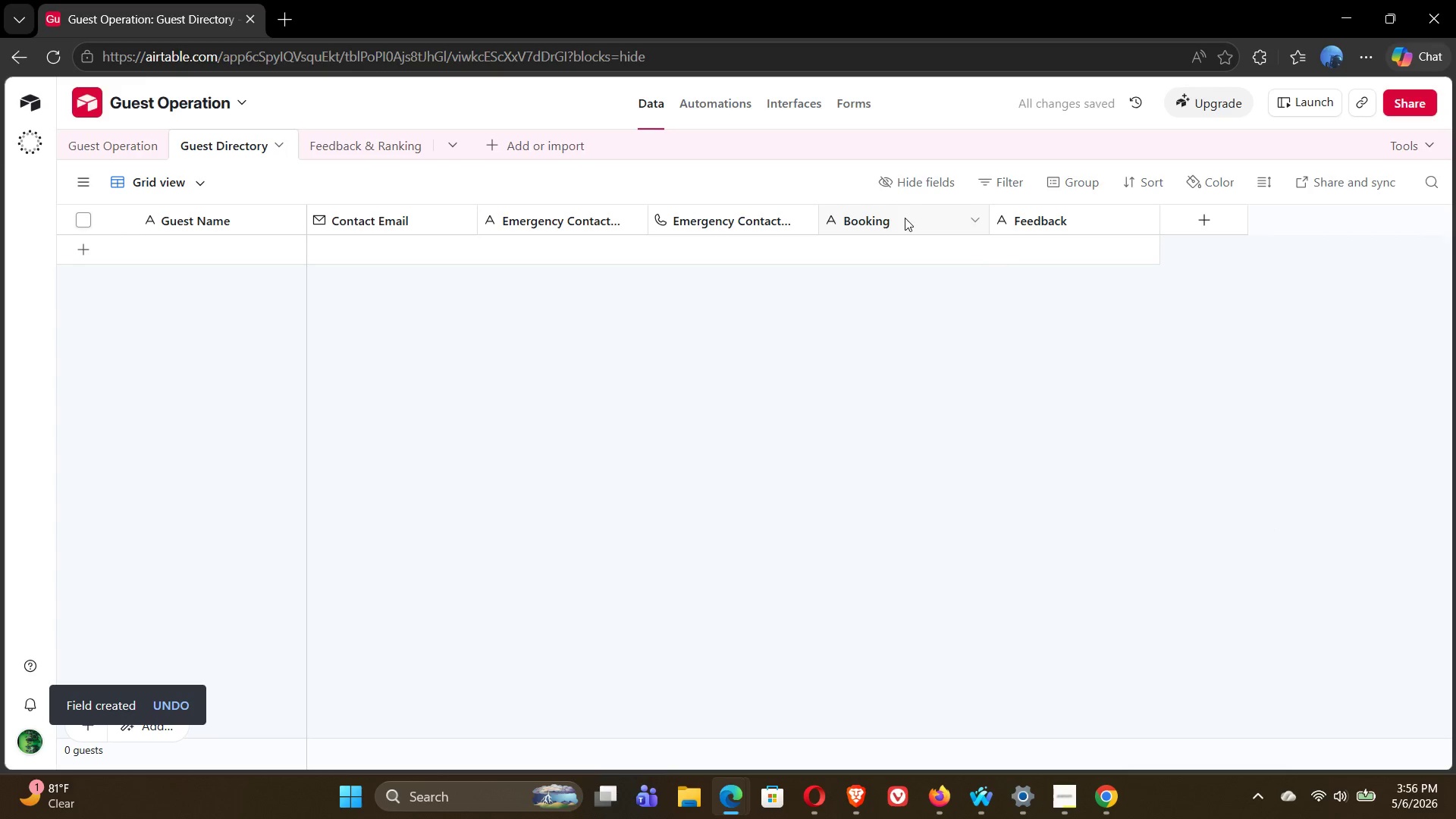 
double_click([905, 218])
 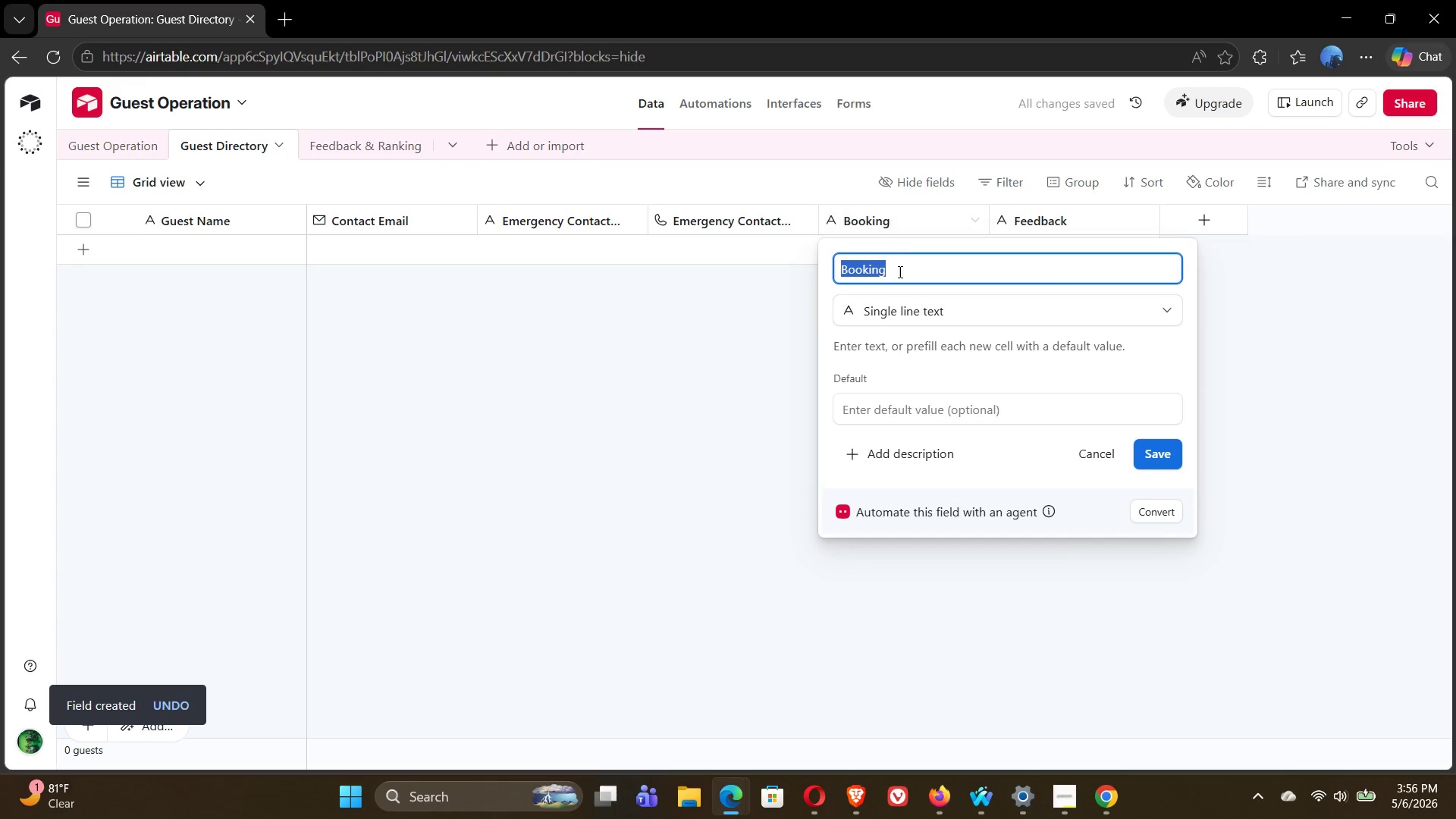 
left_click([899, 272])
 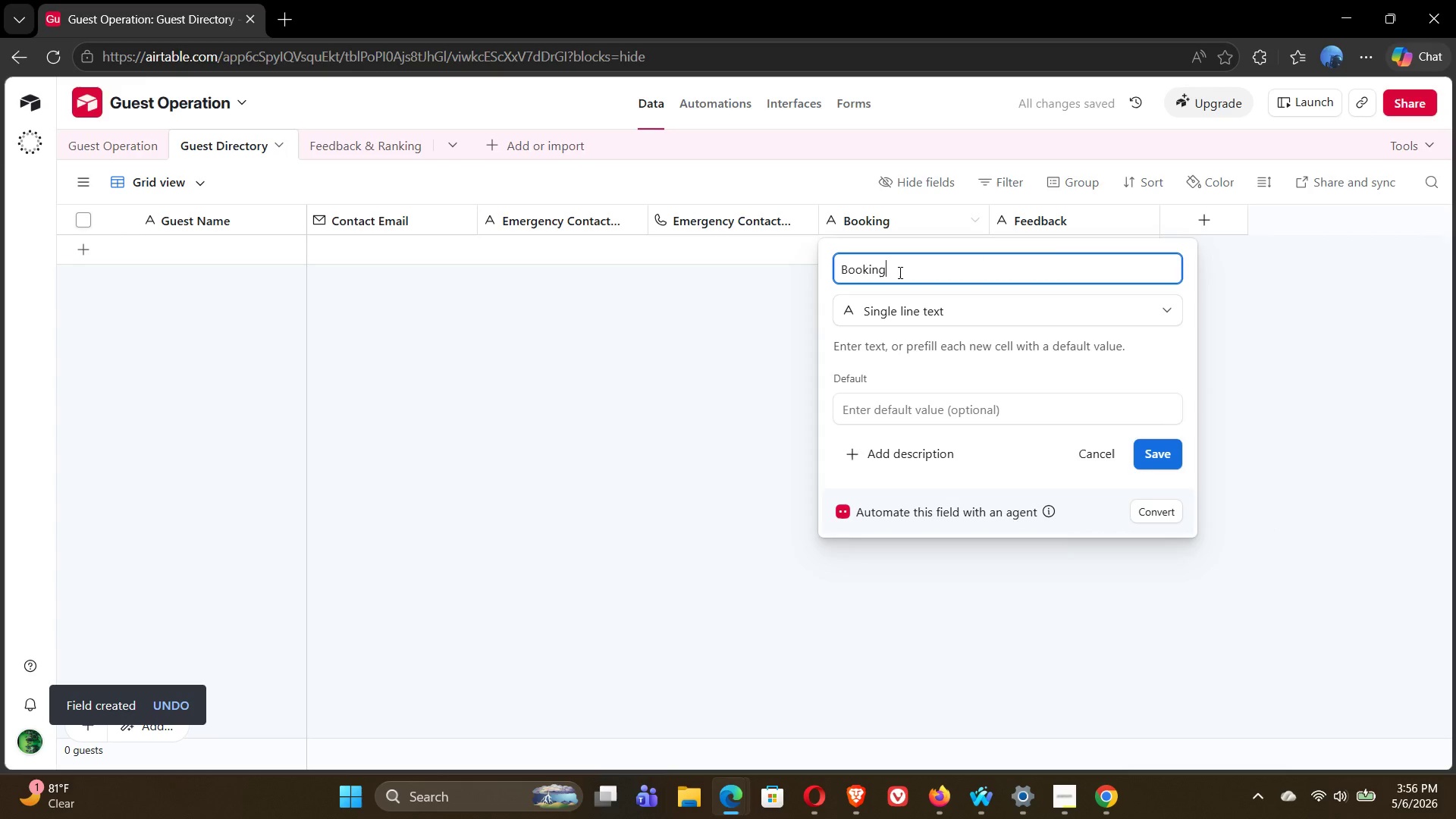 
key(S)
 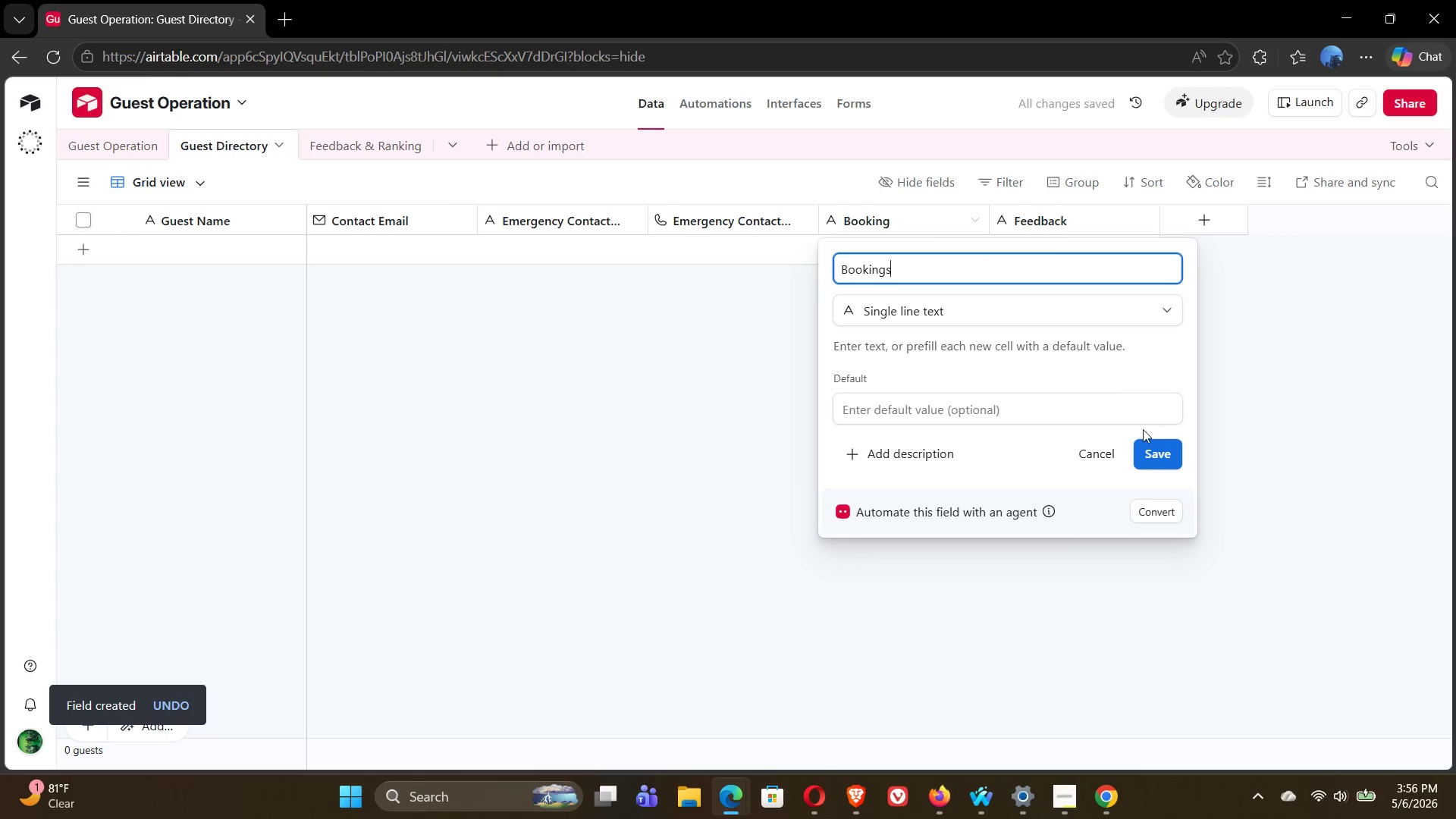 
left_click([1160, 463])
 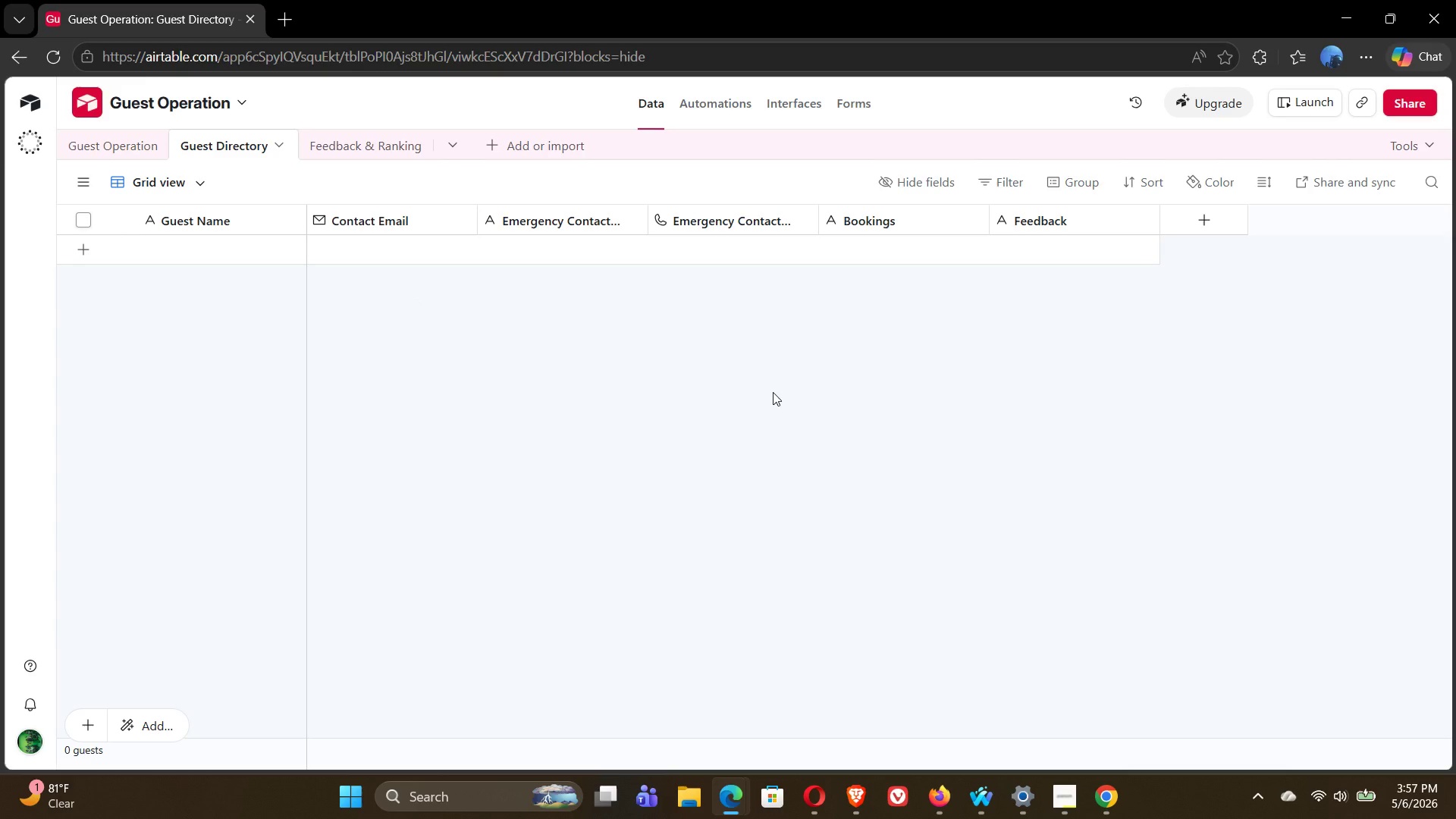 
wait(34.51)
 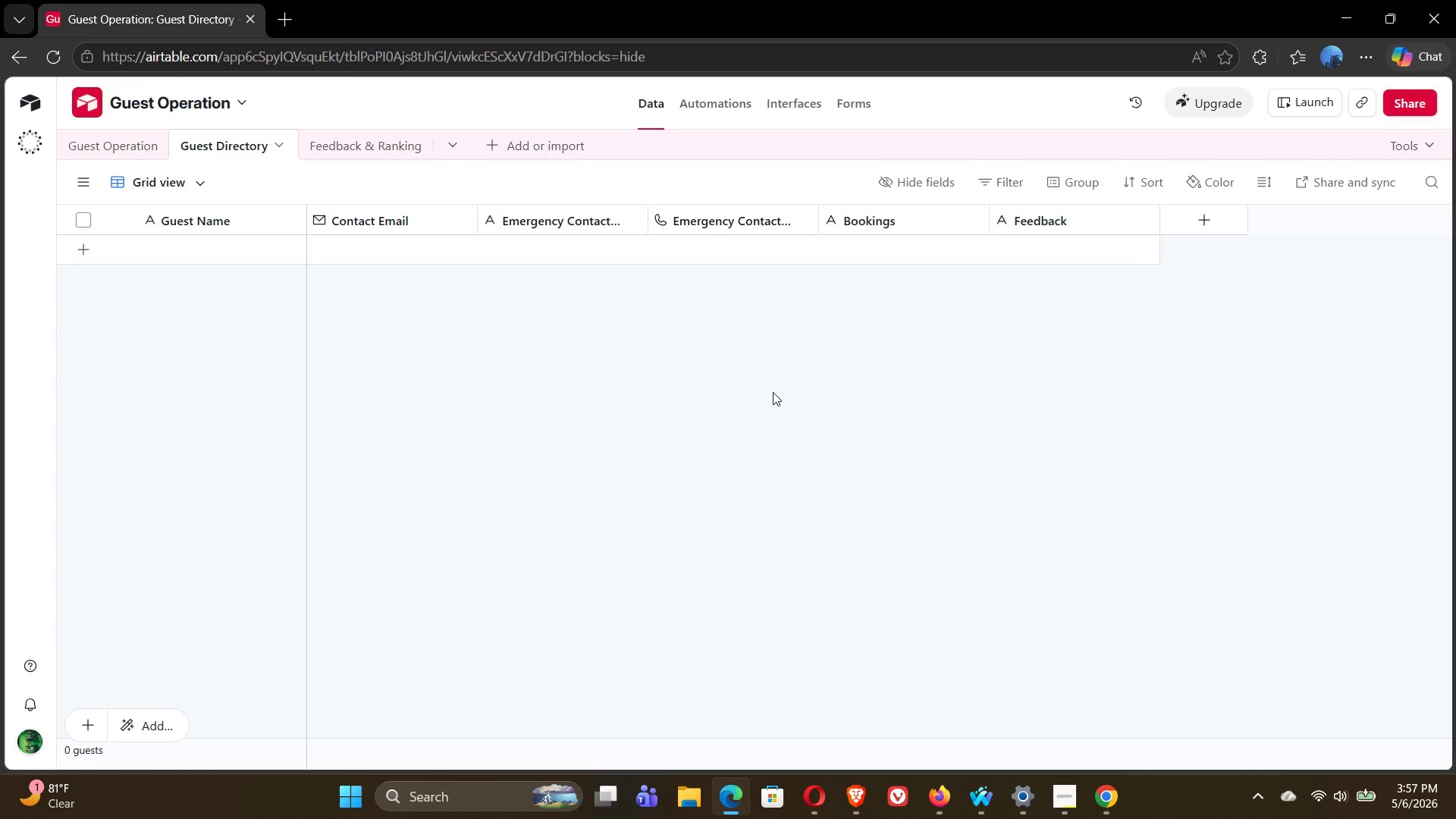 
left_click([188, 248])
 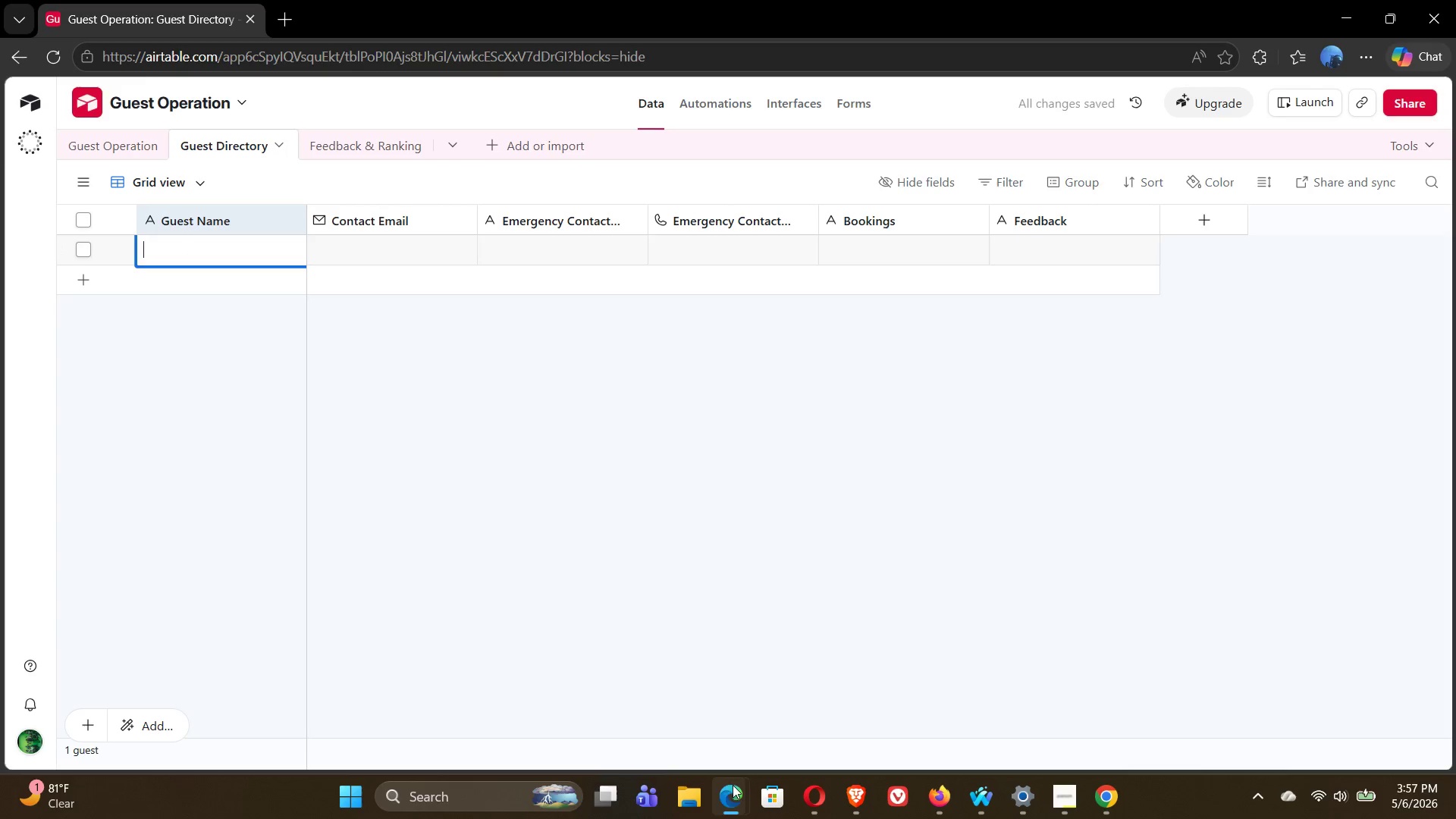 
left_click([701, 792])
 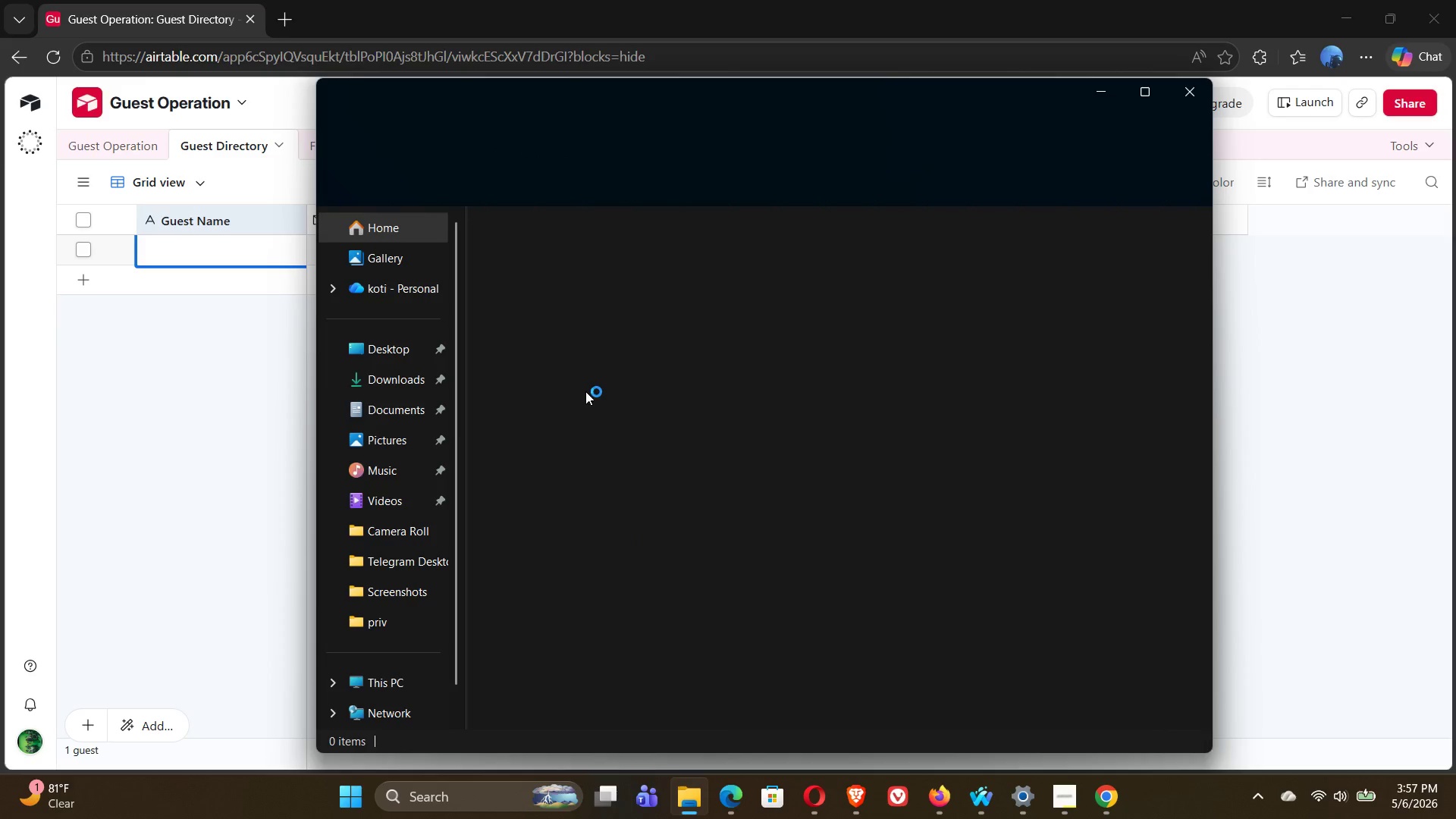 
left_click([372, 382])
 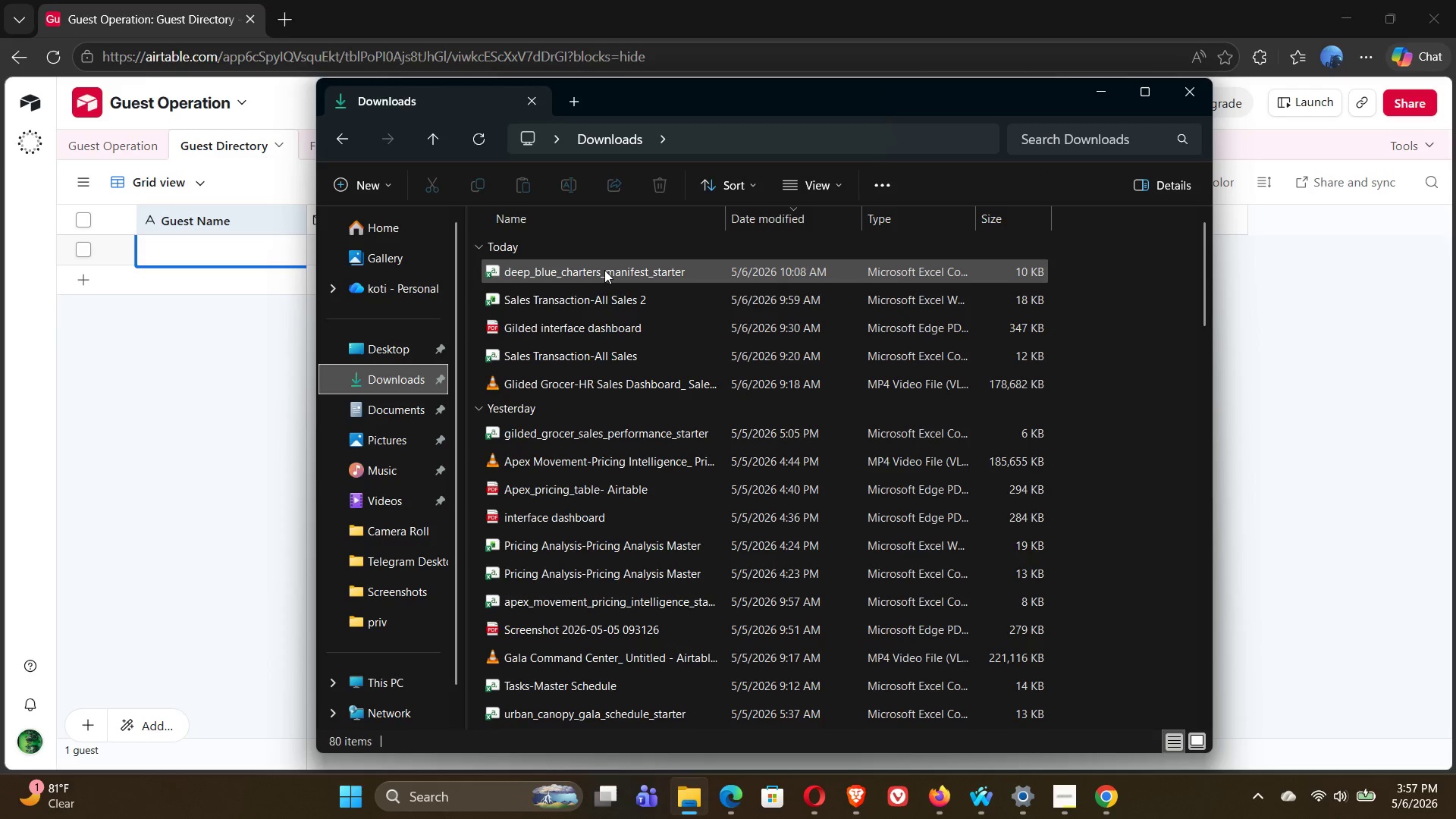 
double_click([604, 270])
 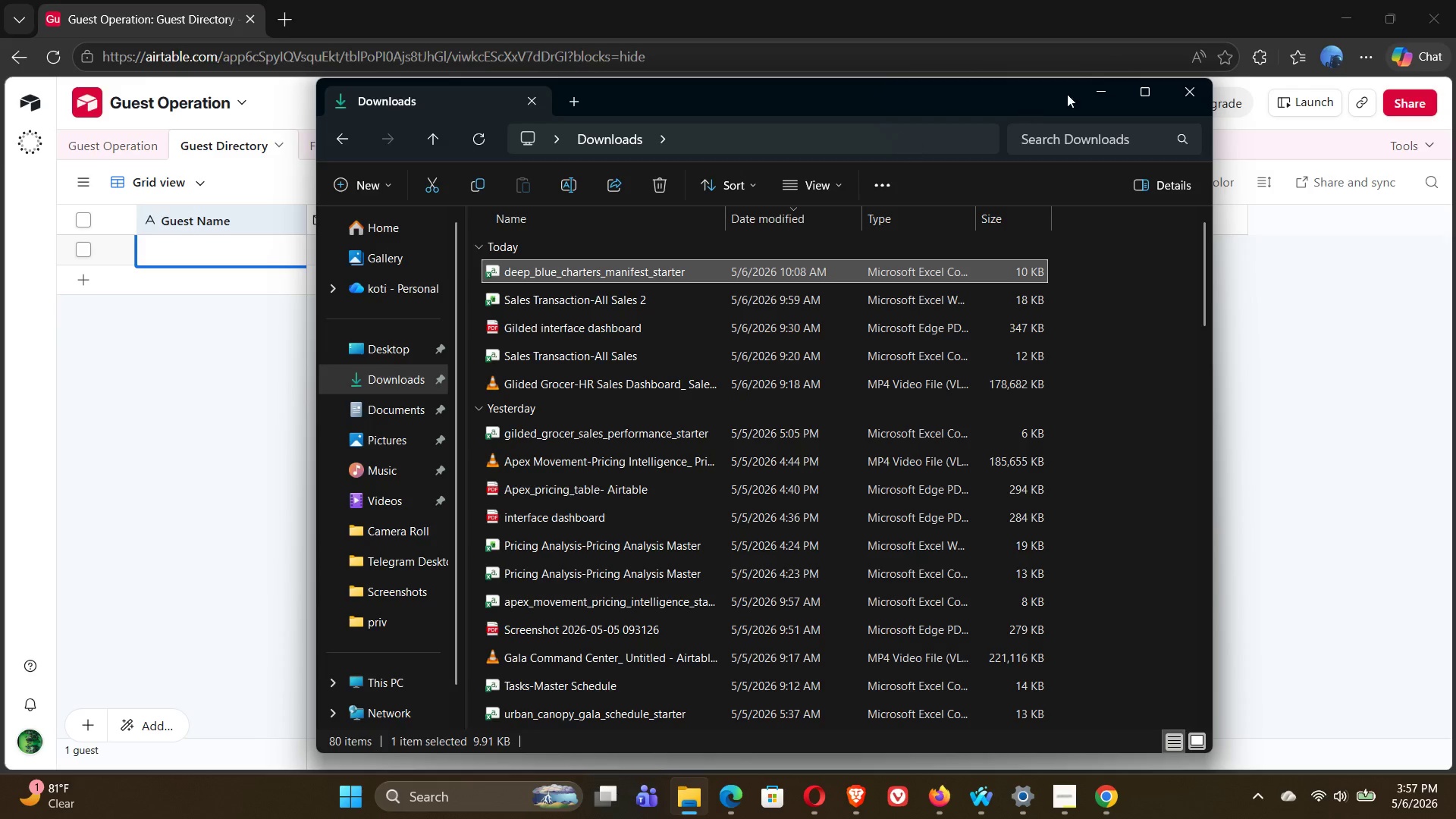 
left_click([1103, 89])
 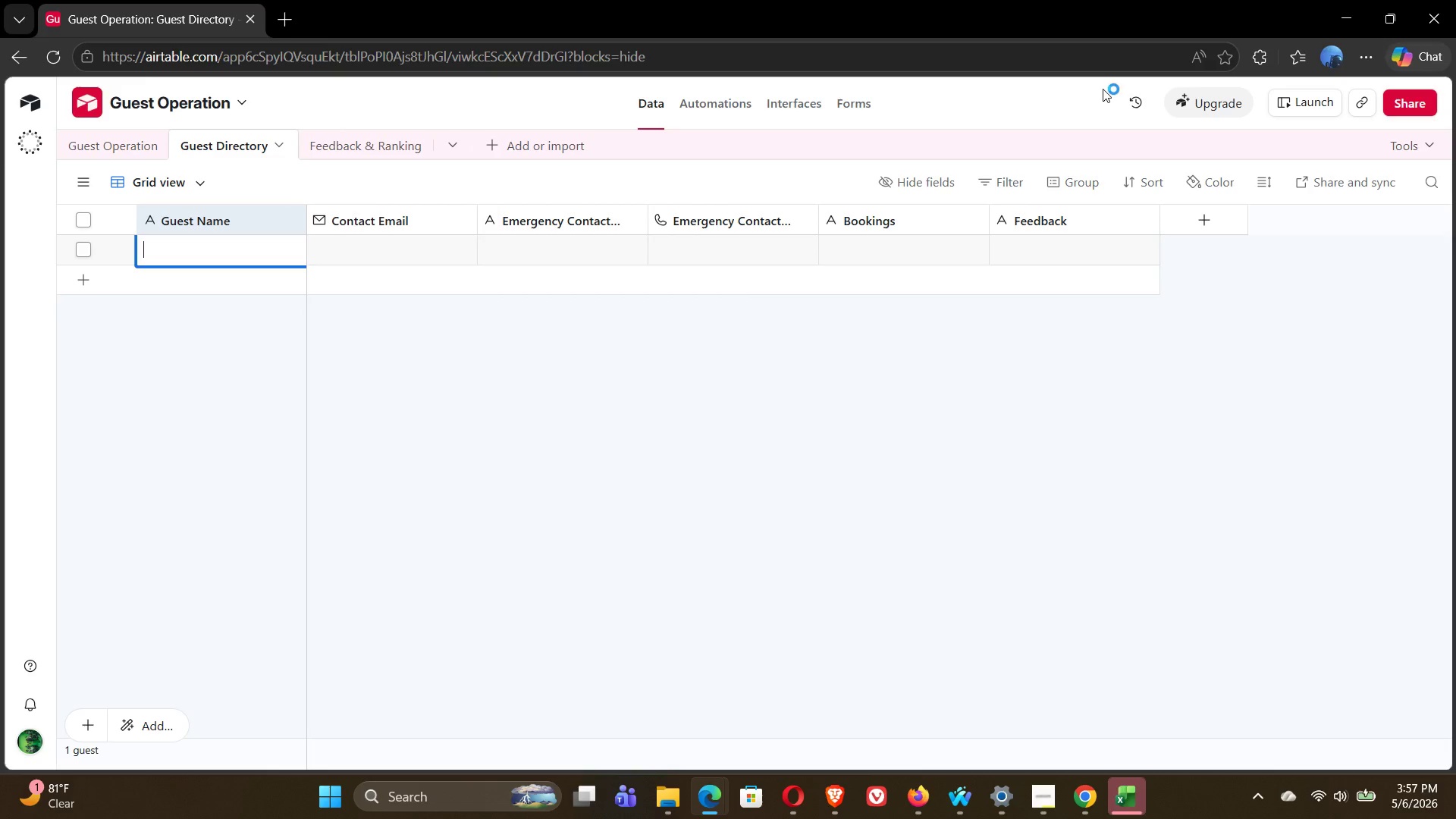 
left_click([1131, 799])
 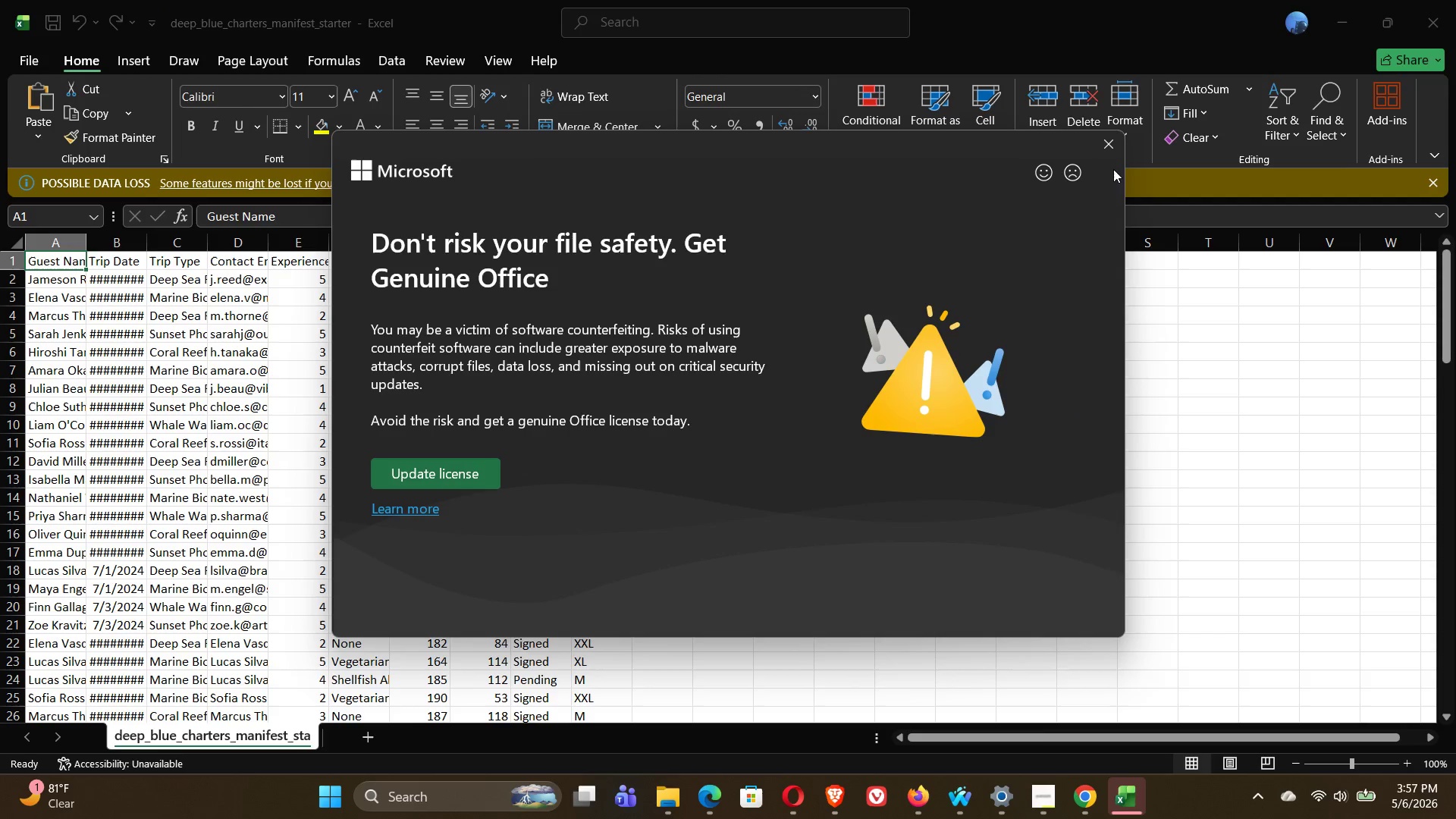 
left_click([1105, 151])
 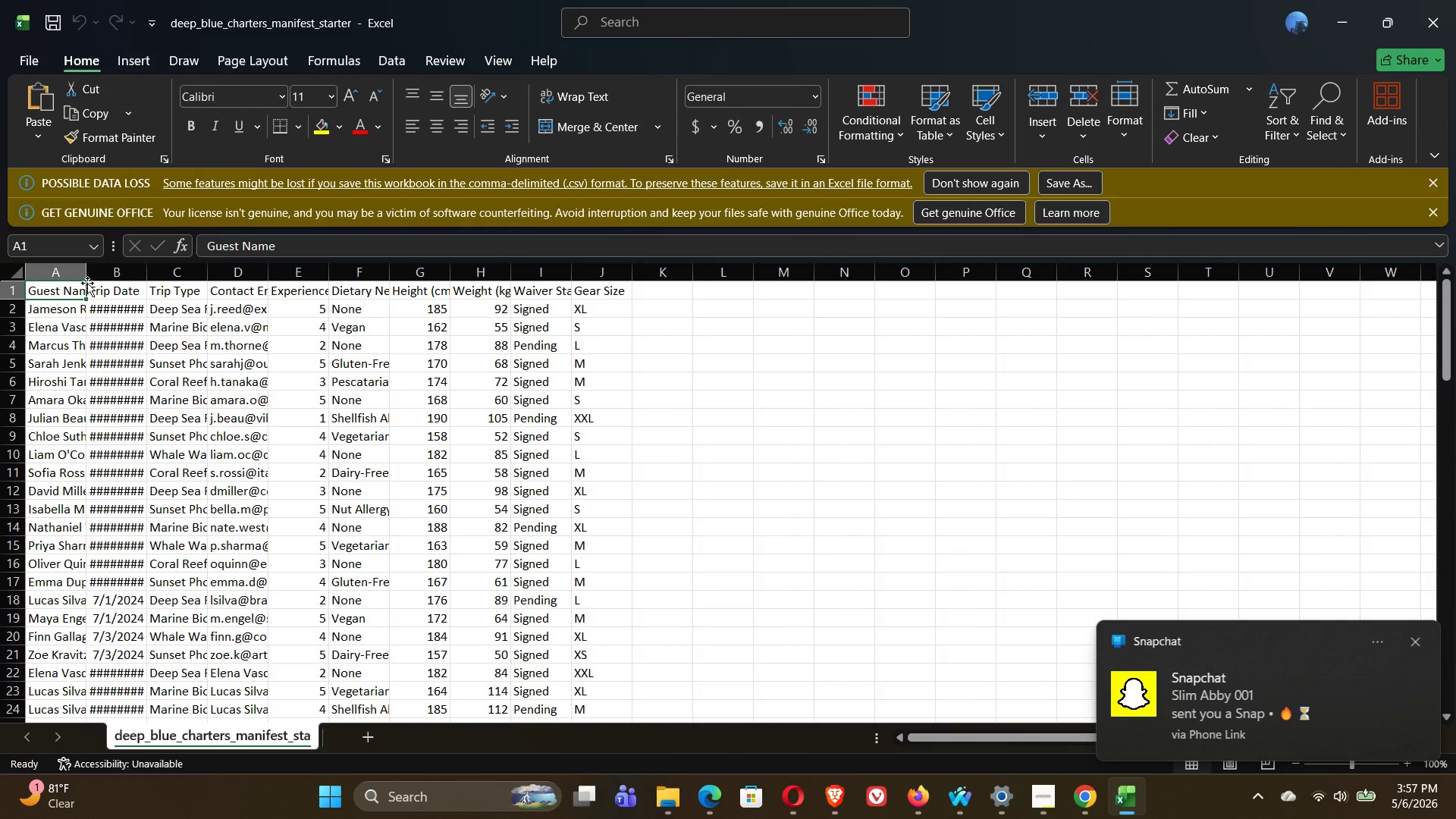 
left_click_drag(start_coordinate=[87, 274], to_coordinate=[158, 276])
 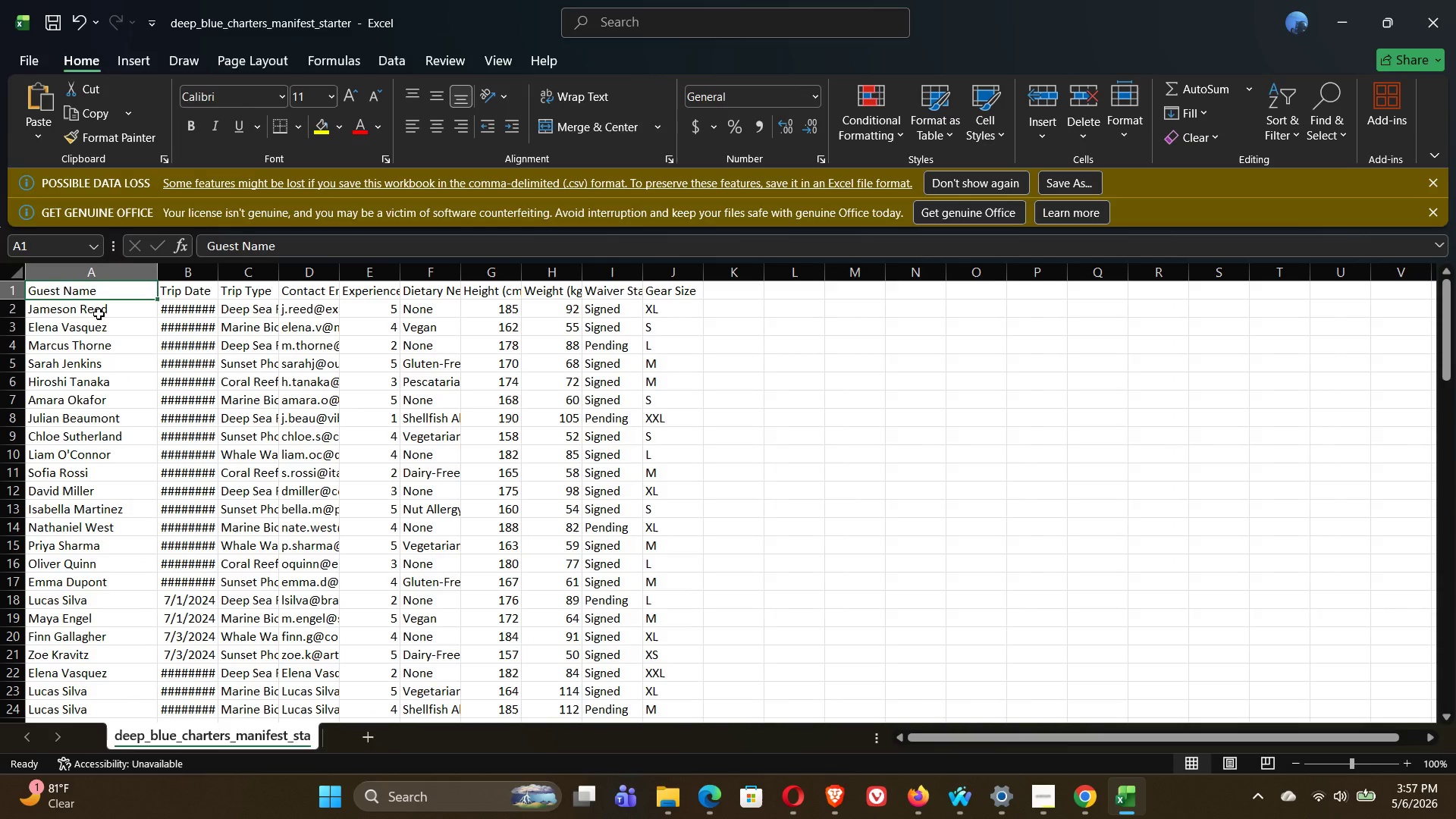 
left_click([64, 313])
 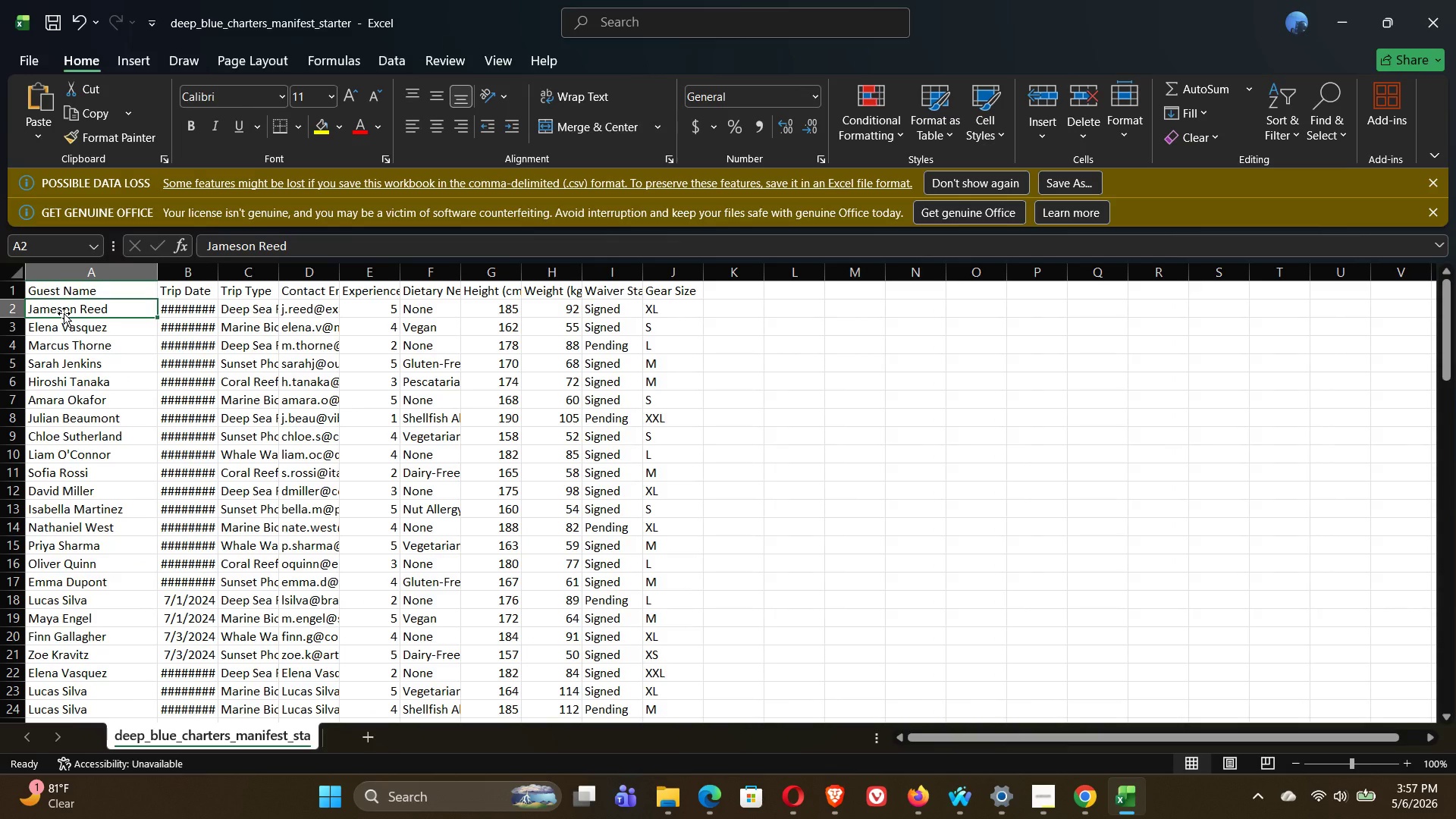 
key(Shift+ArrowDown)
 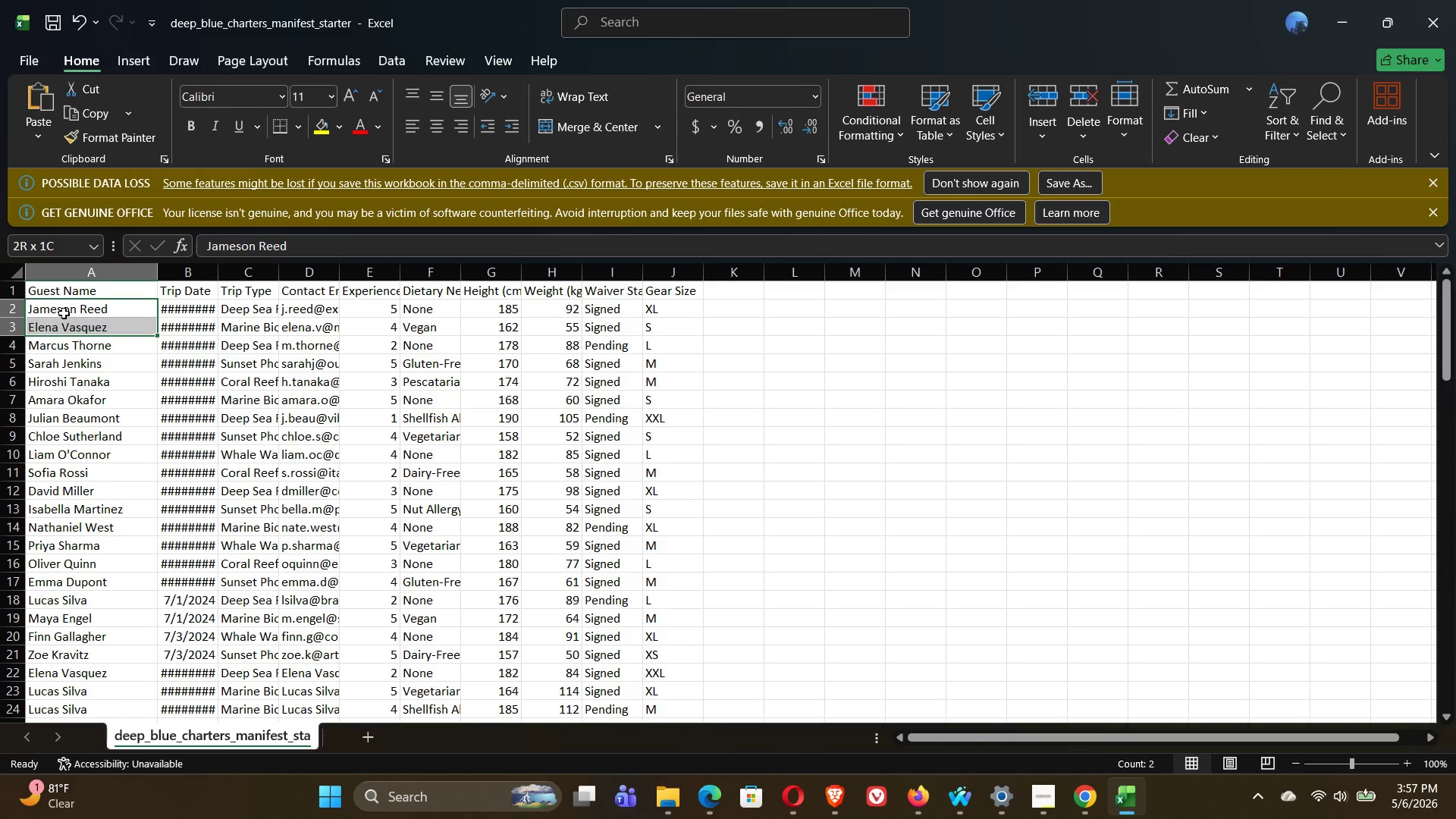 
key(Shift+ArrowDown)
 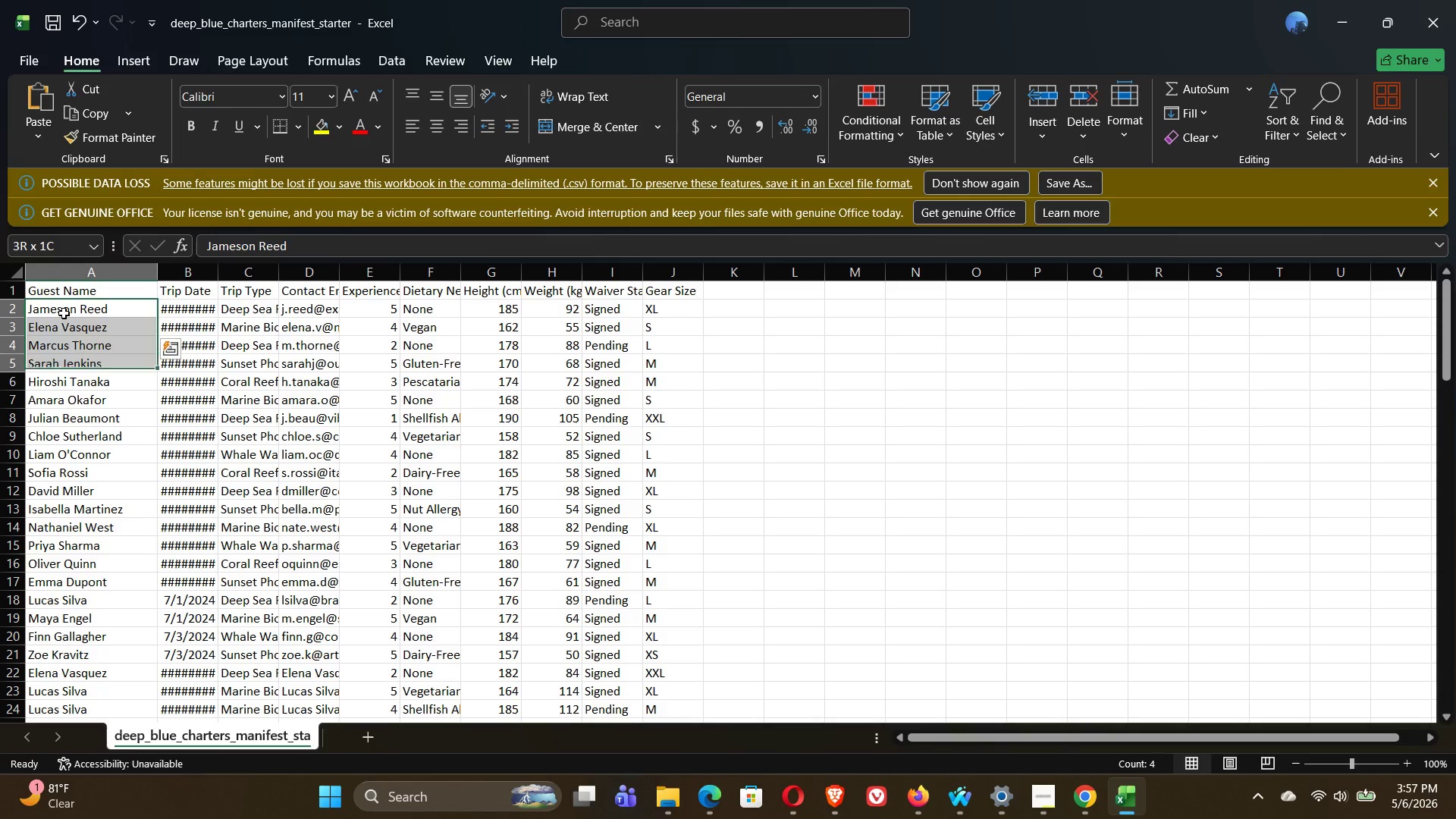 
key(Shift+ArrowDown)
 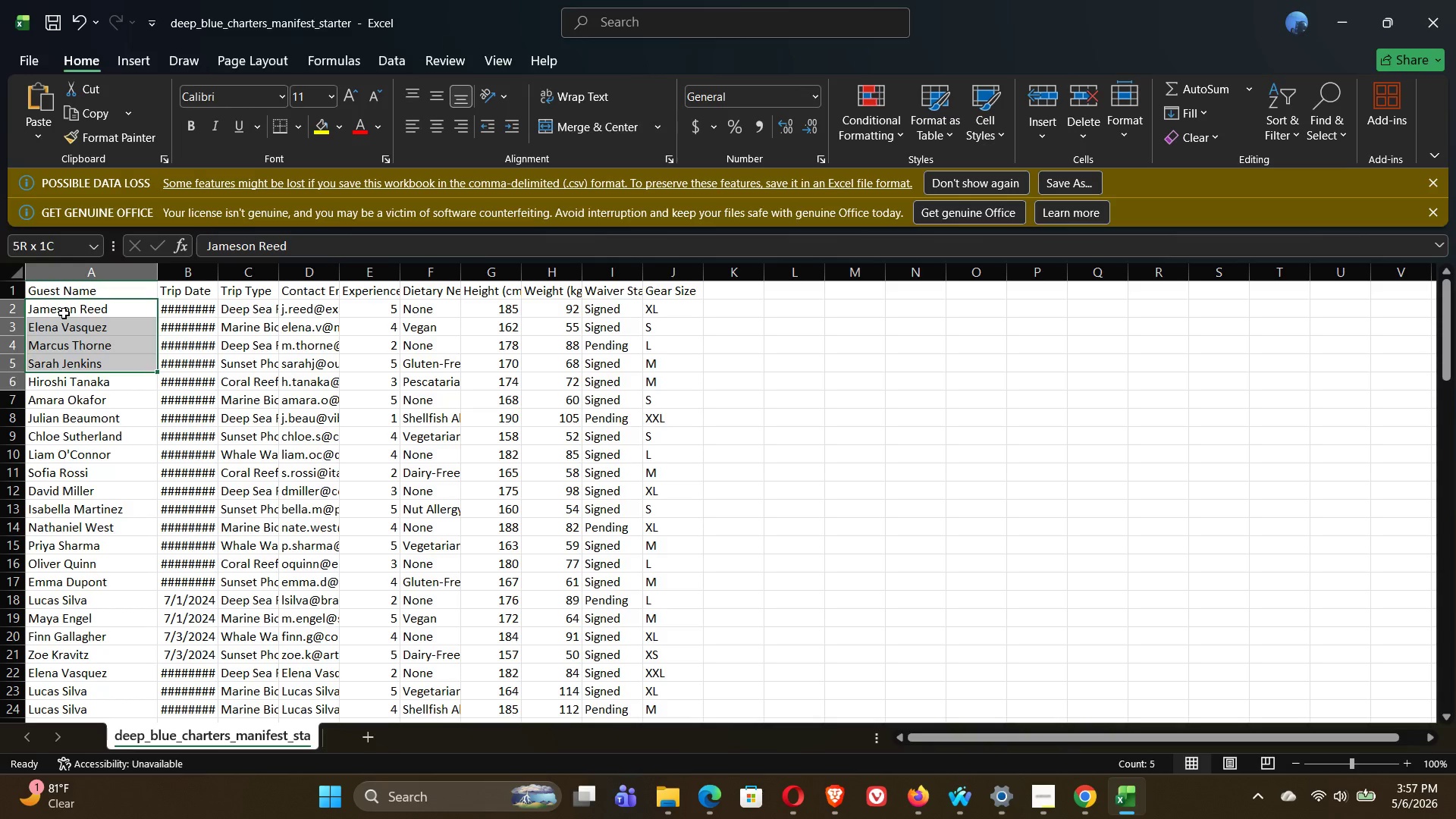 
key(Shift+ArrowDown)
 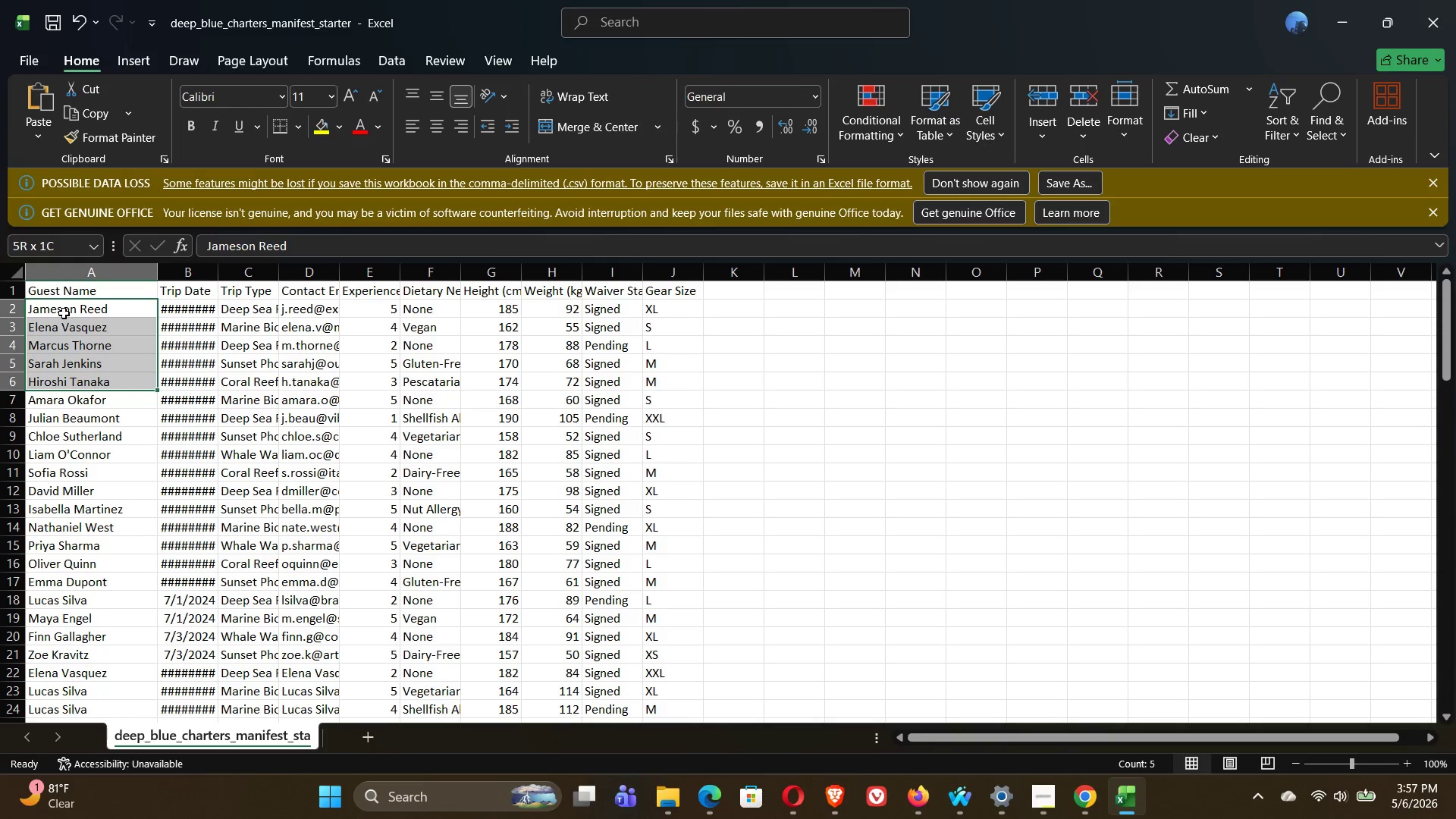 
key(Shift+ArrowDown)
 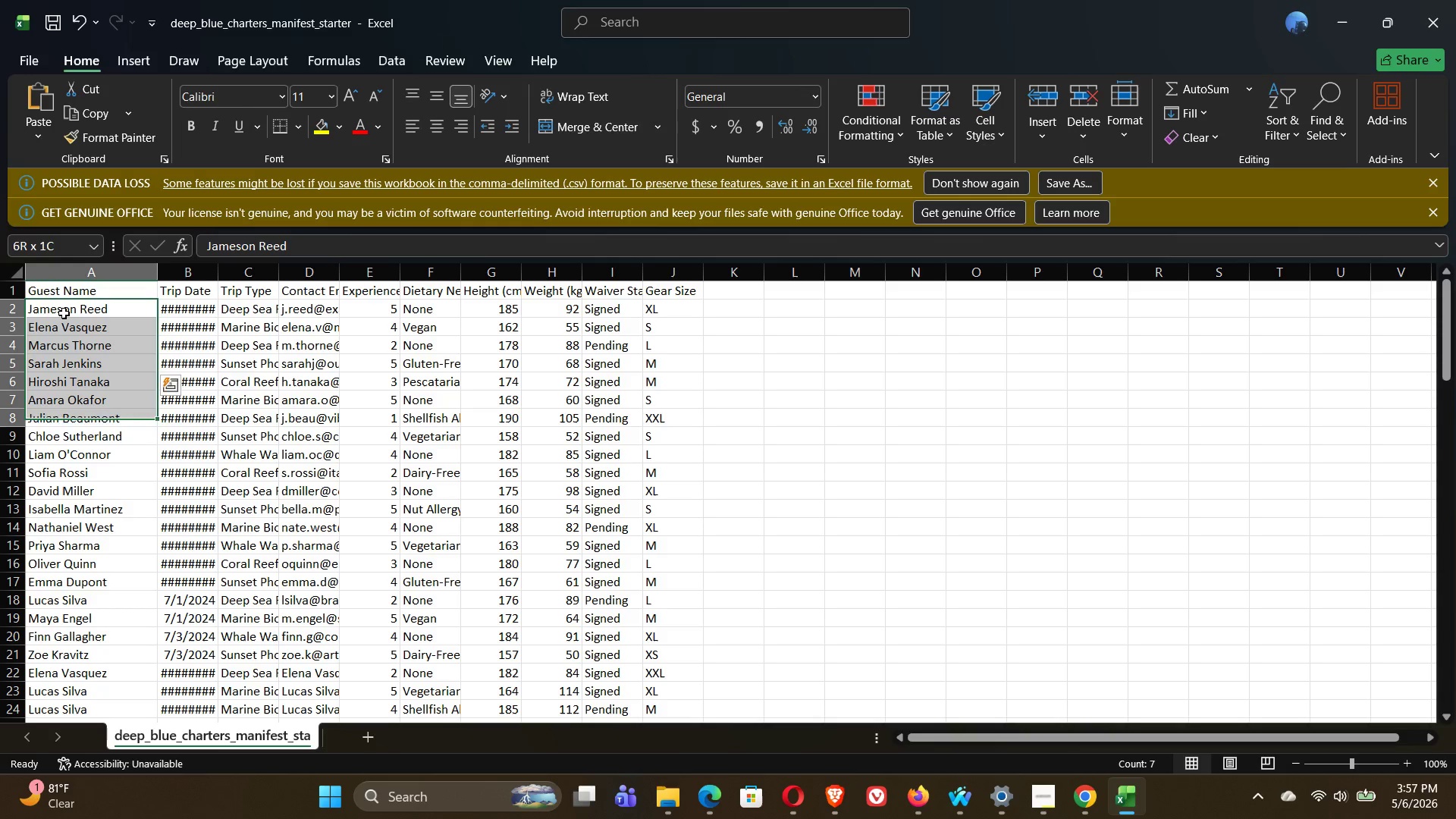 
key(Shift+ArrowDown)
 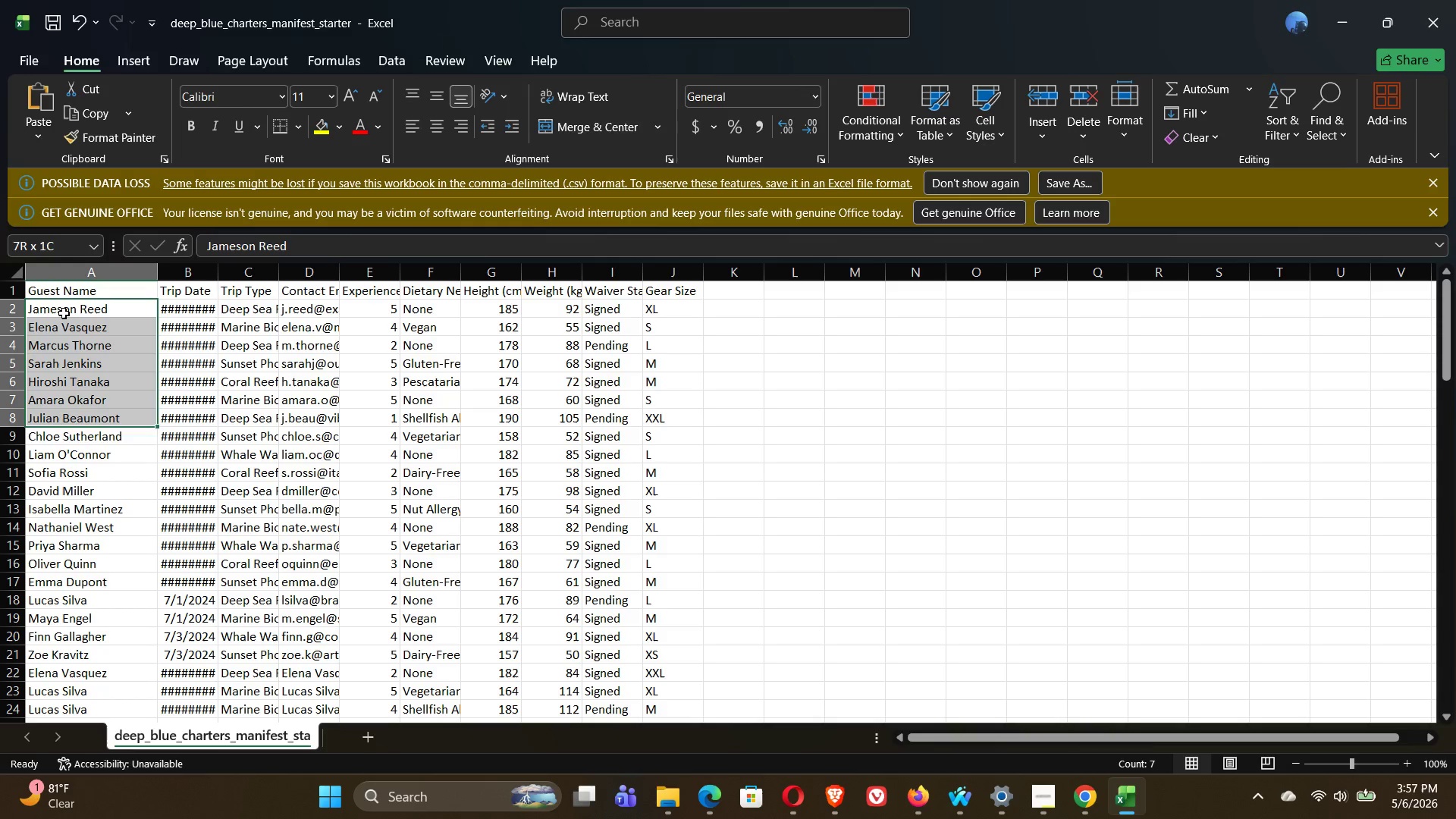 
key(Shift+ArrowDown)
 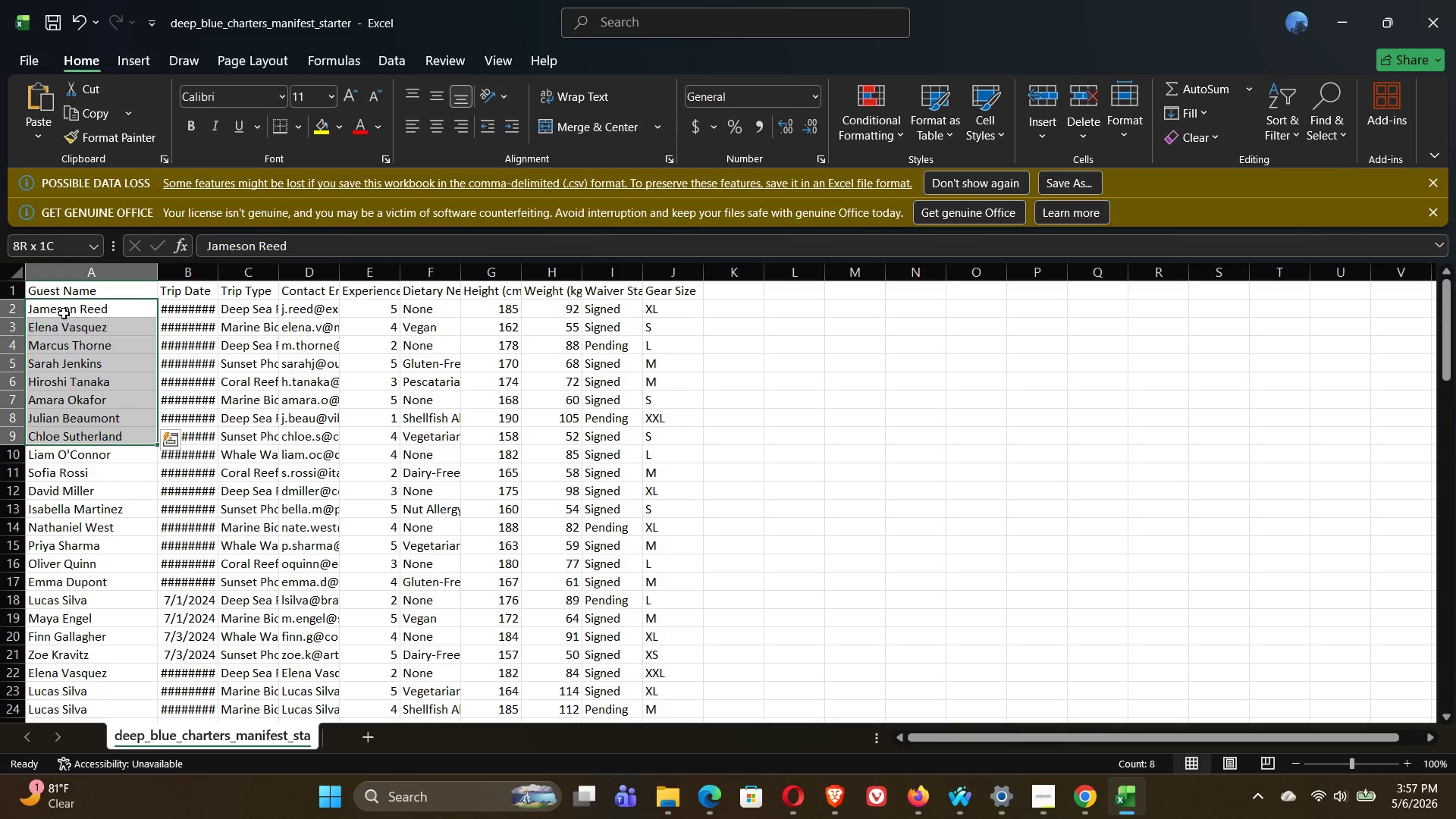 
key(Shift+ArrowDown)
 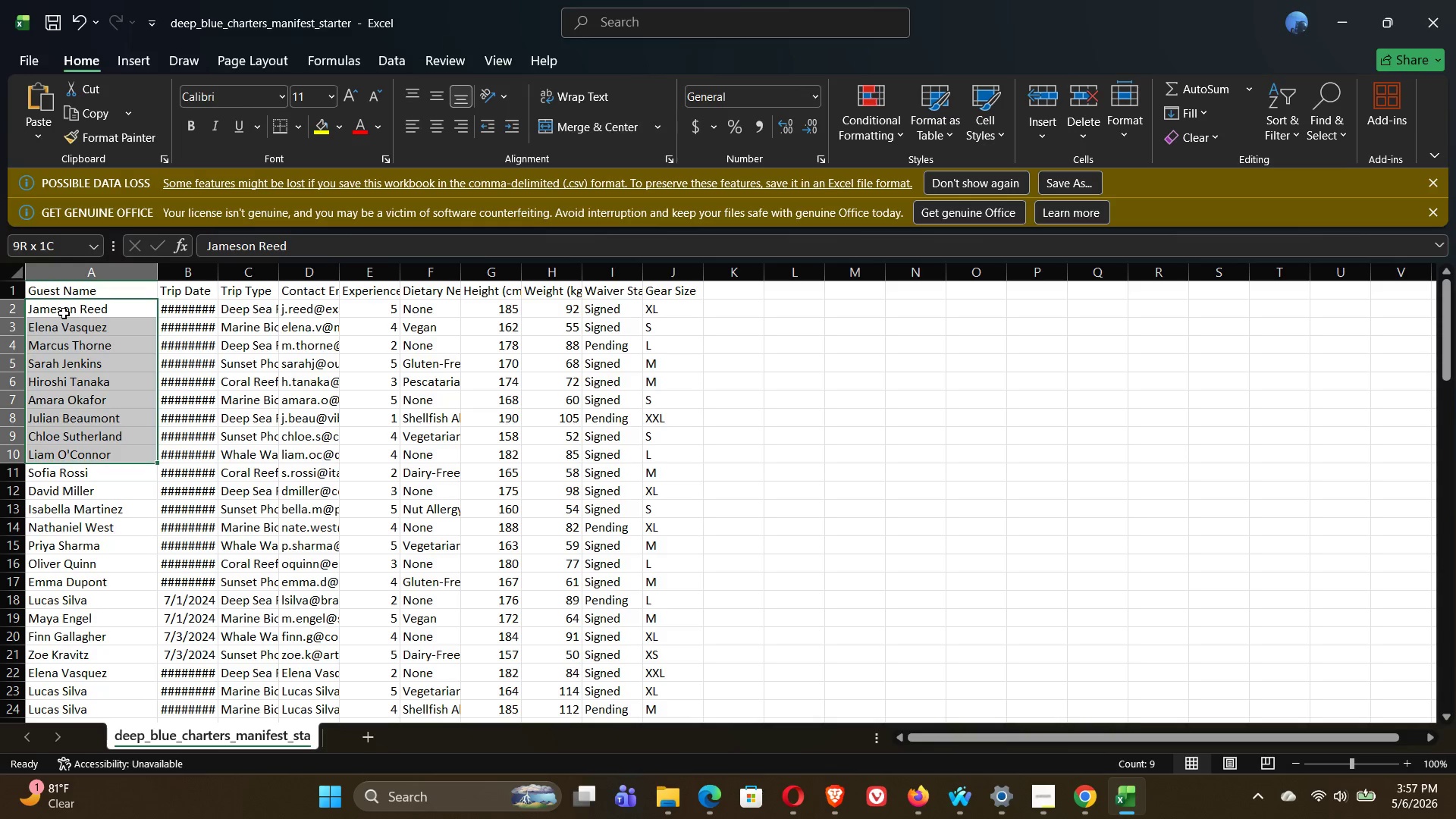 
key(Shift+ArrowDown)
 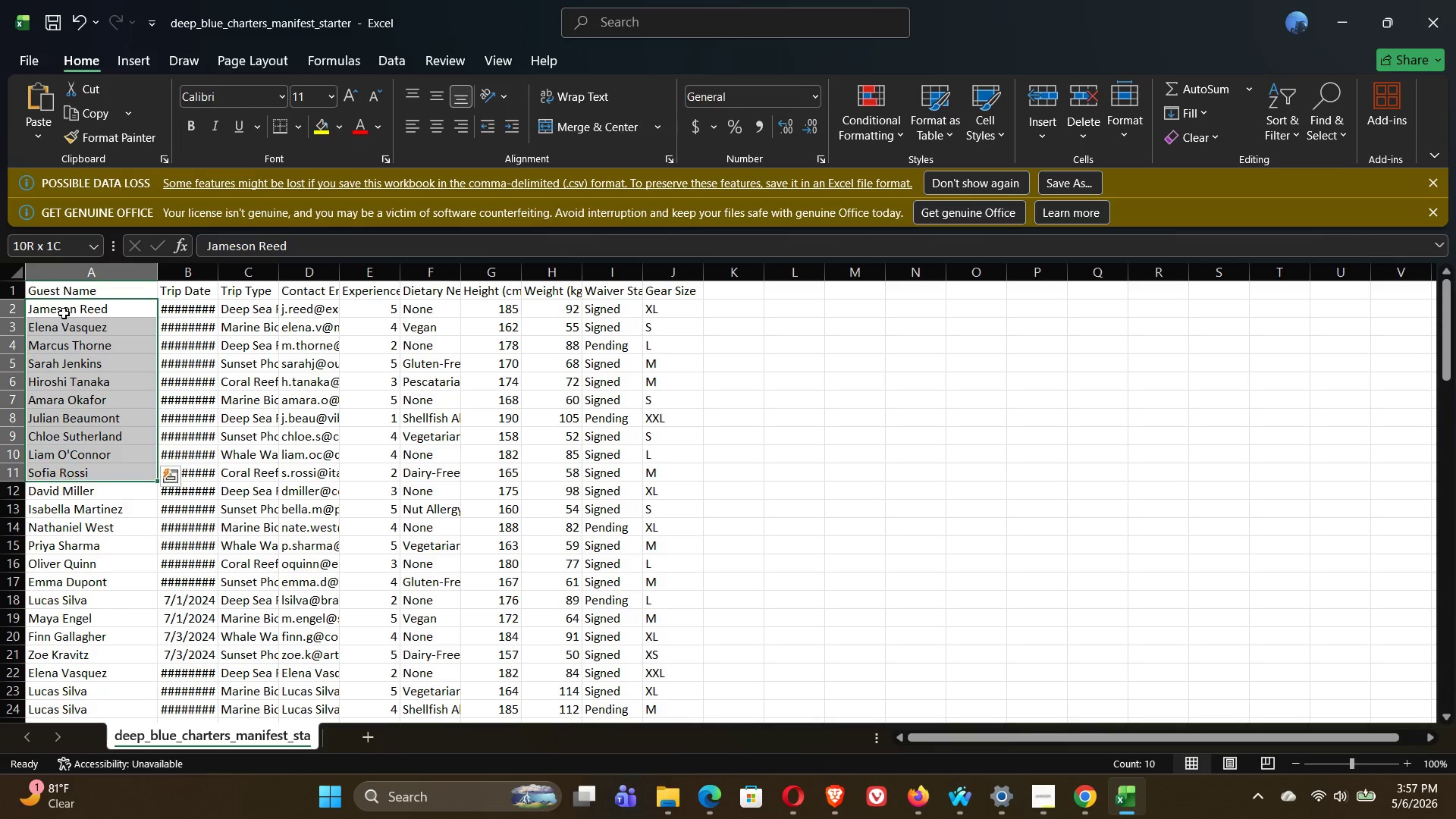 
key(Shift+ArrowDown)
 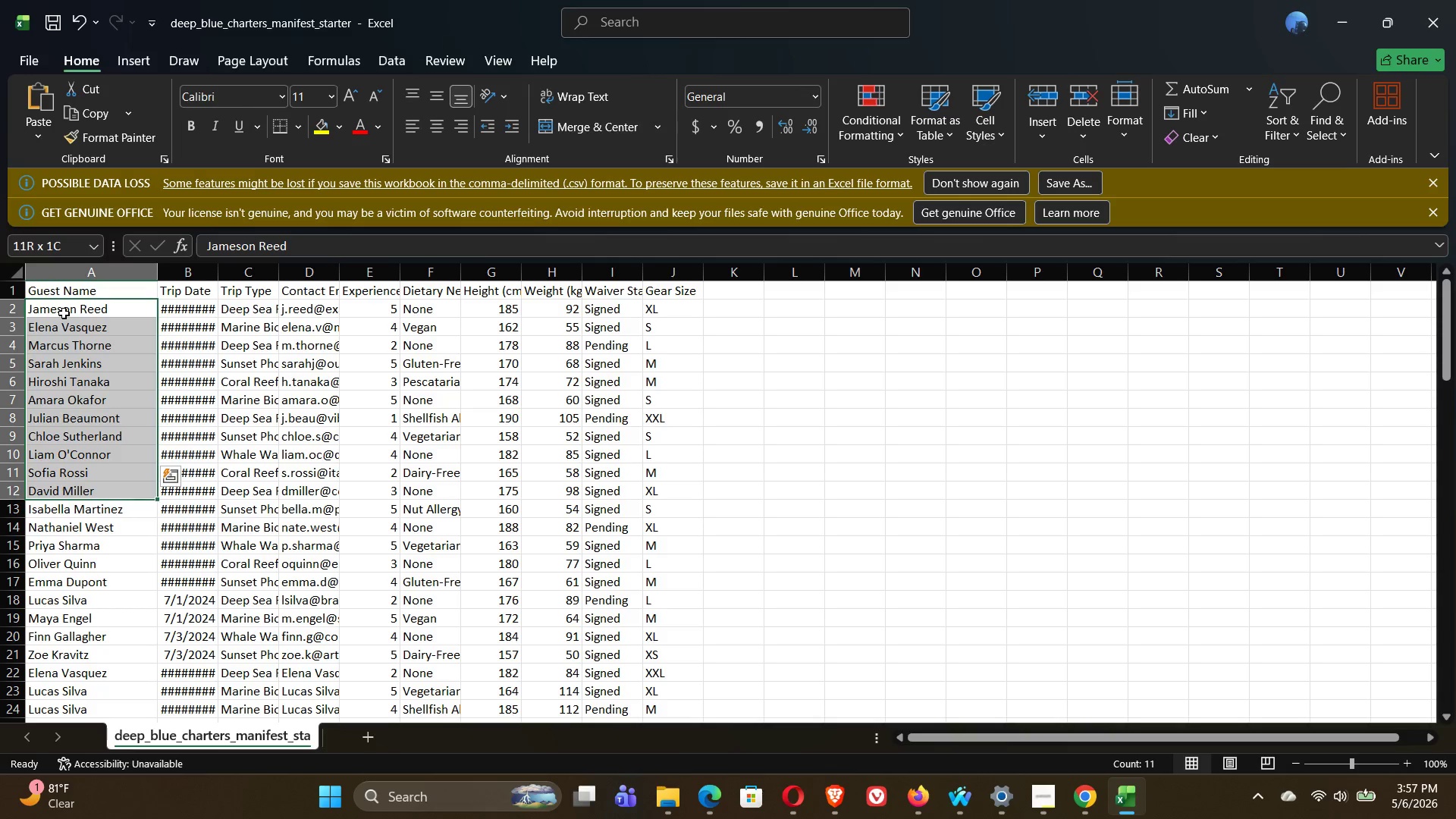 
key(Shift+ArrowDown)
 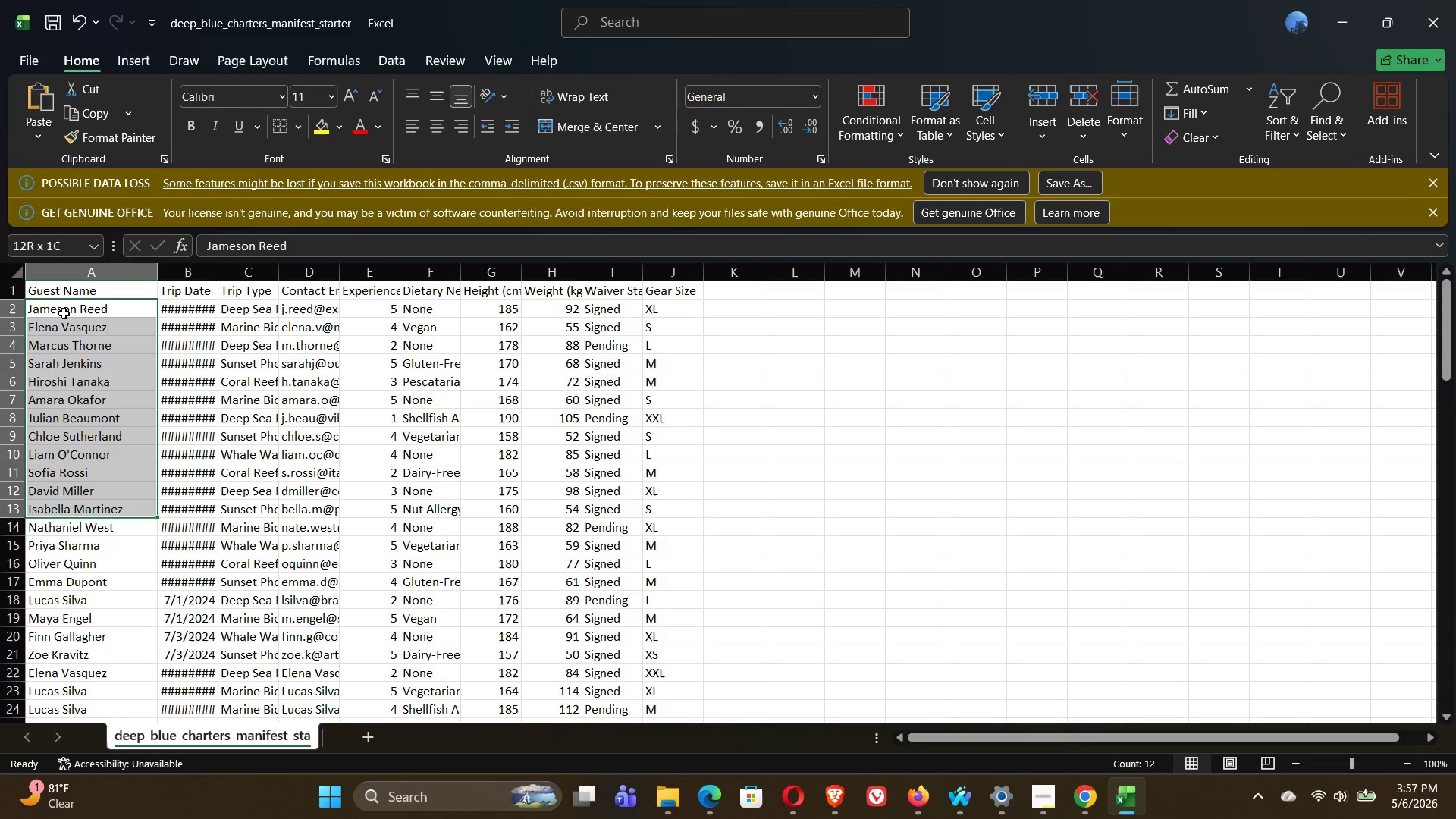 
key(Shift+ArrowDown)
 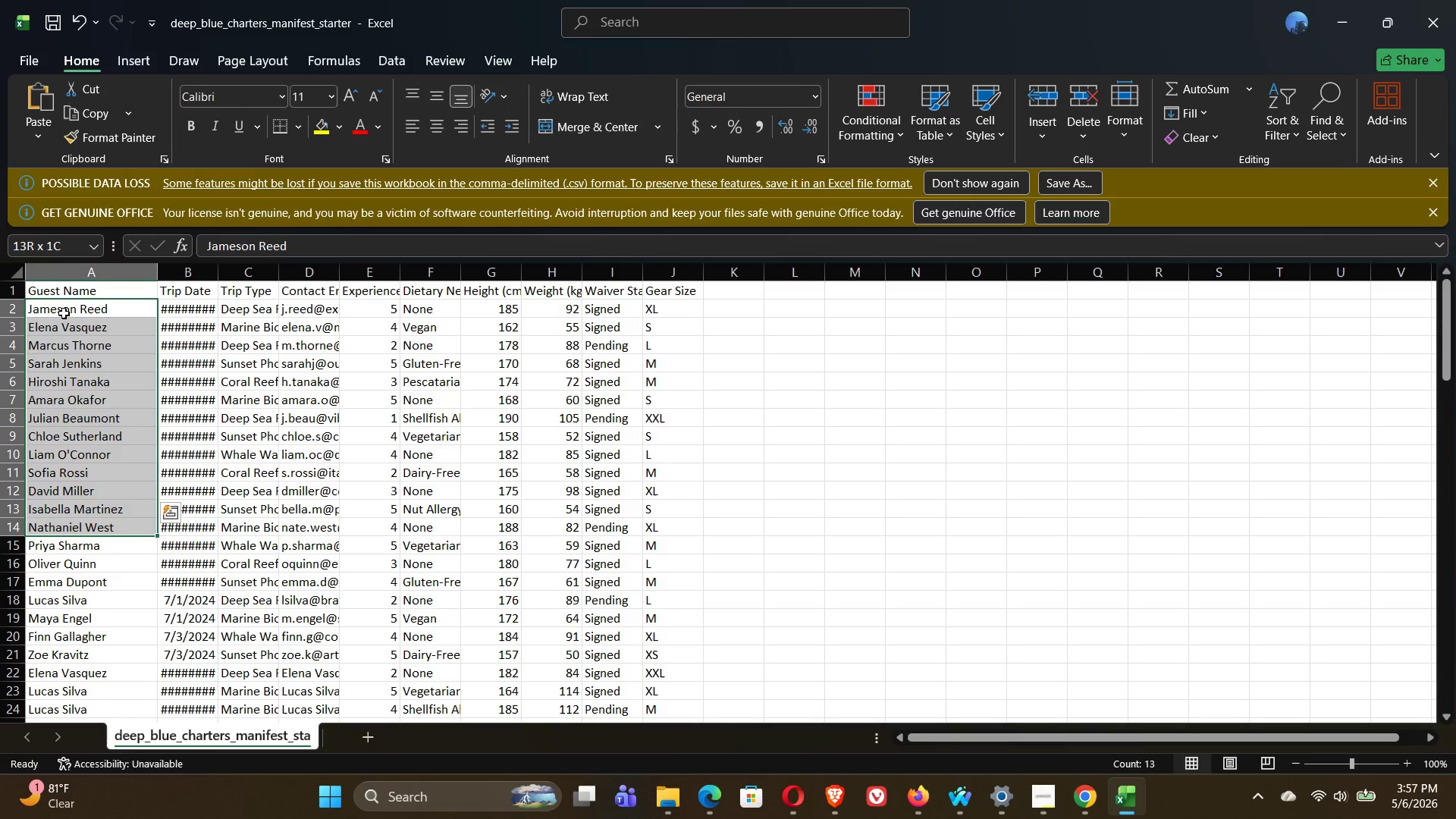 
key(Shift+ArrowDown)
 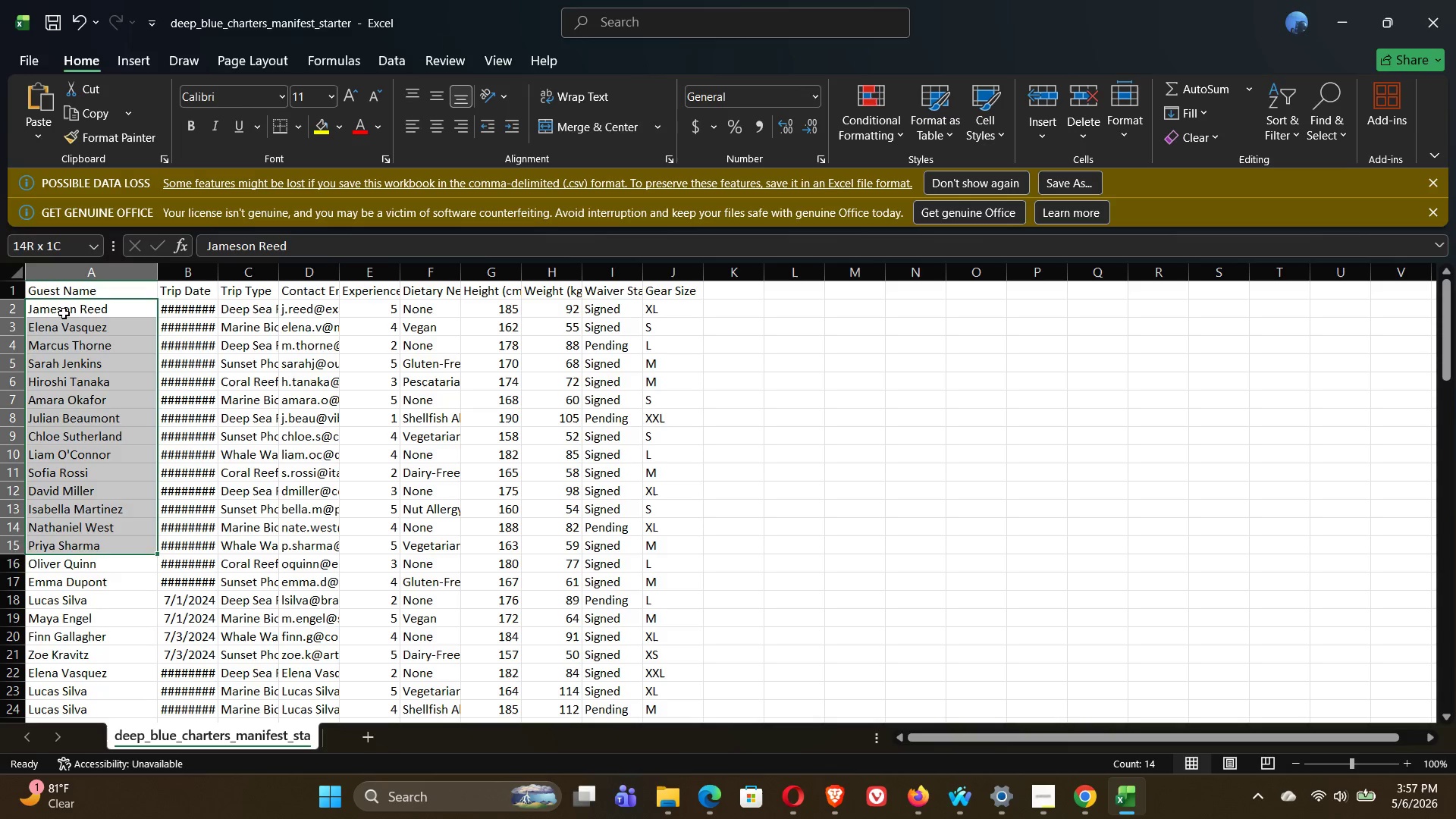 
key(Shift+ArrowDown)
 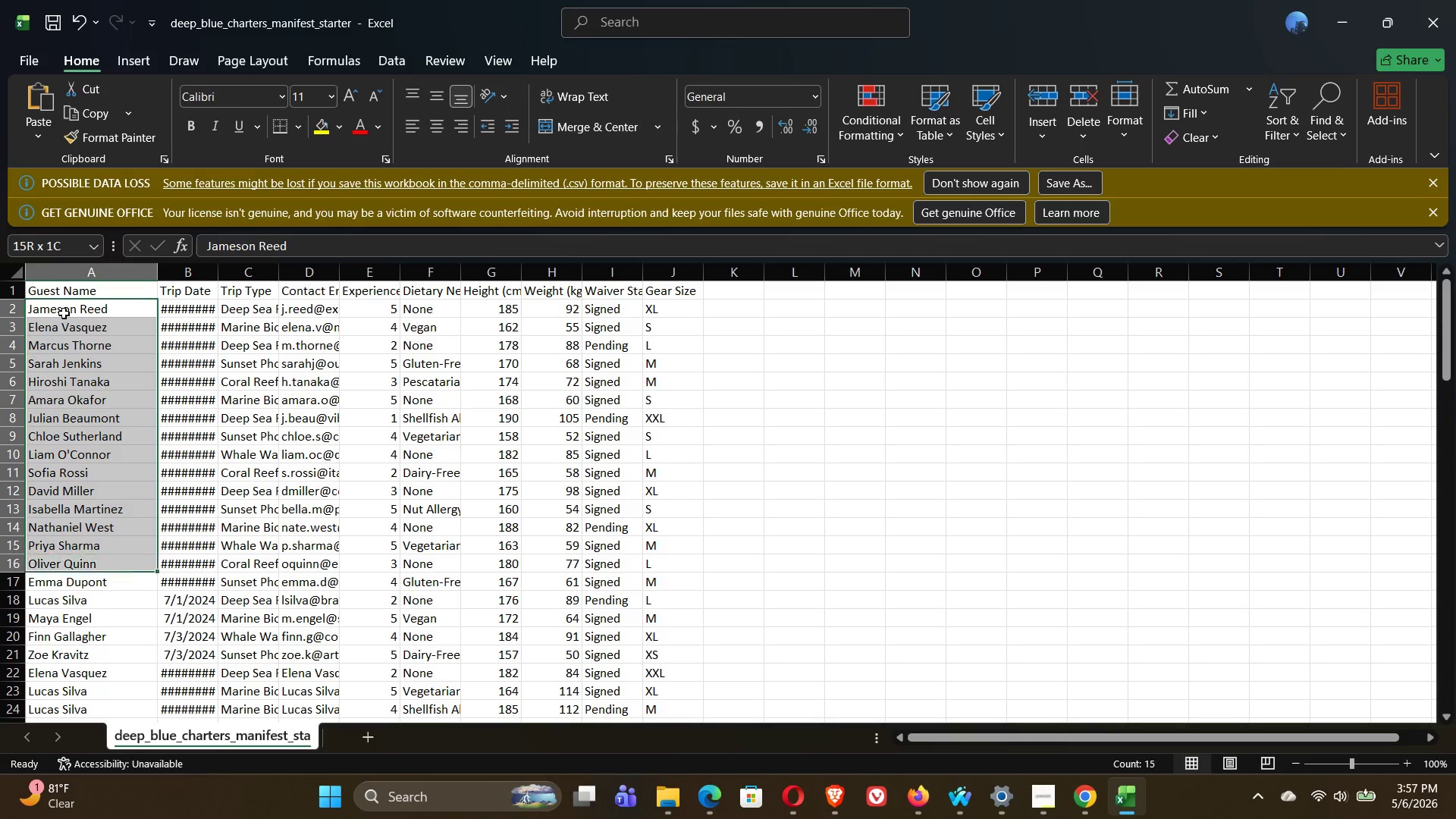 
key(Shift+ArrowDown)
 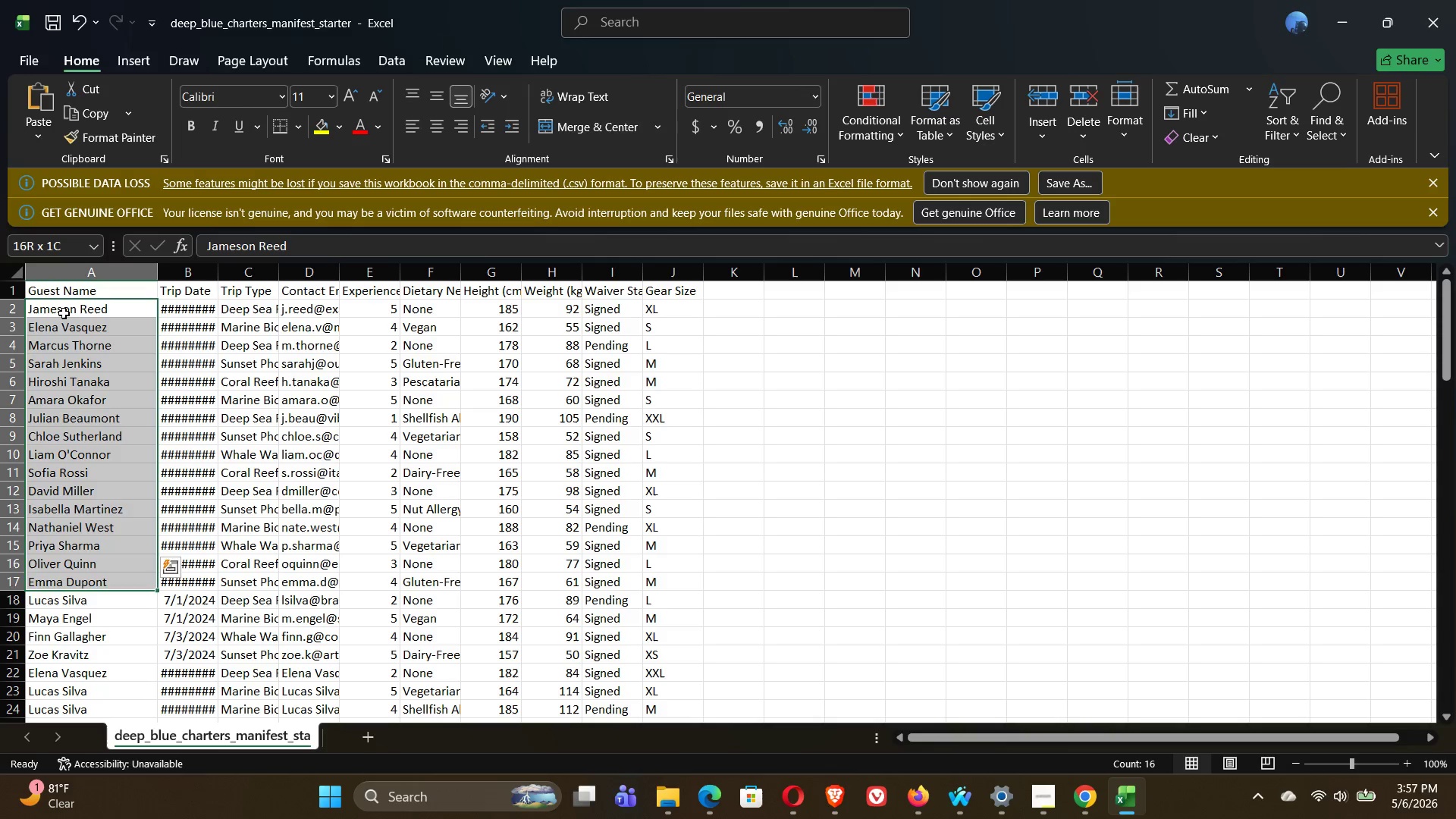 
key(Shift+ArrowDown)
 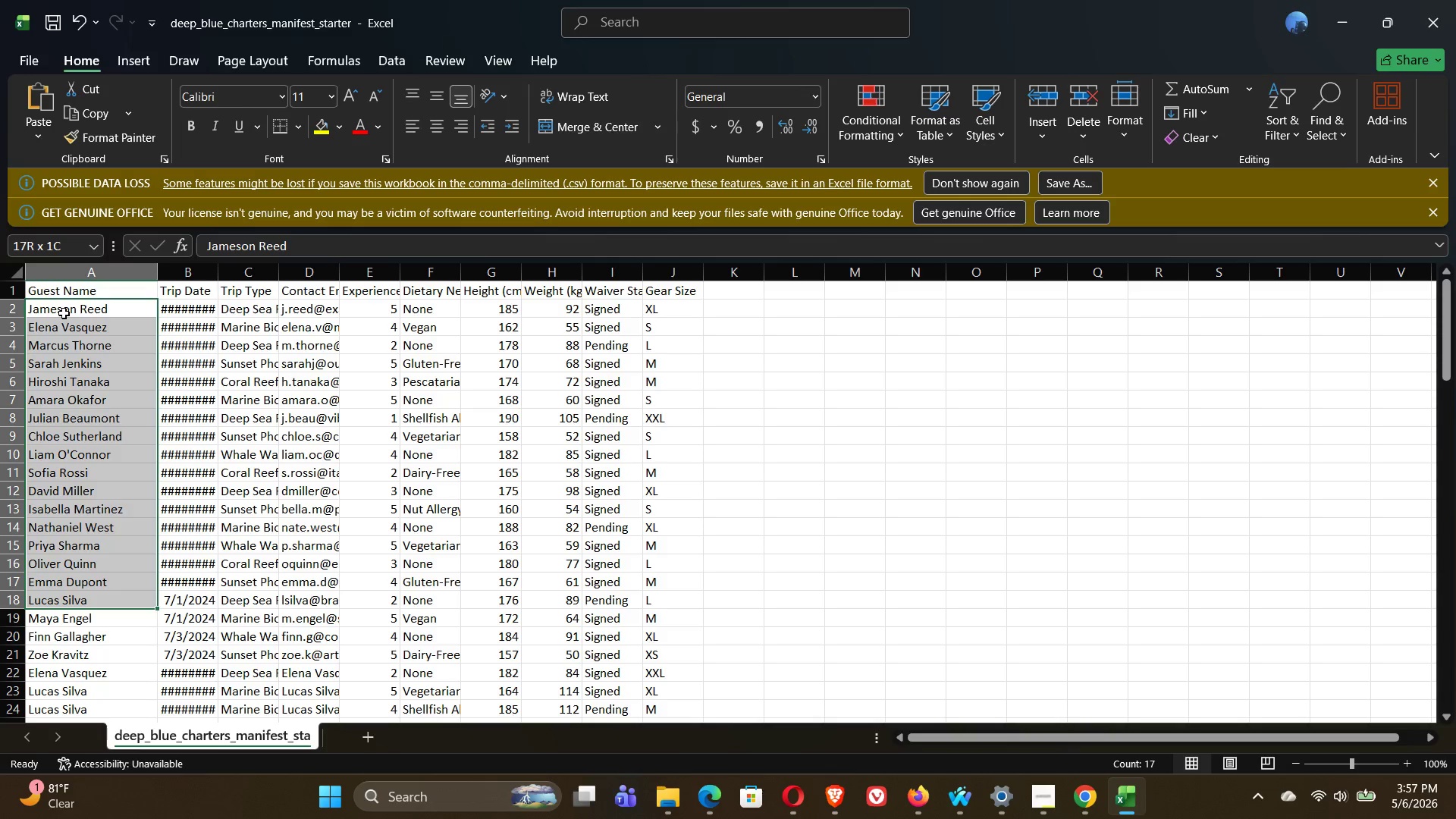 
key(Shift+ArrowDown)
 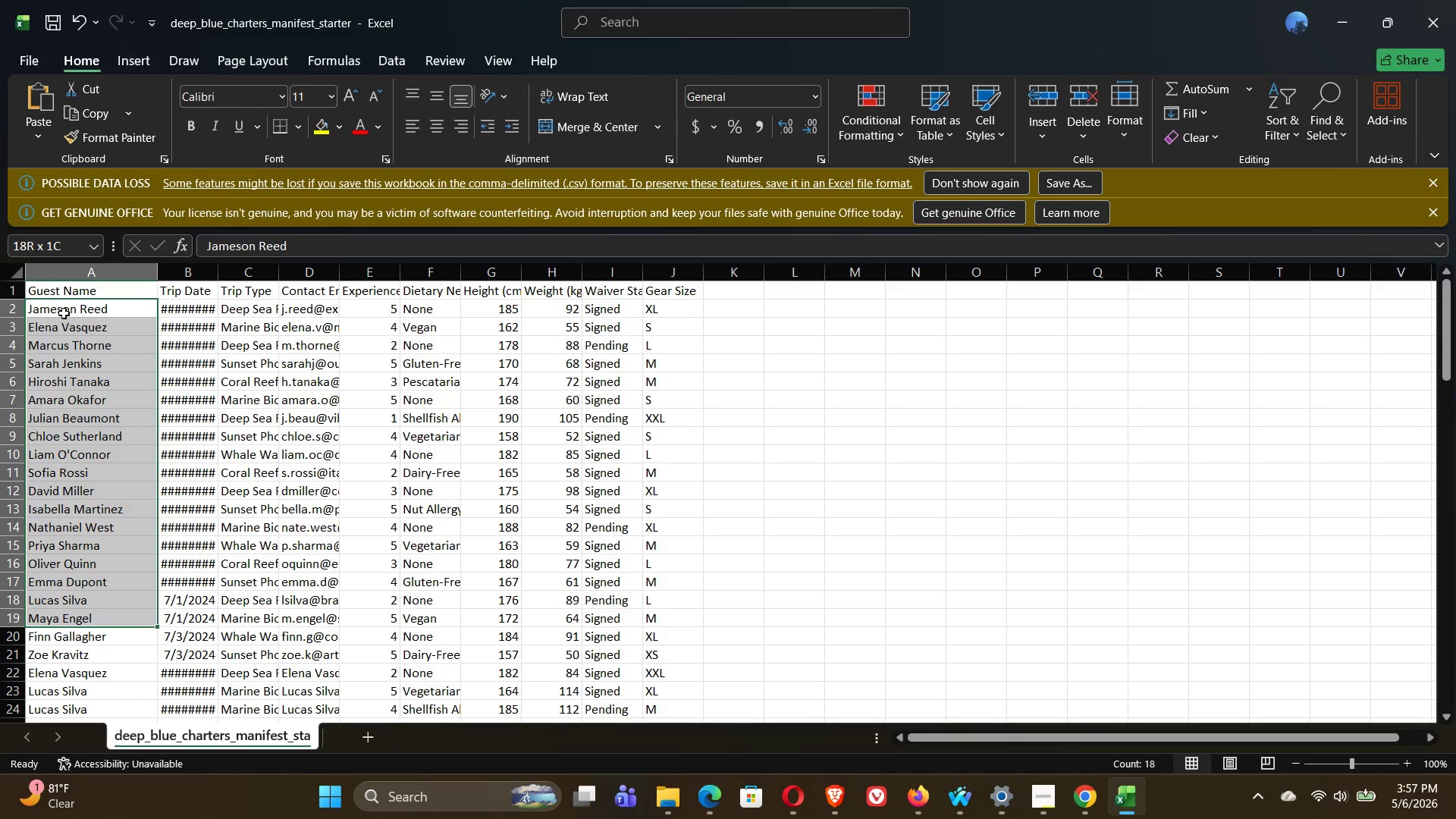 
key(Shift+ArrowDown)
 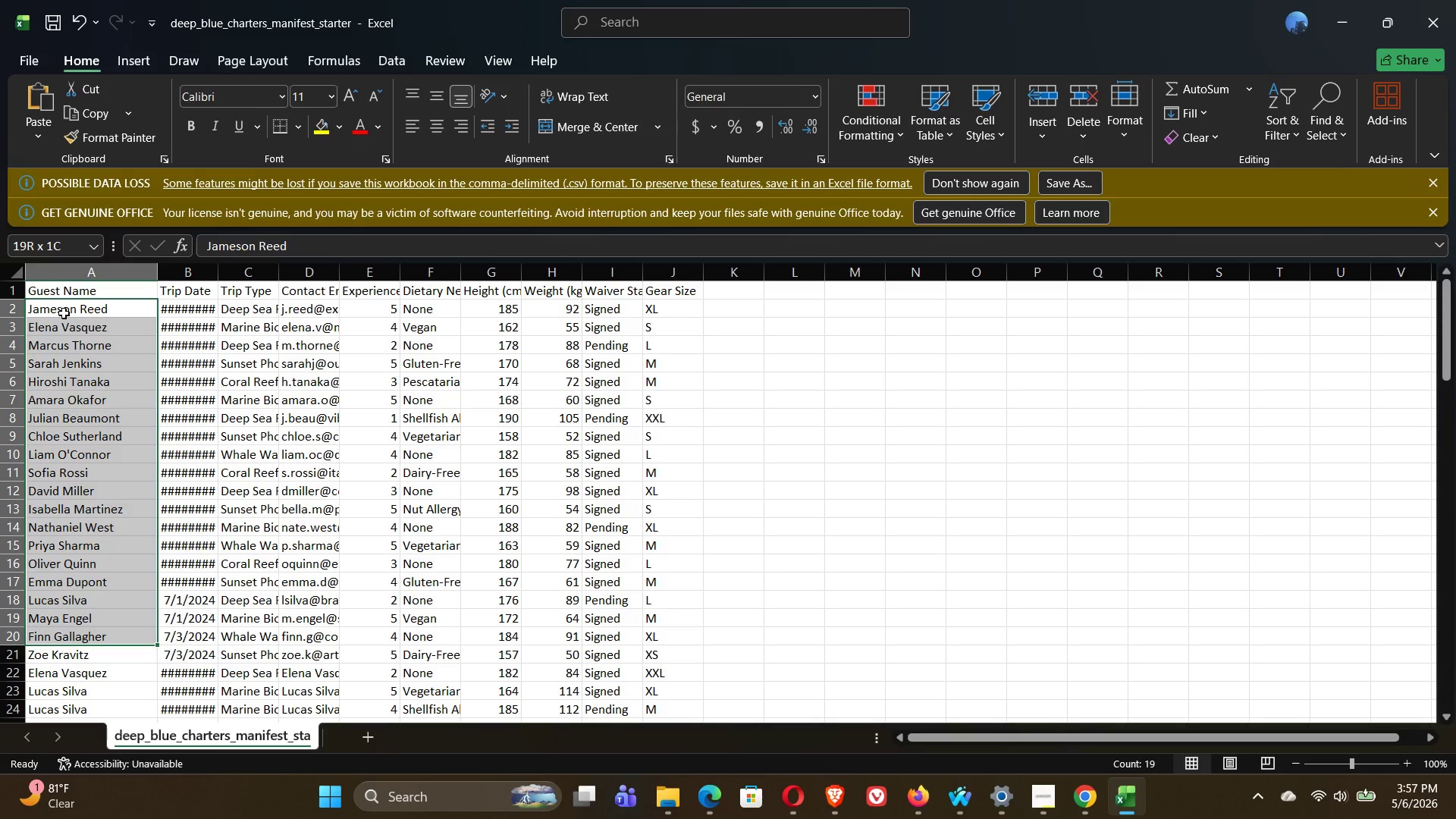 
key(Shift+ArrowDown)
 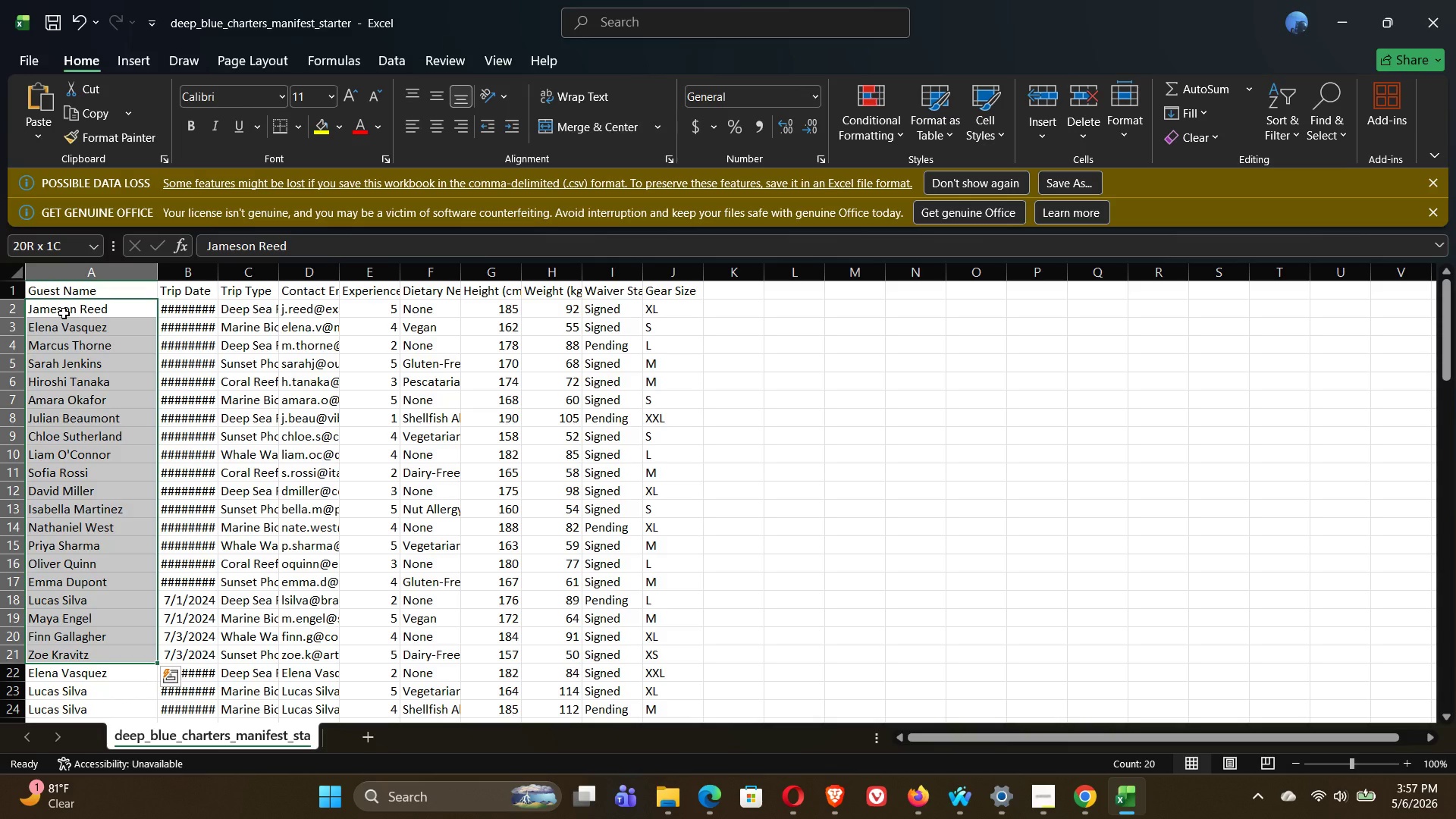 
key(Control+C)
 